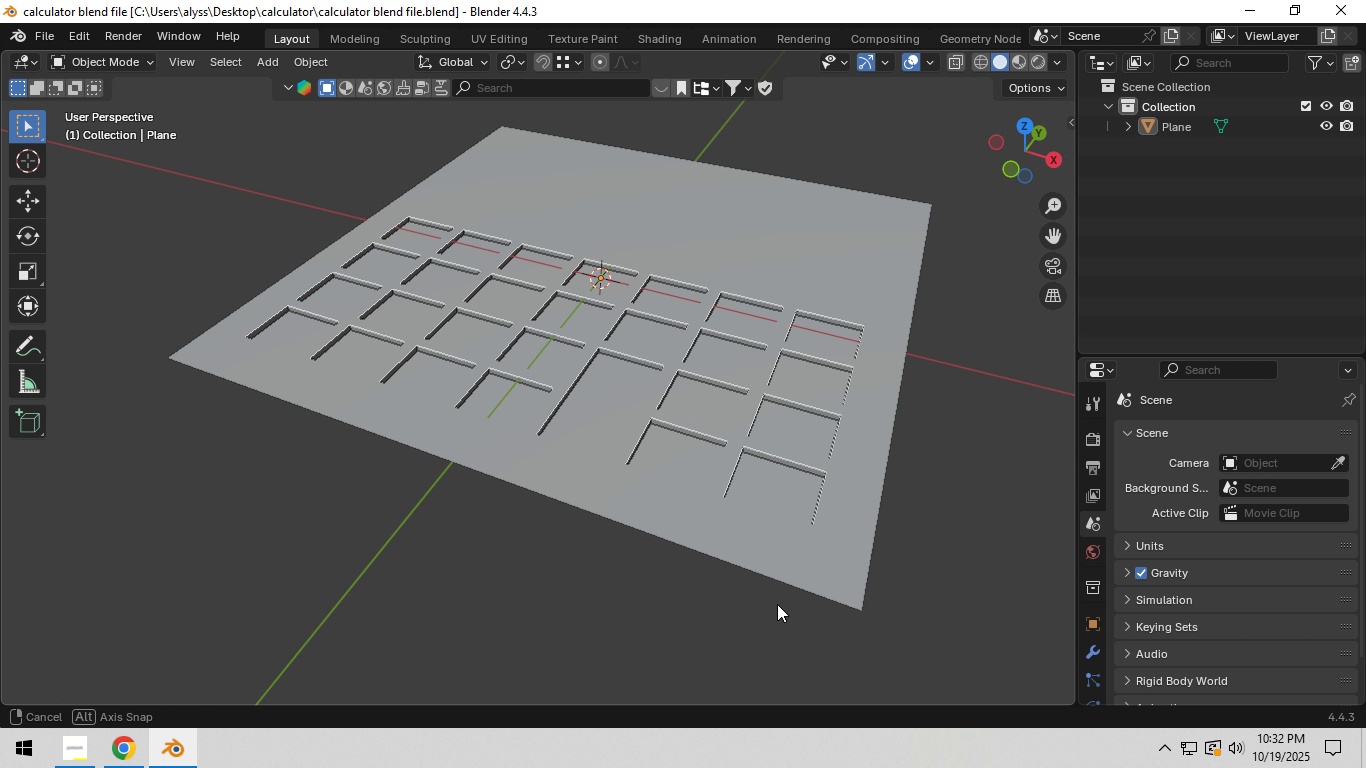 
wait(29.0)
 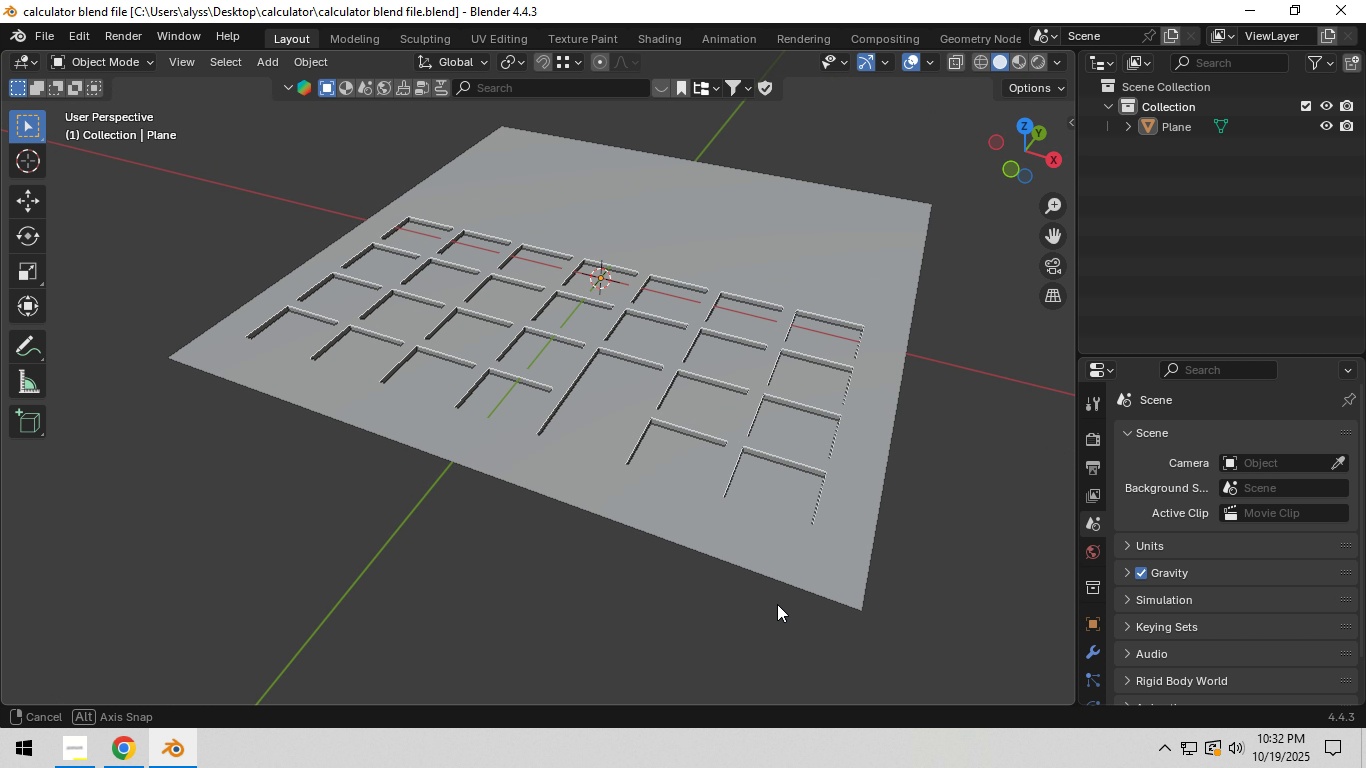 
scroll: coordinate [776, 588], scroll_direction: down, amount: 2.0
 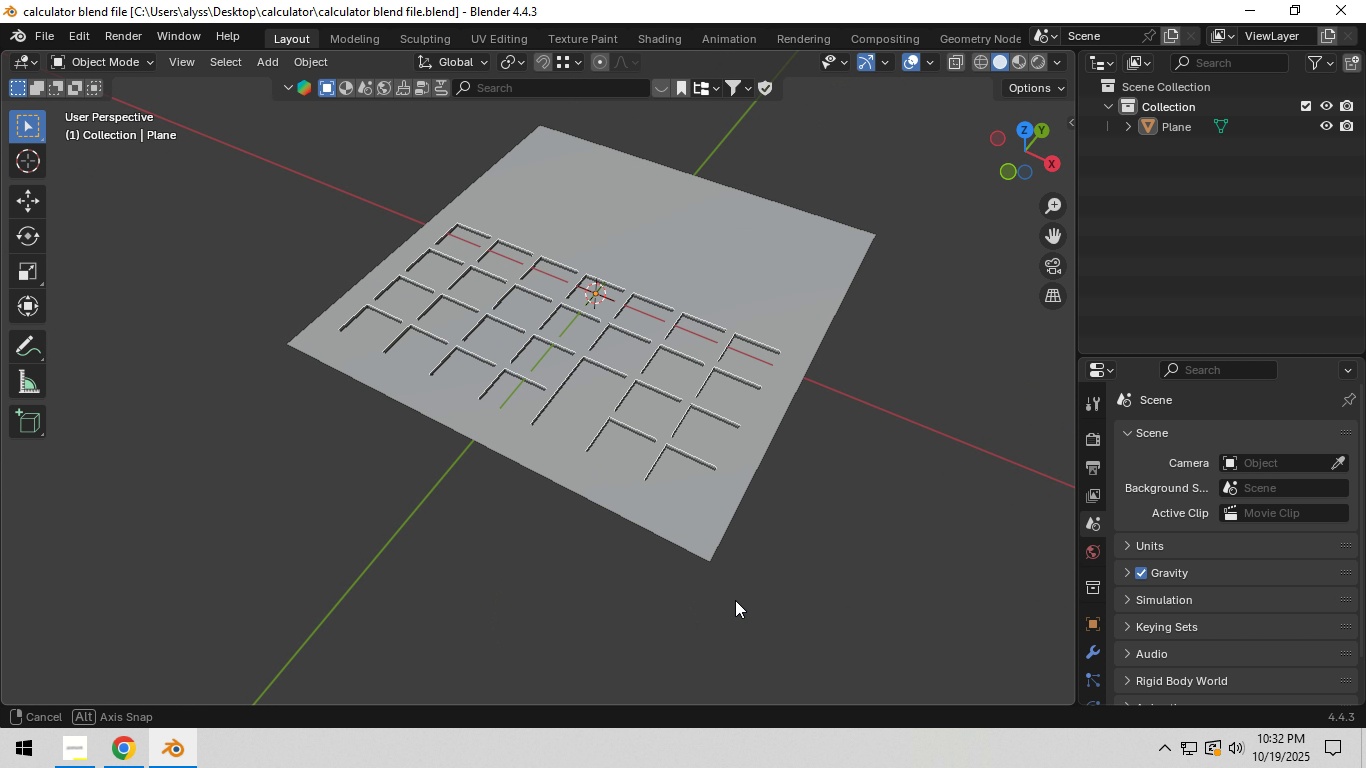 
wait(14.44)
 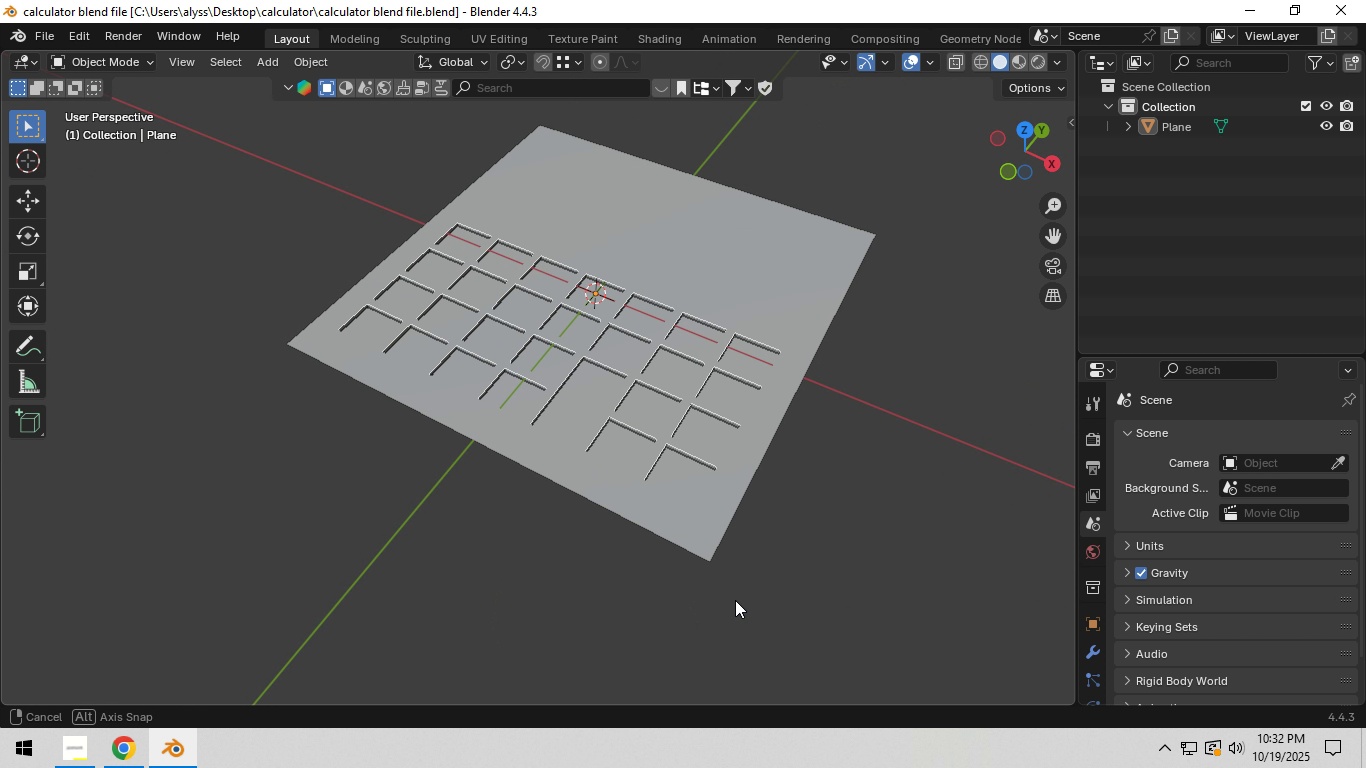 
left_click([651, 449])
 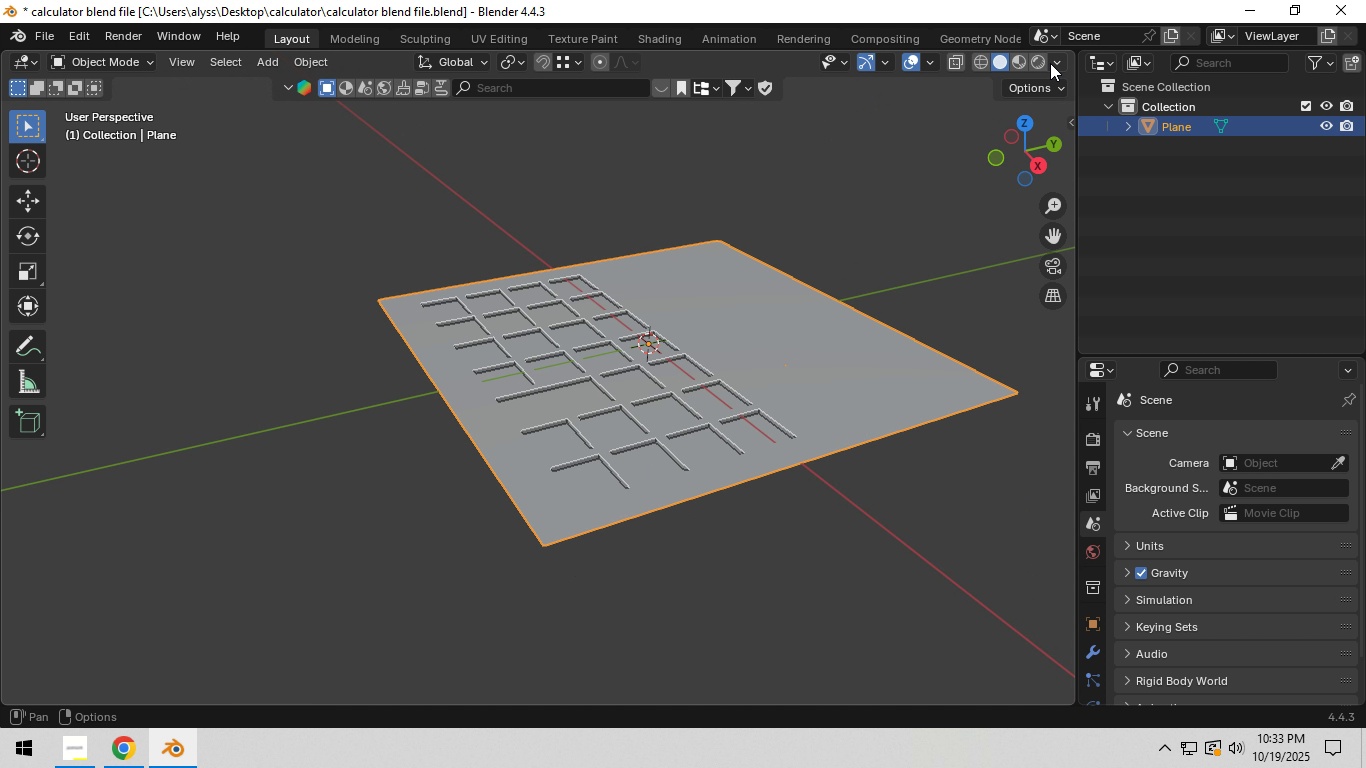 
left_click([1052, 63])
 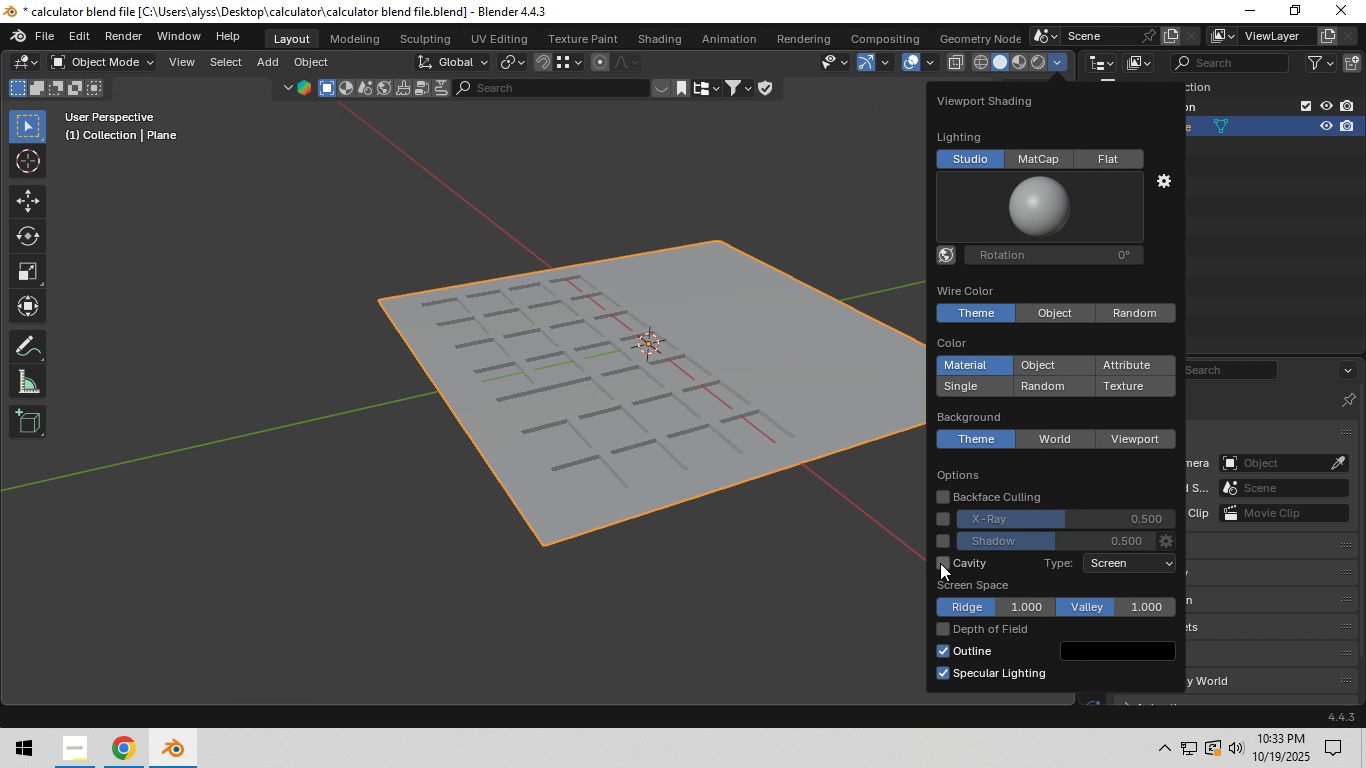 
left_click([940, 563])
 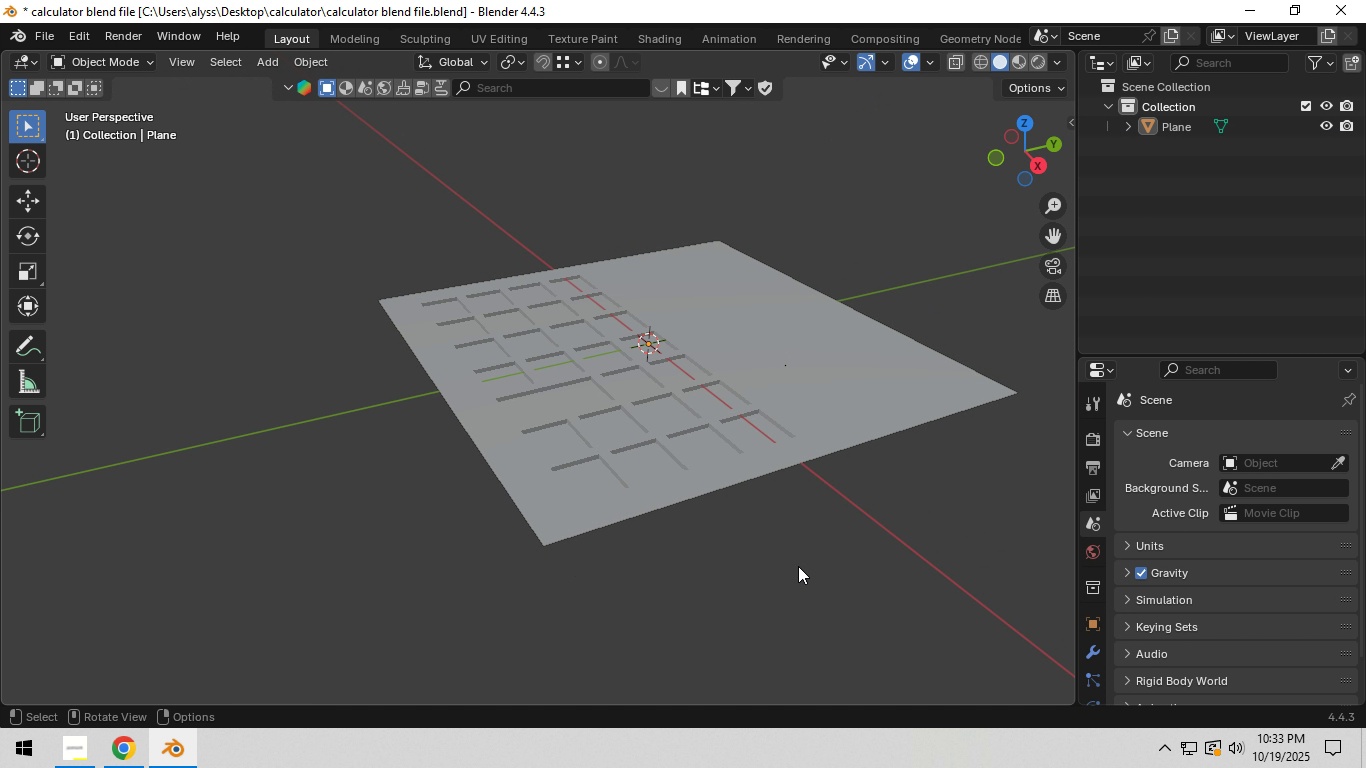 
left_click([798, 566])
 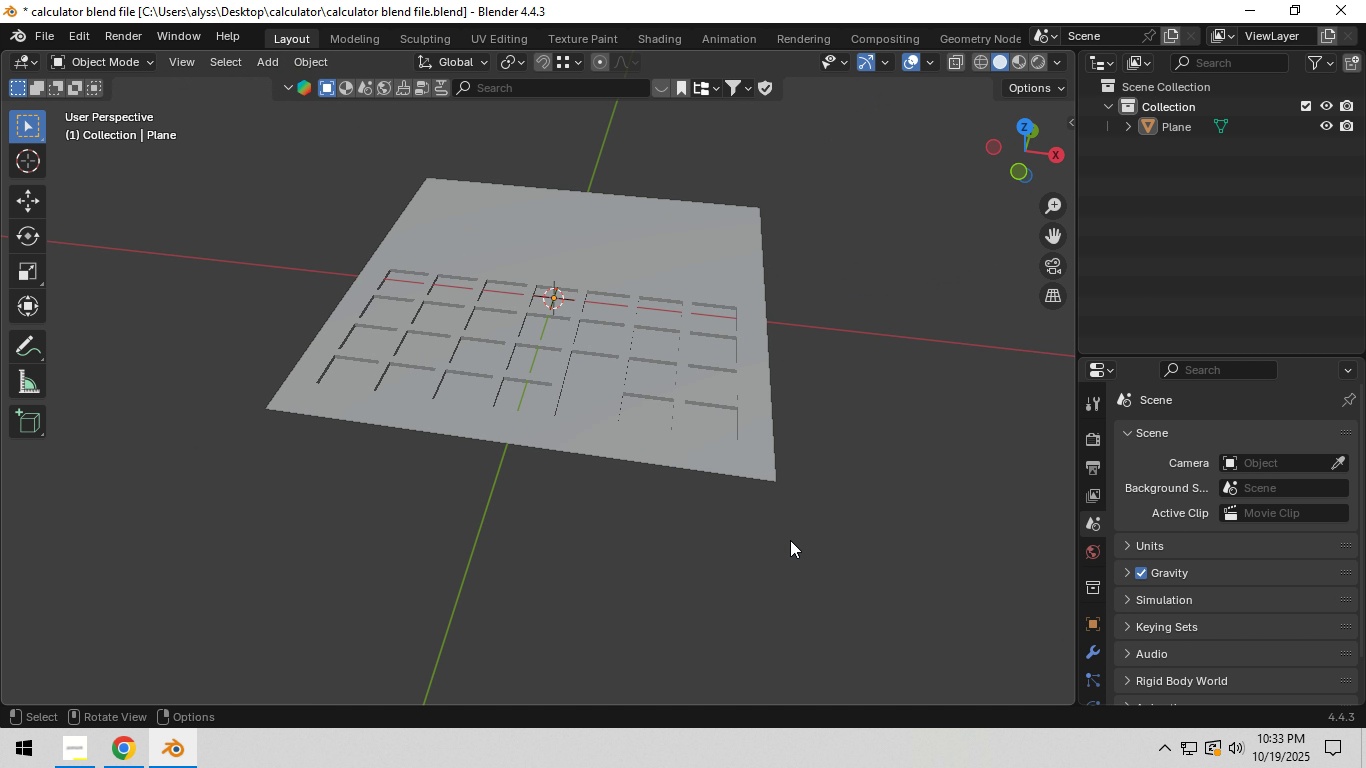 
left_click([732, 471])
 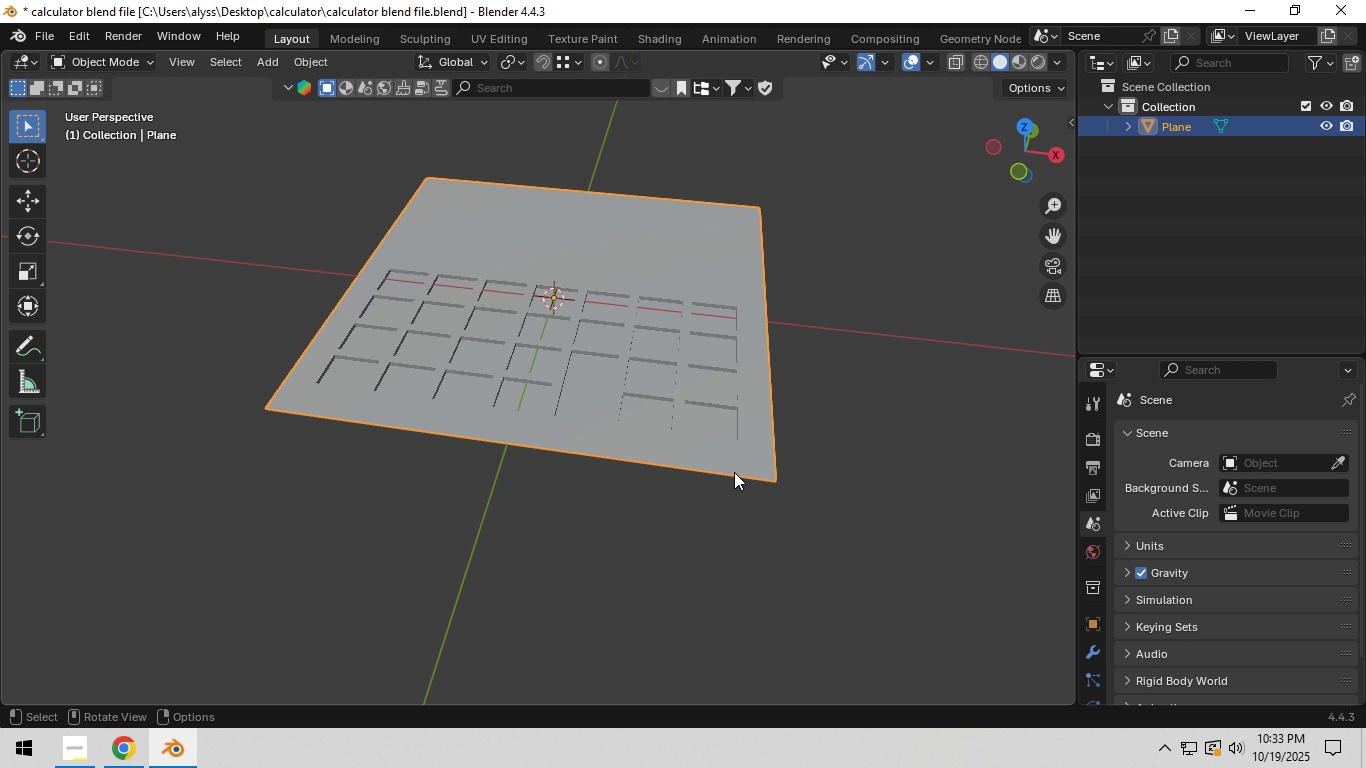 
key(Tab)
 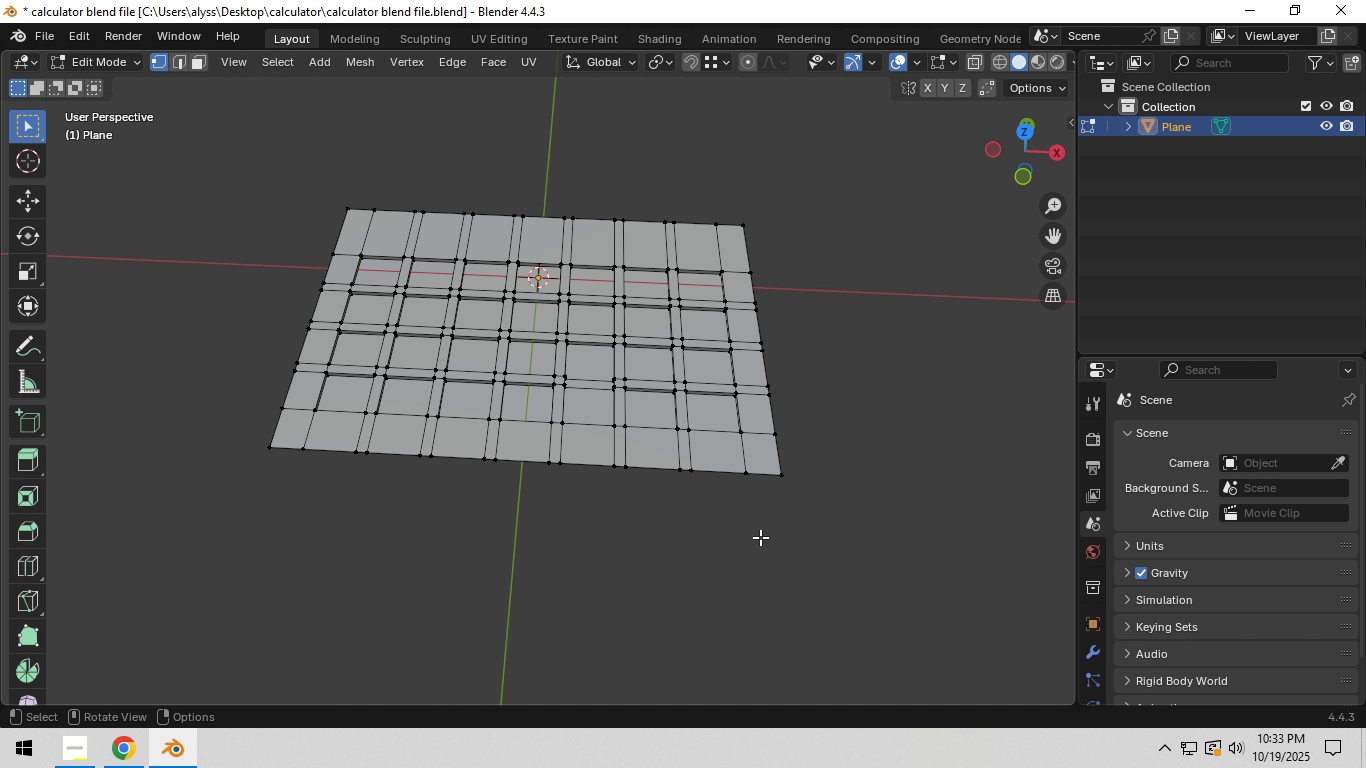 
scroll: coordinate [761, 537], scroll_direction: up, amount: 3.0
 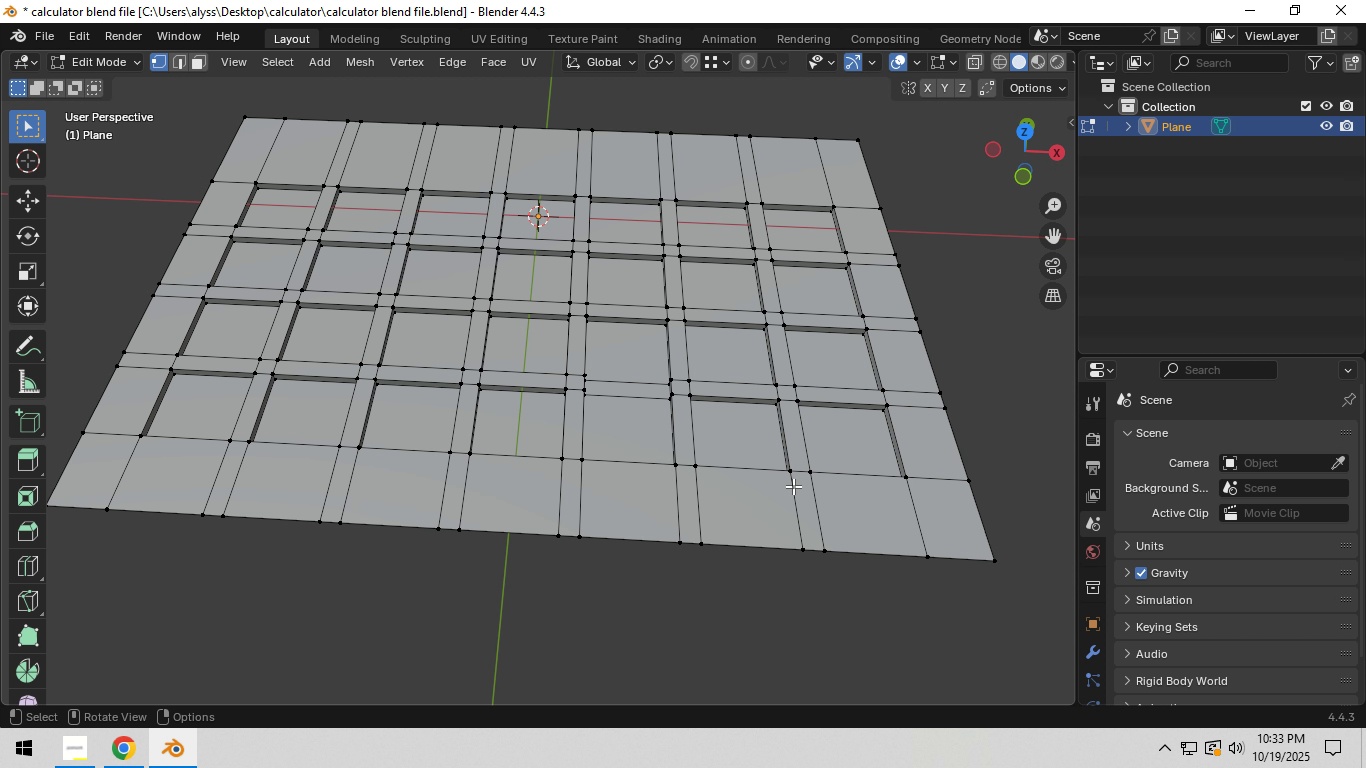 
hold_key(key=ShiftLeft, duration=0.9)
 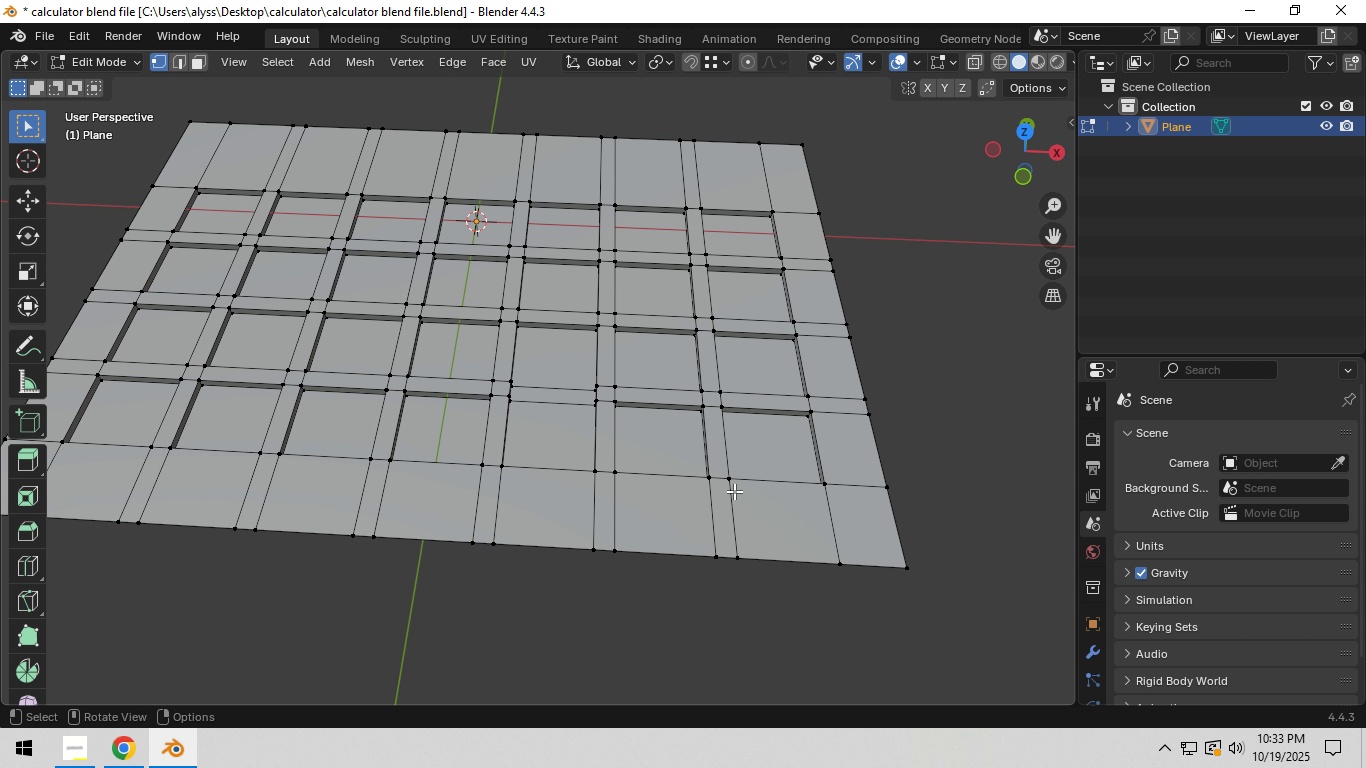 
hold_key(key=ShiftLeft, duration=0.61)
 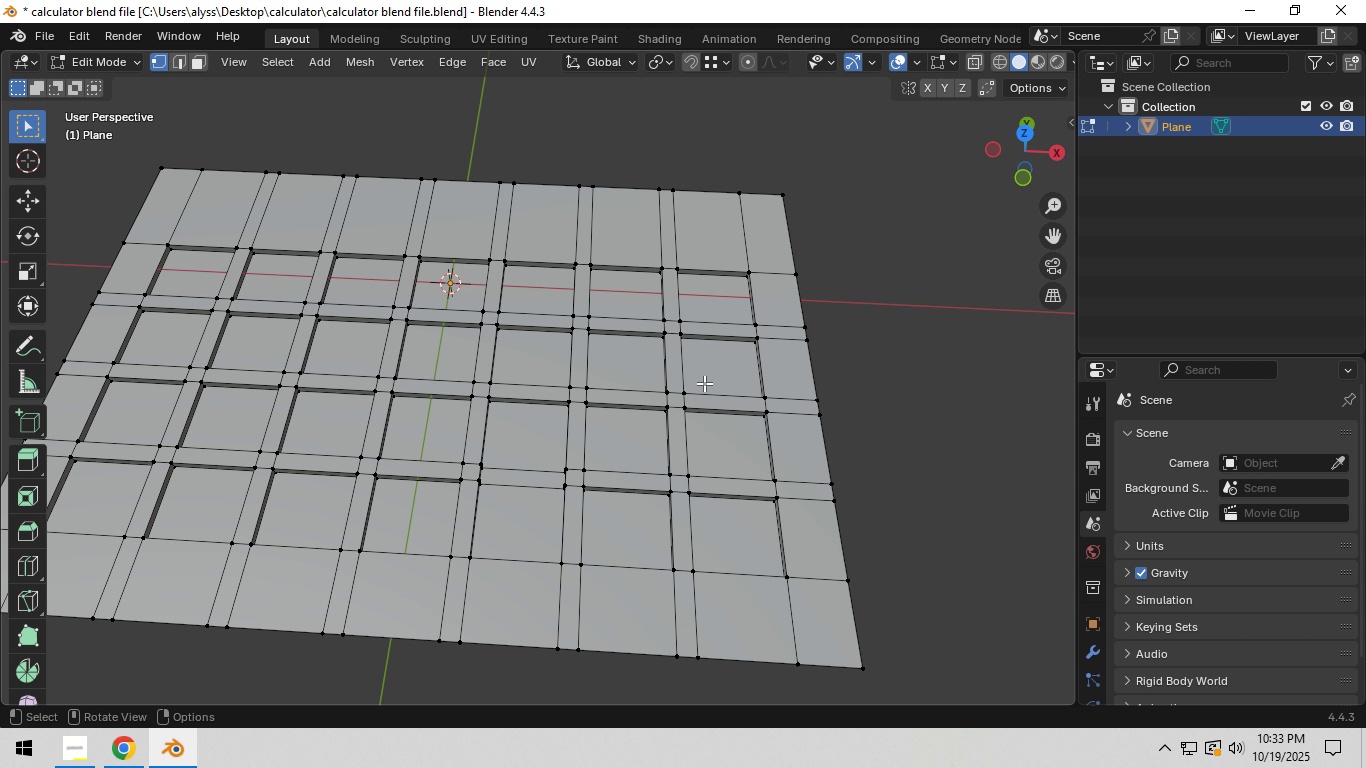 
key(Backquote)
 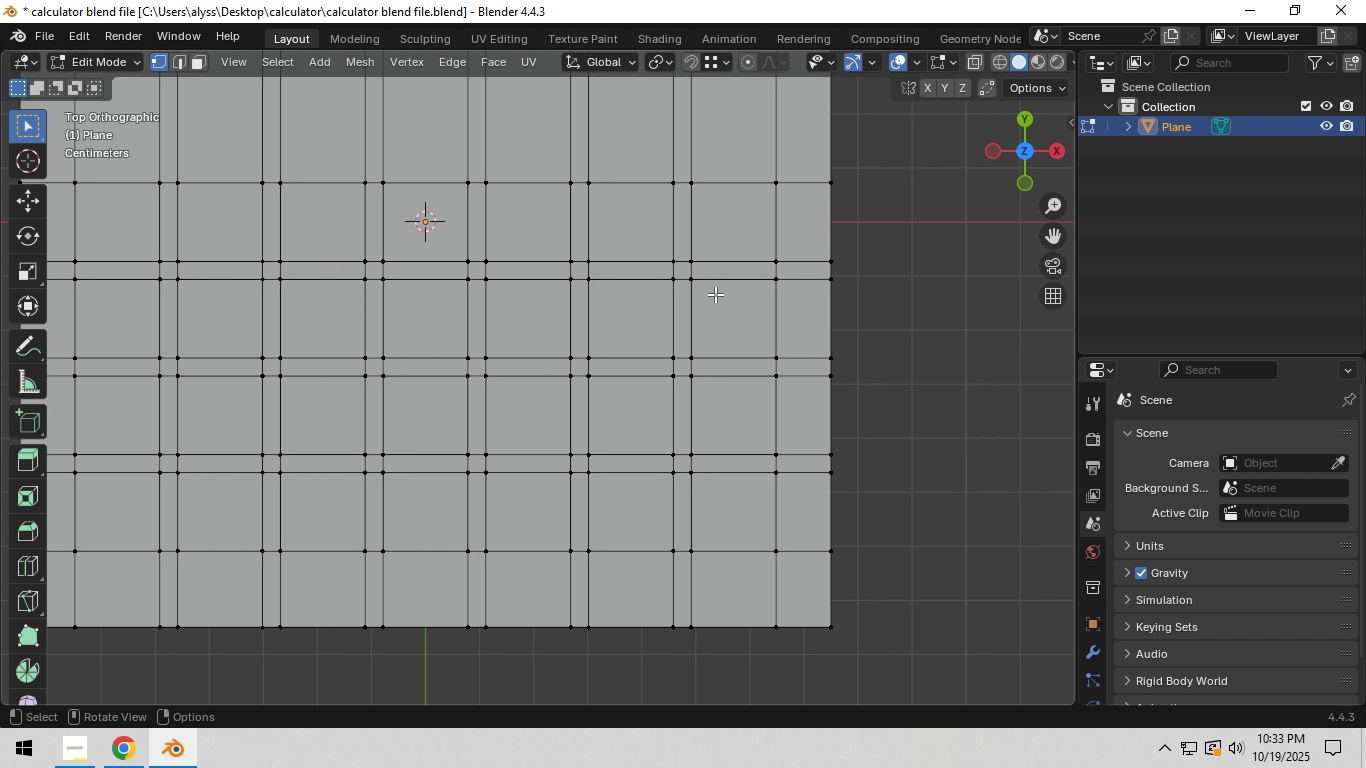 
hold_key(key=ShiftLeft, duration=1.1)
 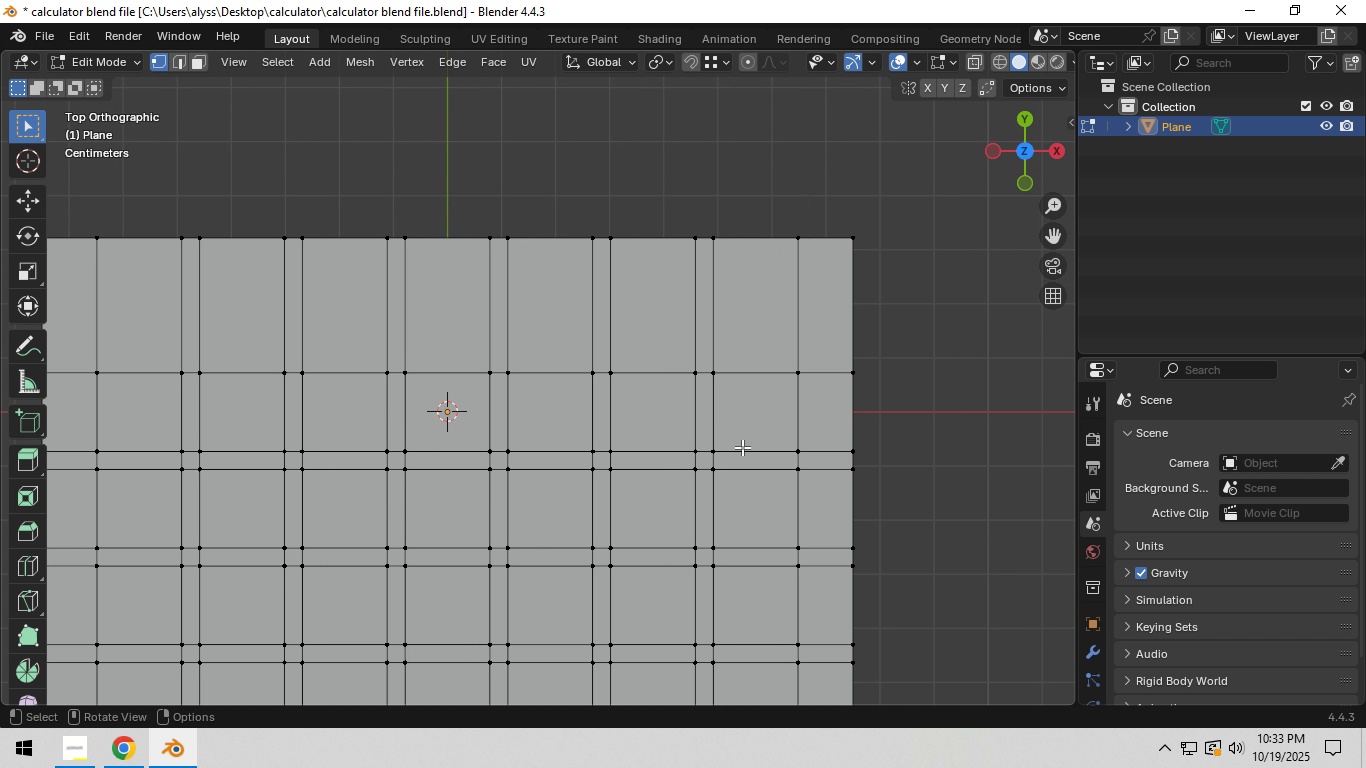 
key(Control+R)
 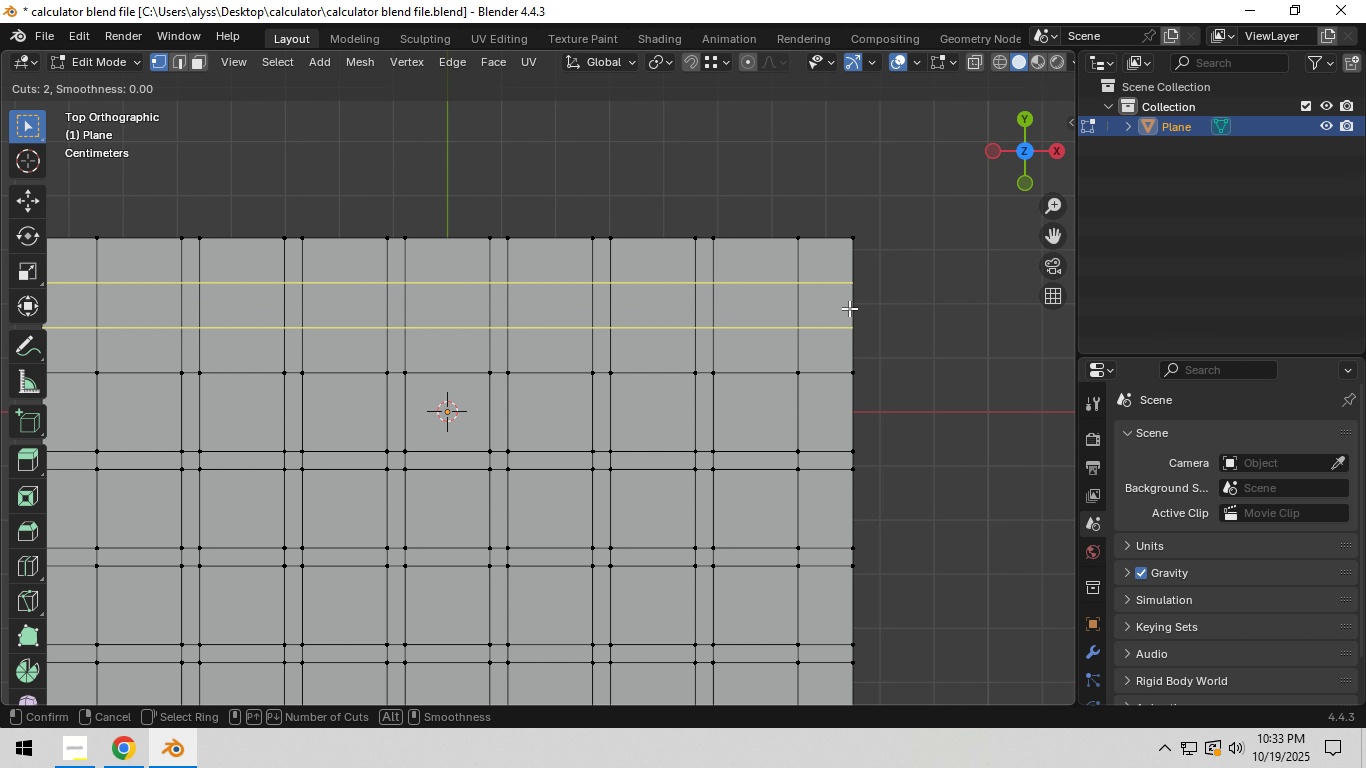 
scroll: coordinate [849, 308], scroll_direction: up, amount: 1.0
 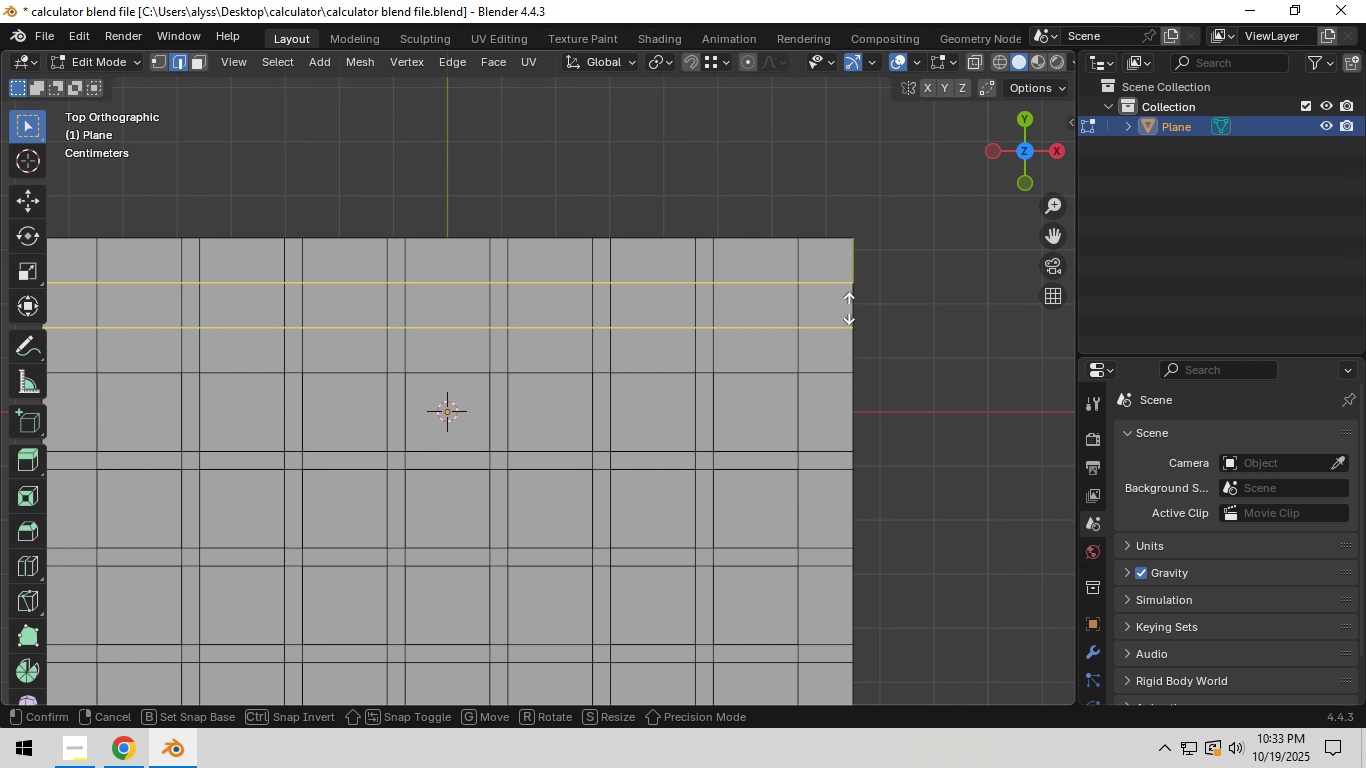 
left_click([849, 308])
 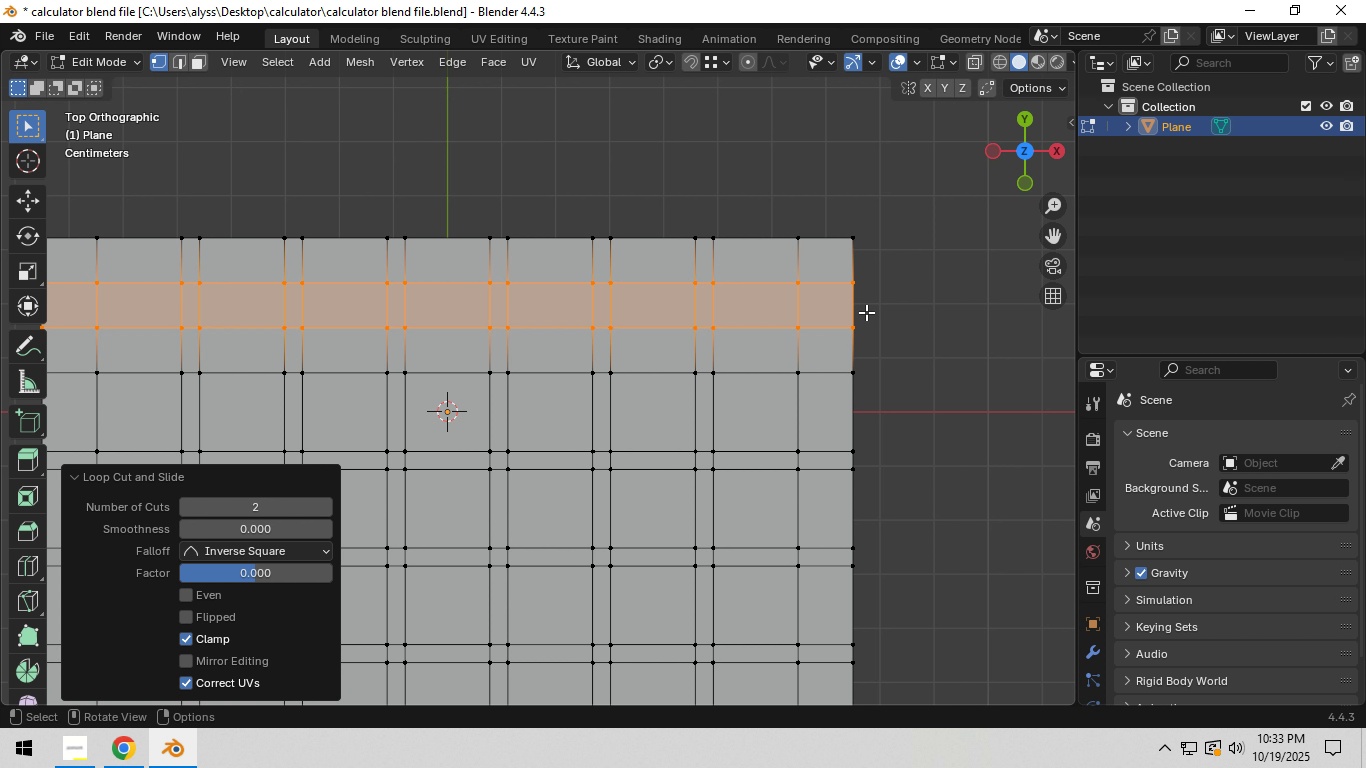 
right_click([866, 312])
 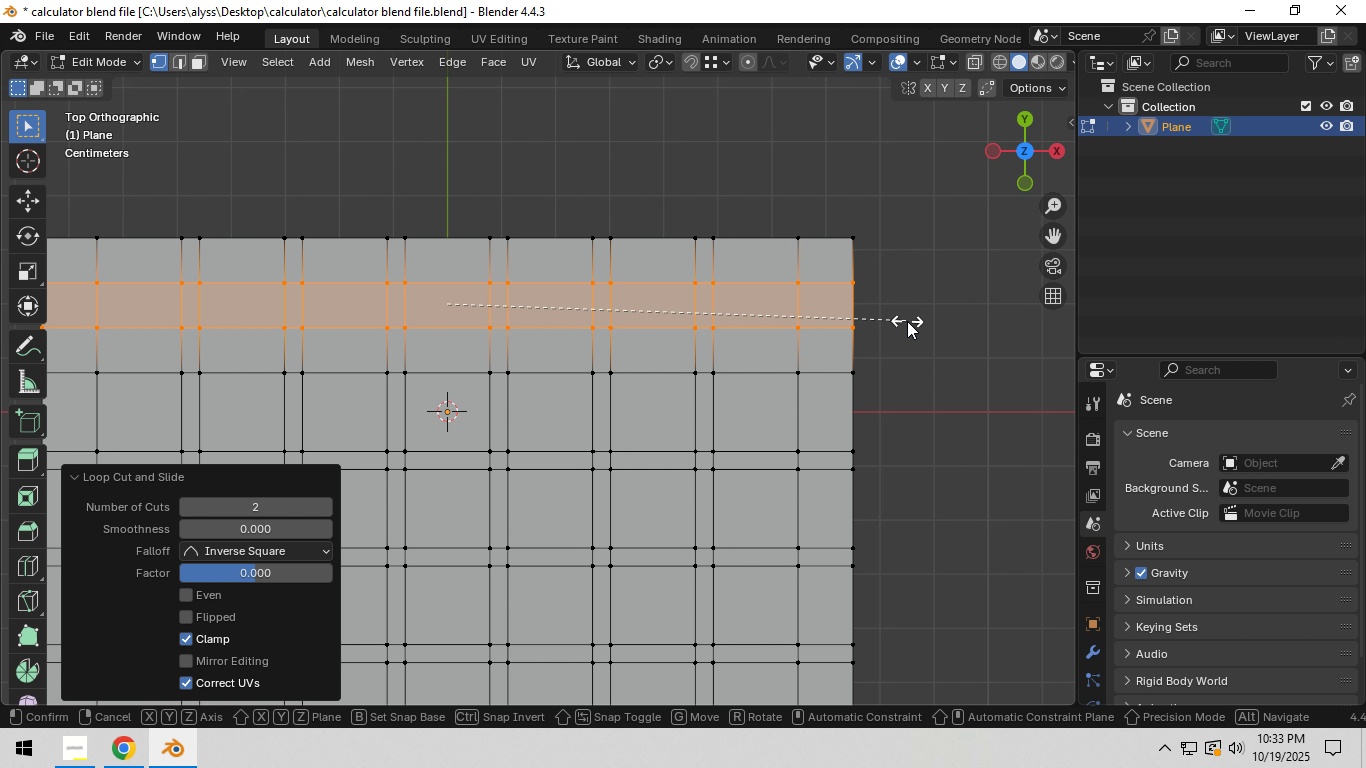 
type(sy)
 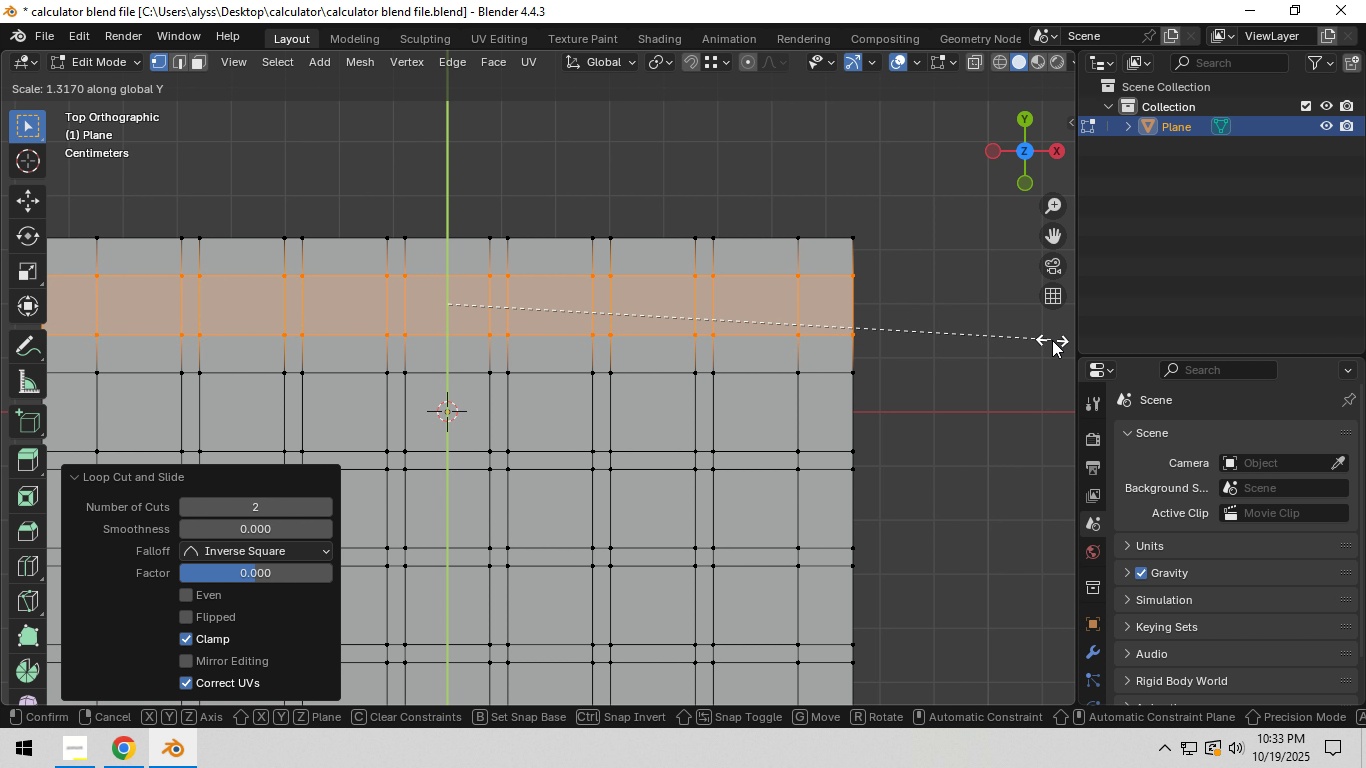 
left_click([1052, 340])
 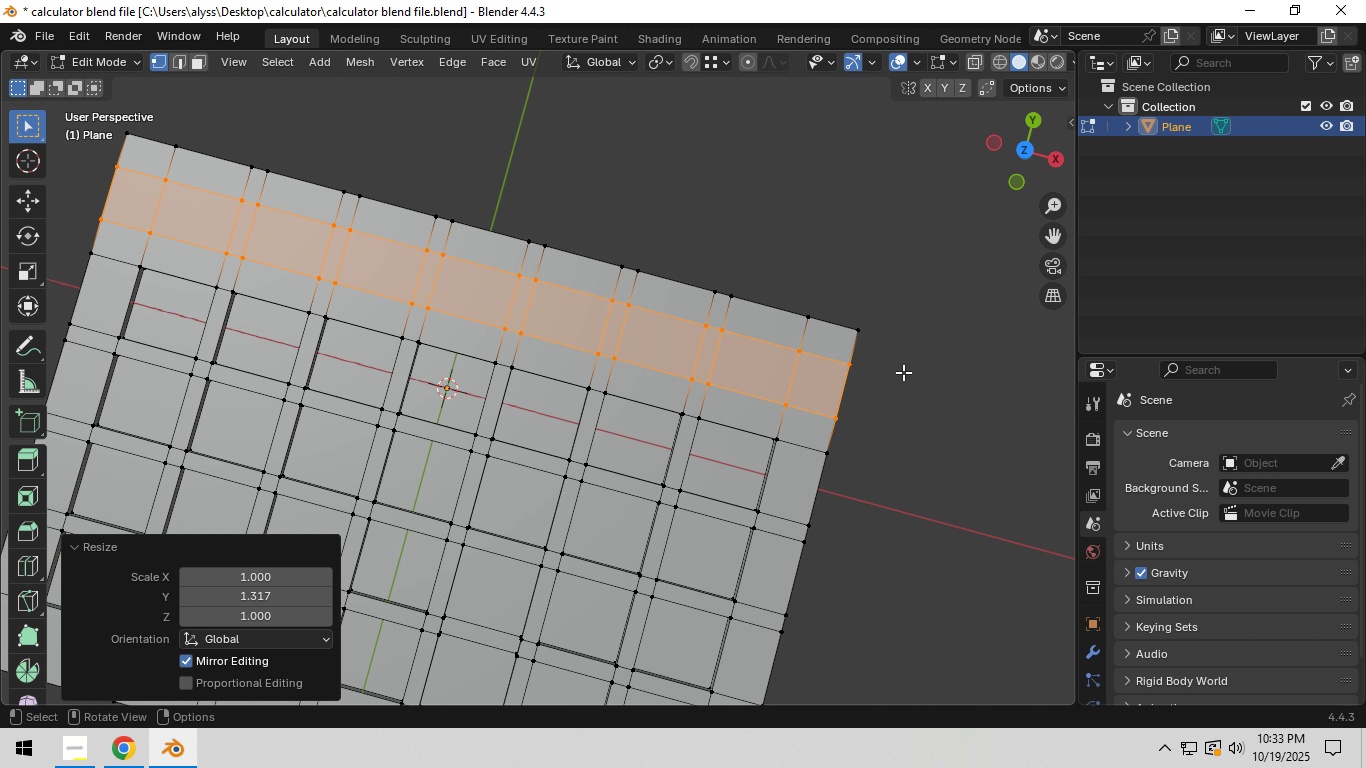 
key(3)
 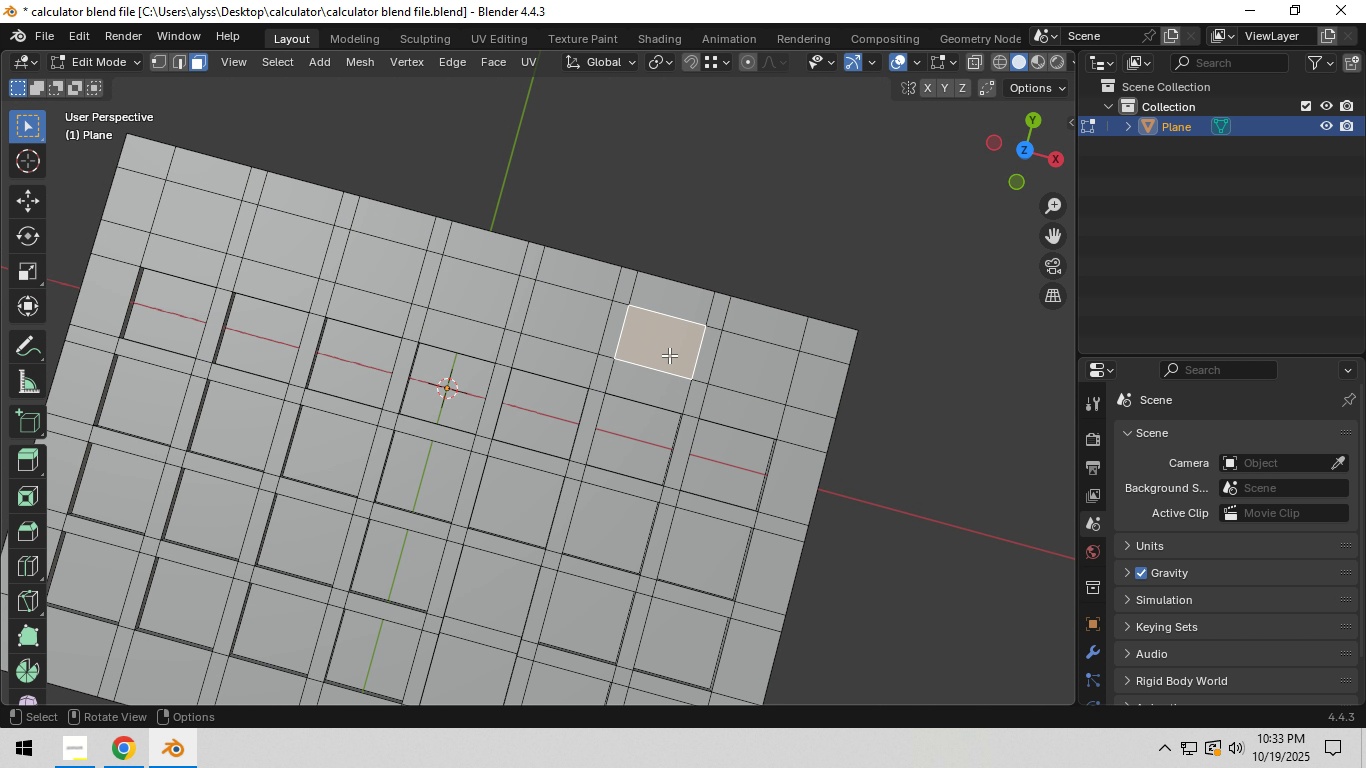 
left_click([667, 355])
 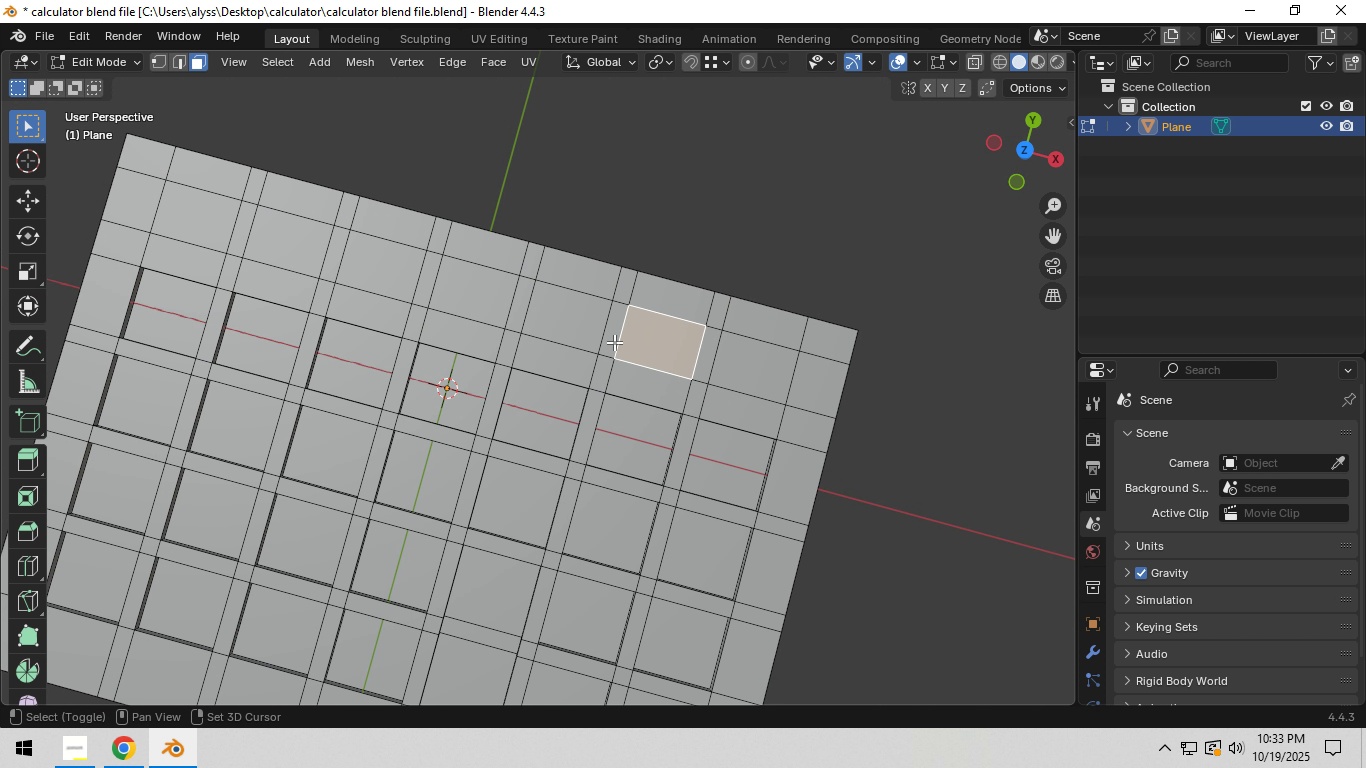 
hold_key(key=ShiftLeft, duration=1.07)
left_click([772, 363])
 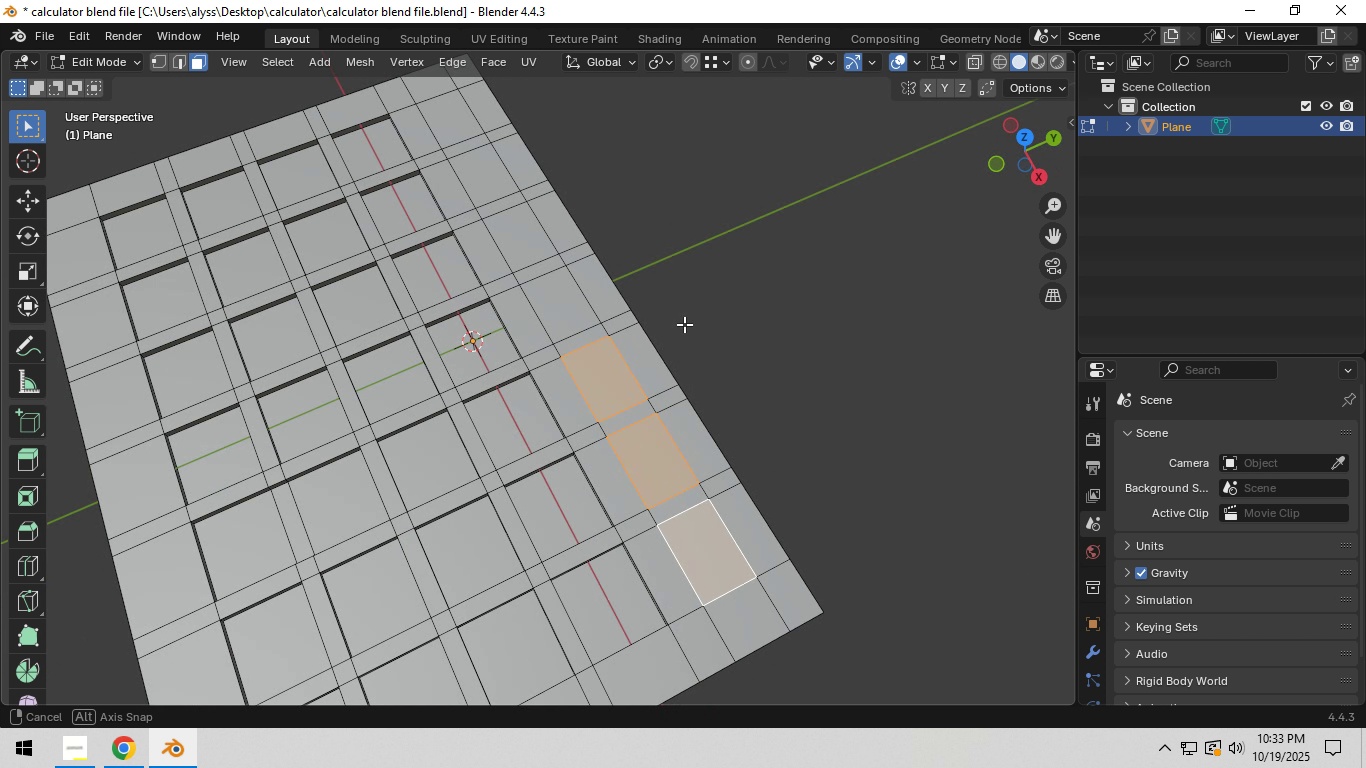 
key(Backquote)
 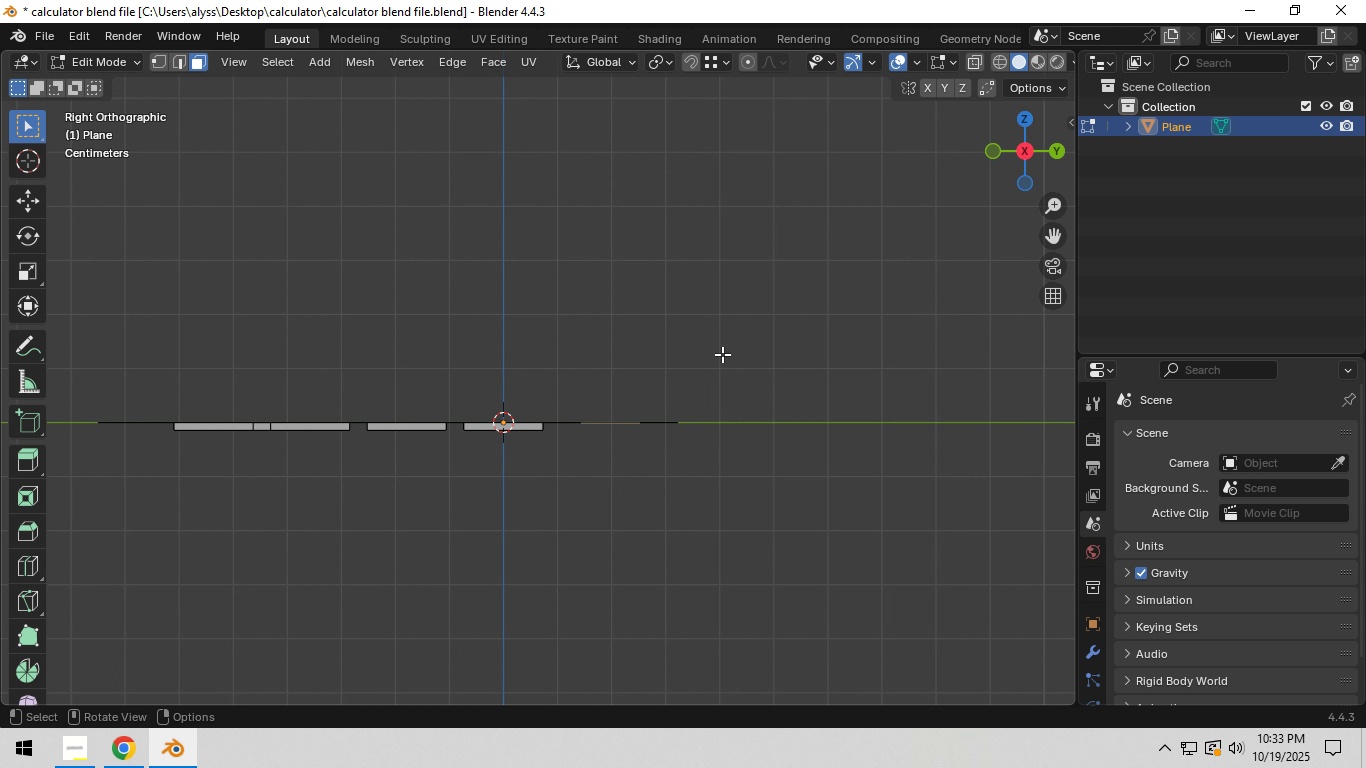 
scroll: coordinate [719, 374], scroll_direction: up, amount: 4.0
 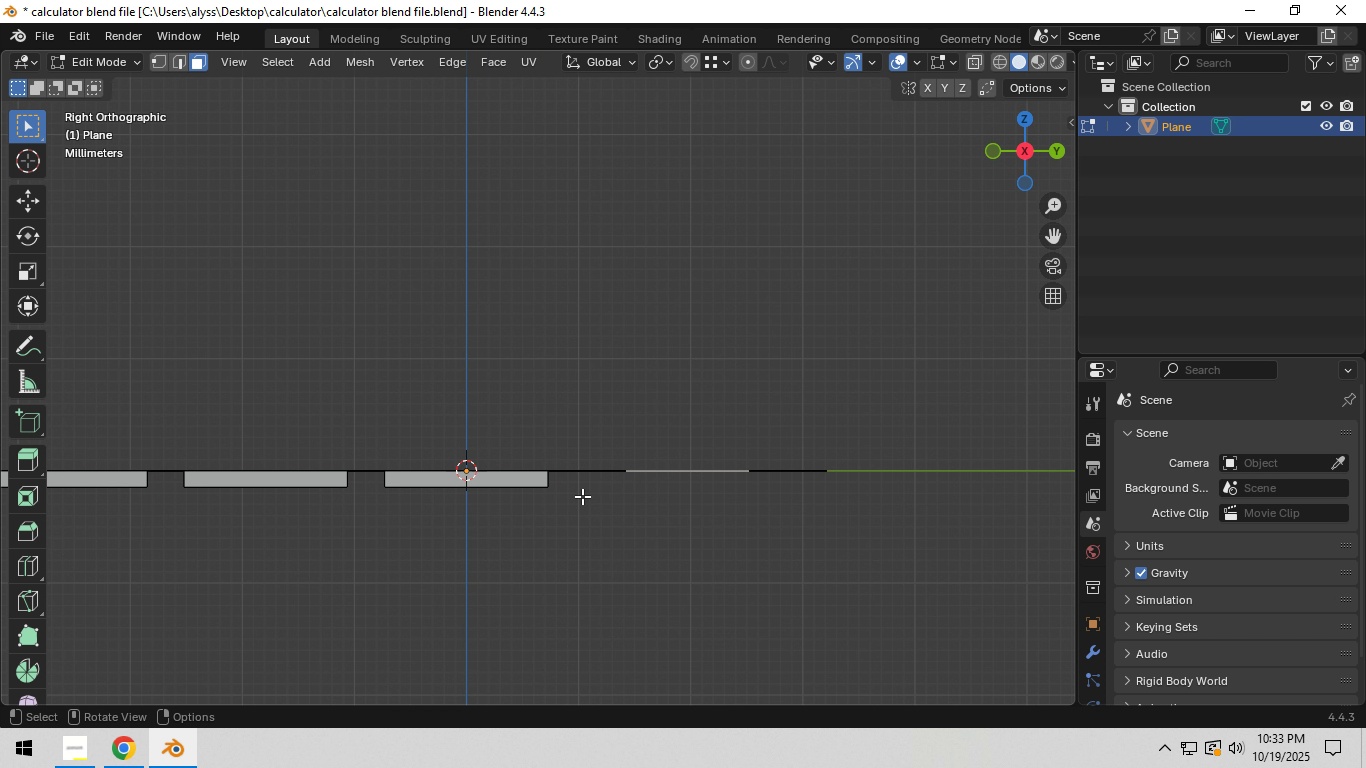 
key(E)
 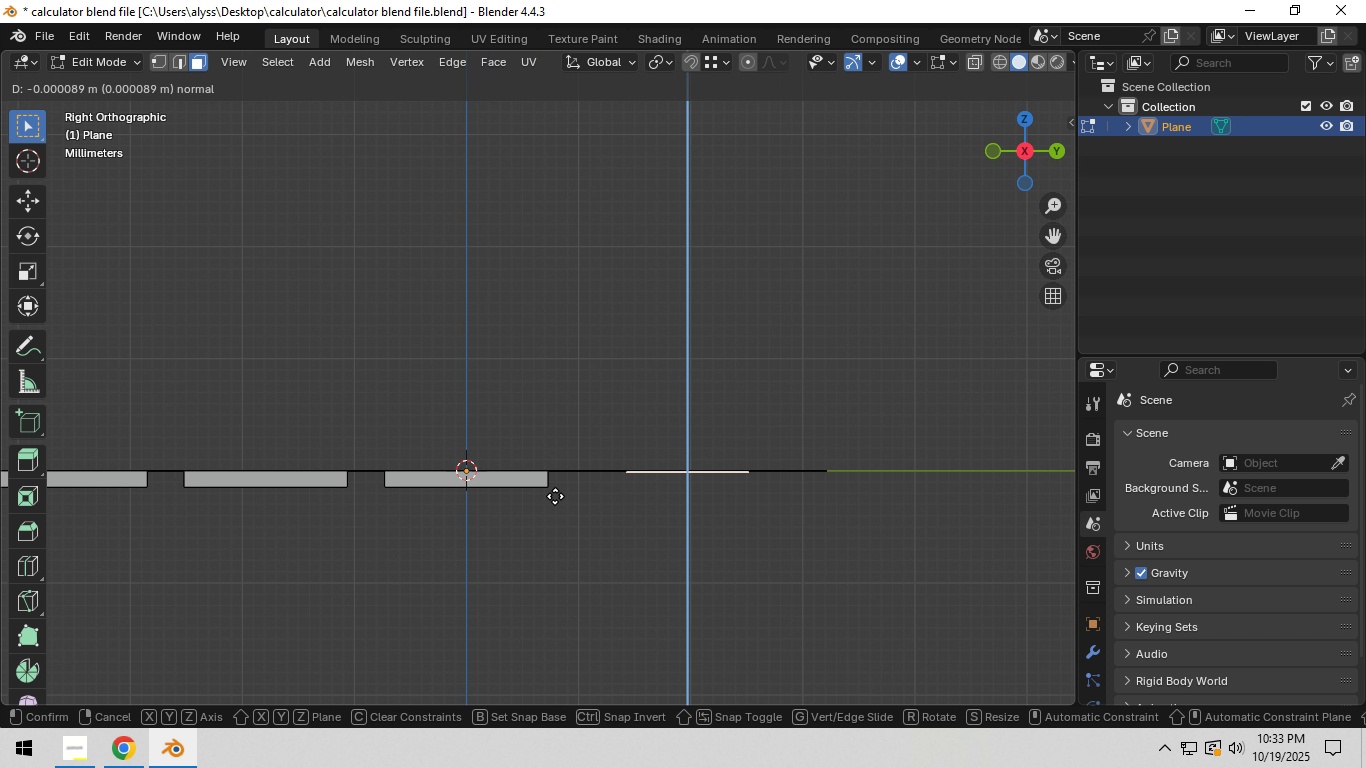 
hold_key(key=ControlLeft, duration=0.8)
left_click([550, 494])
 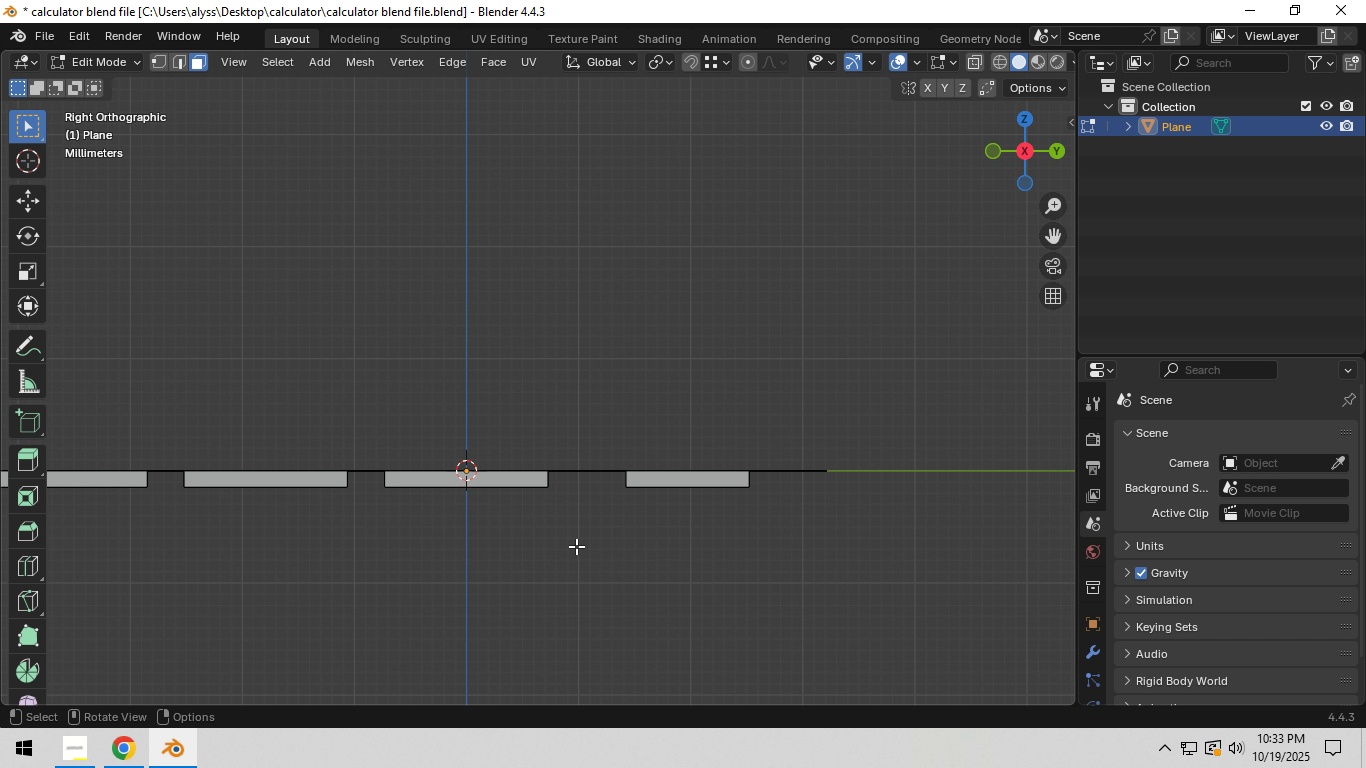 
double_click([576, 546])
 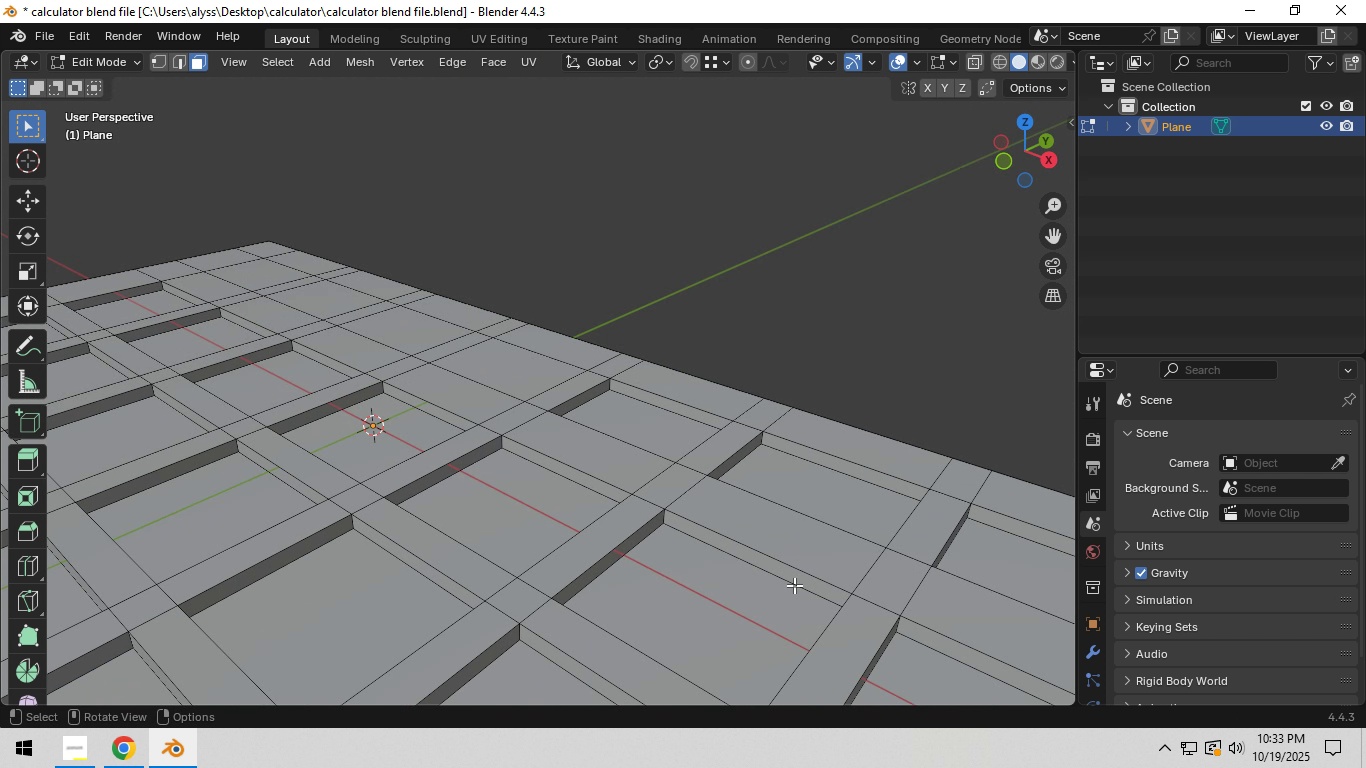 
scroll: coordinate [795, 577], scroll_direction: down, amount: 3.0
 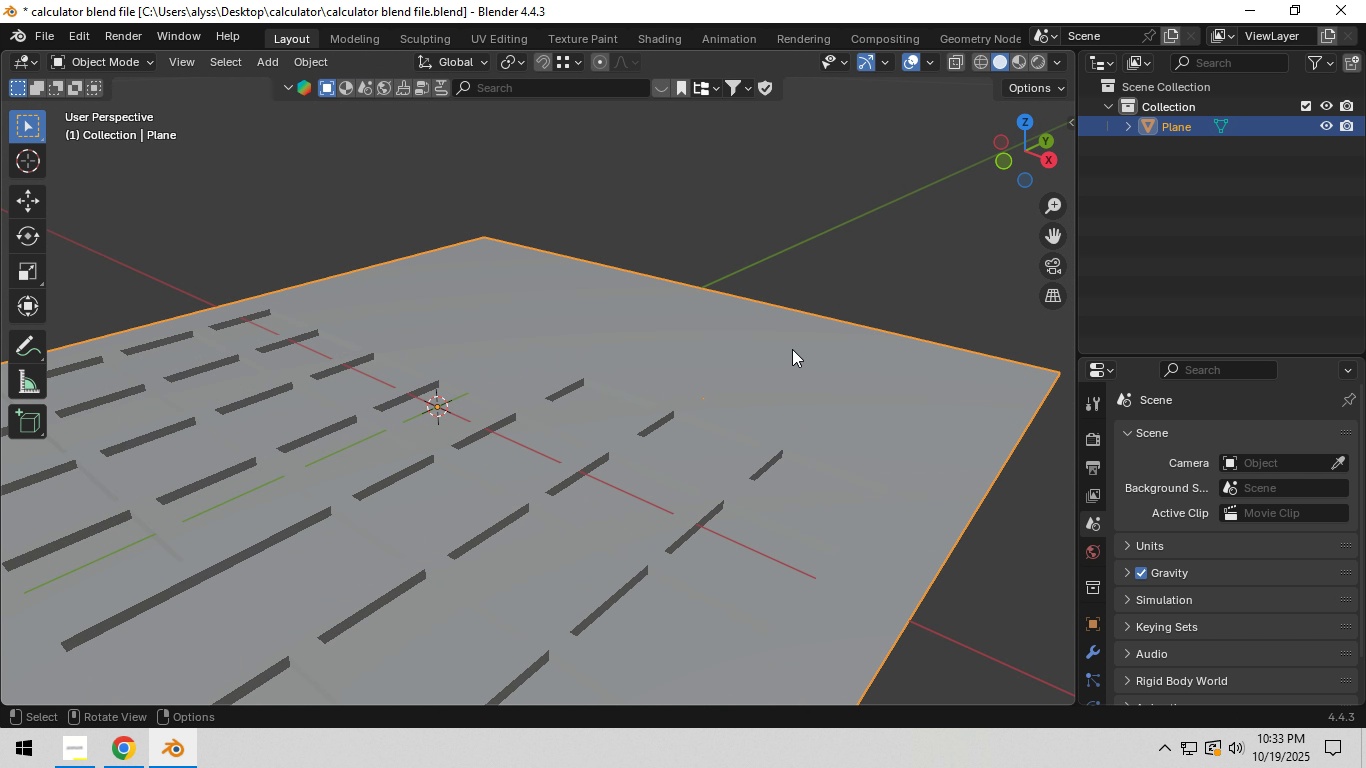 
key(Tab)
 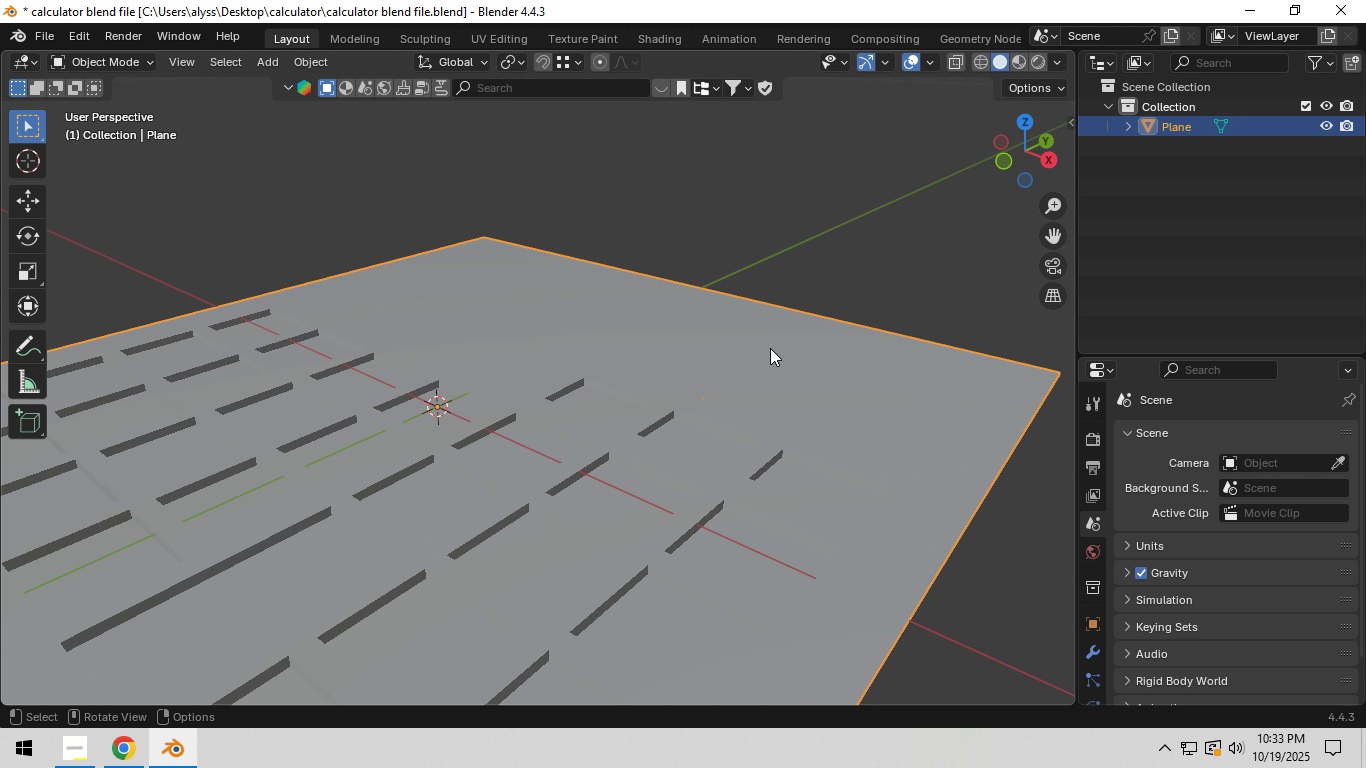 
scroll: coordinate [764, 358], scroll_direction: down, amount: 3.0
 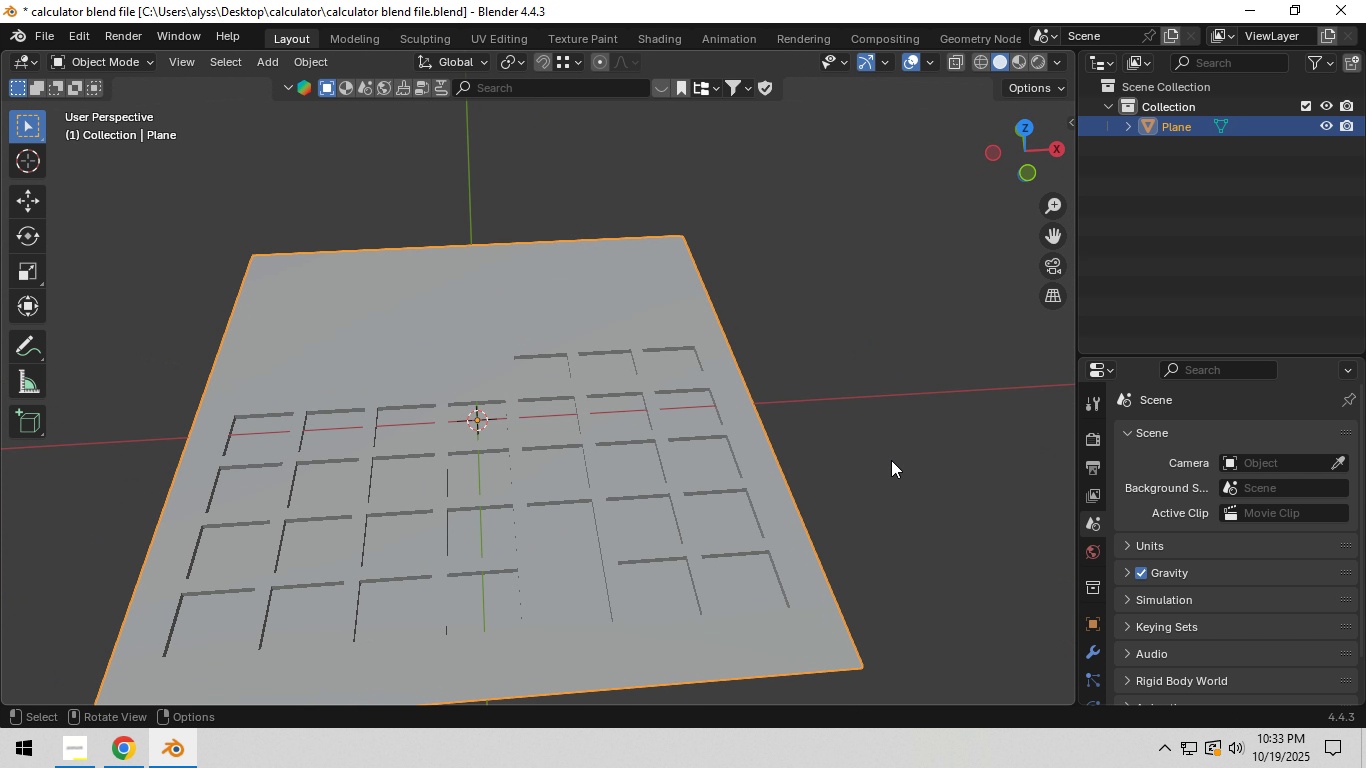 
left_click([889, 459])
 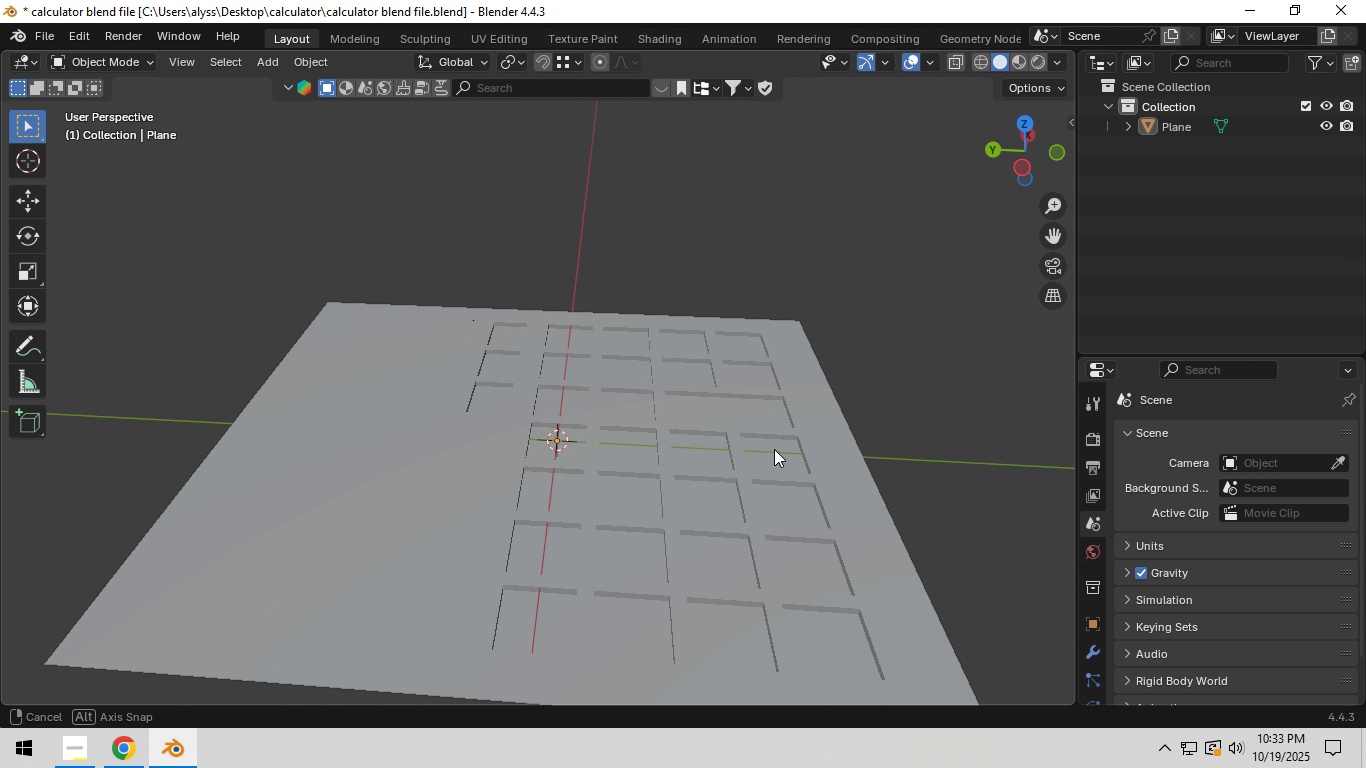 
key(Control+S)
 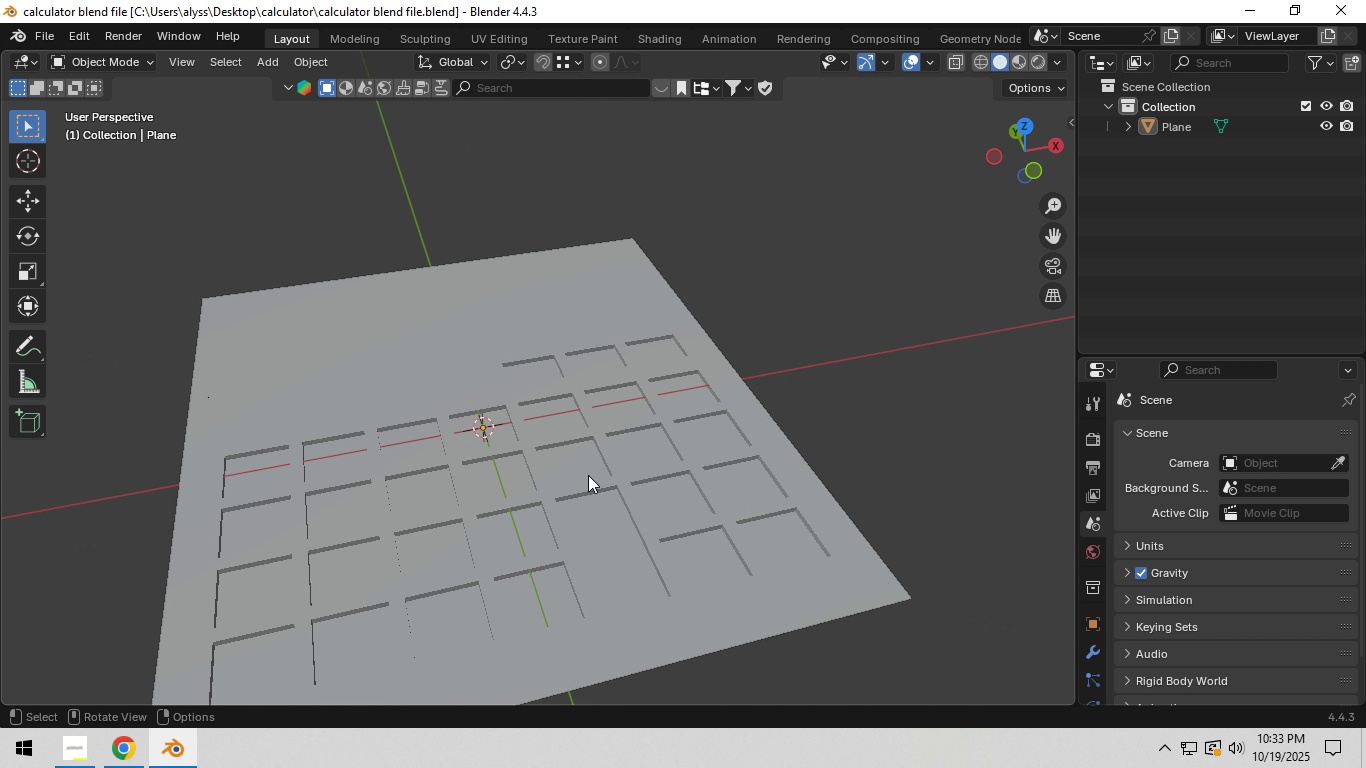 
wait(6.7)
 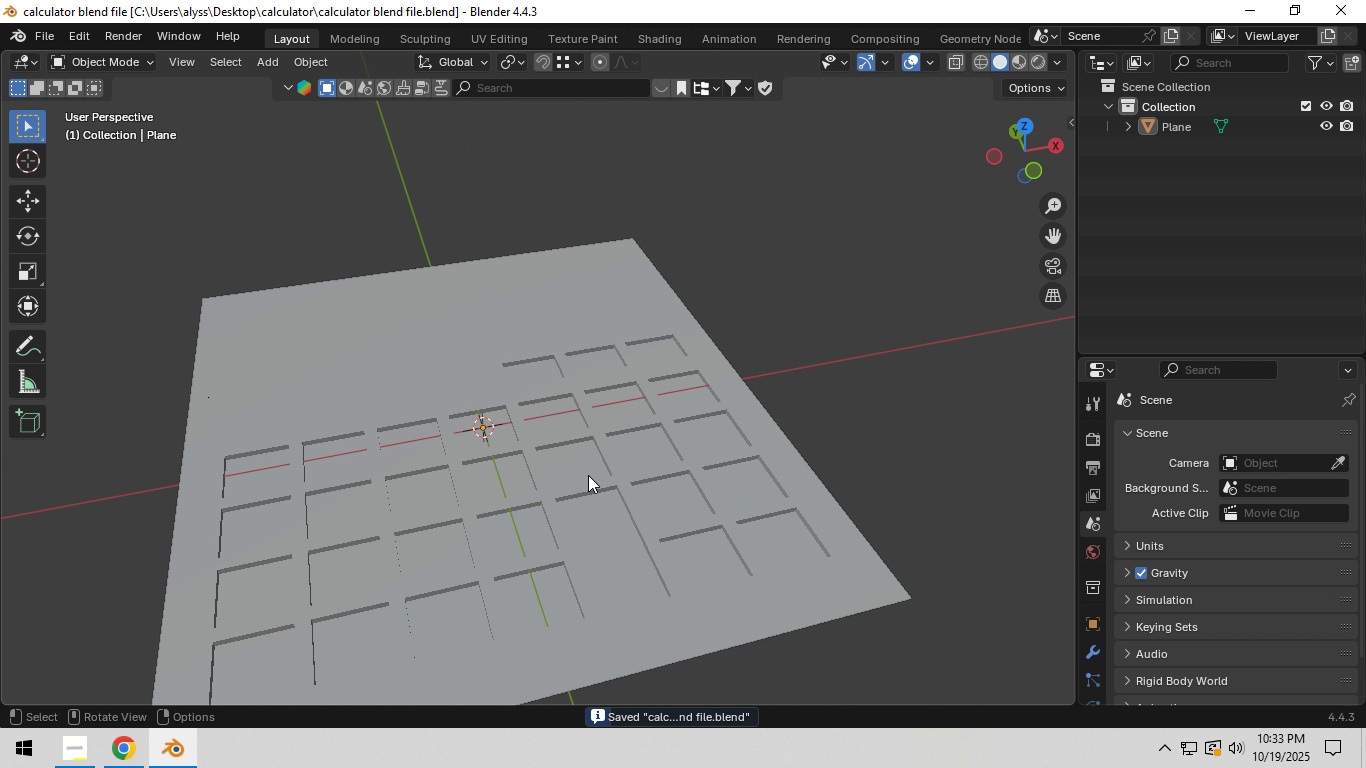 
key(Tab)
 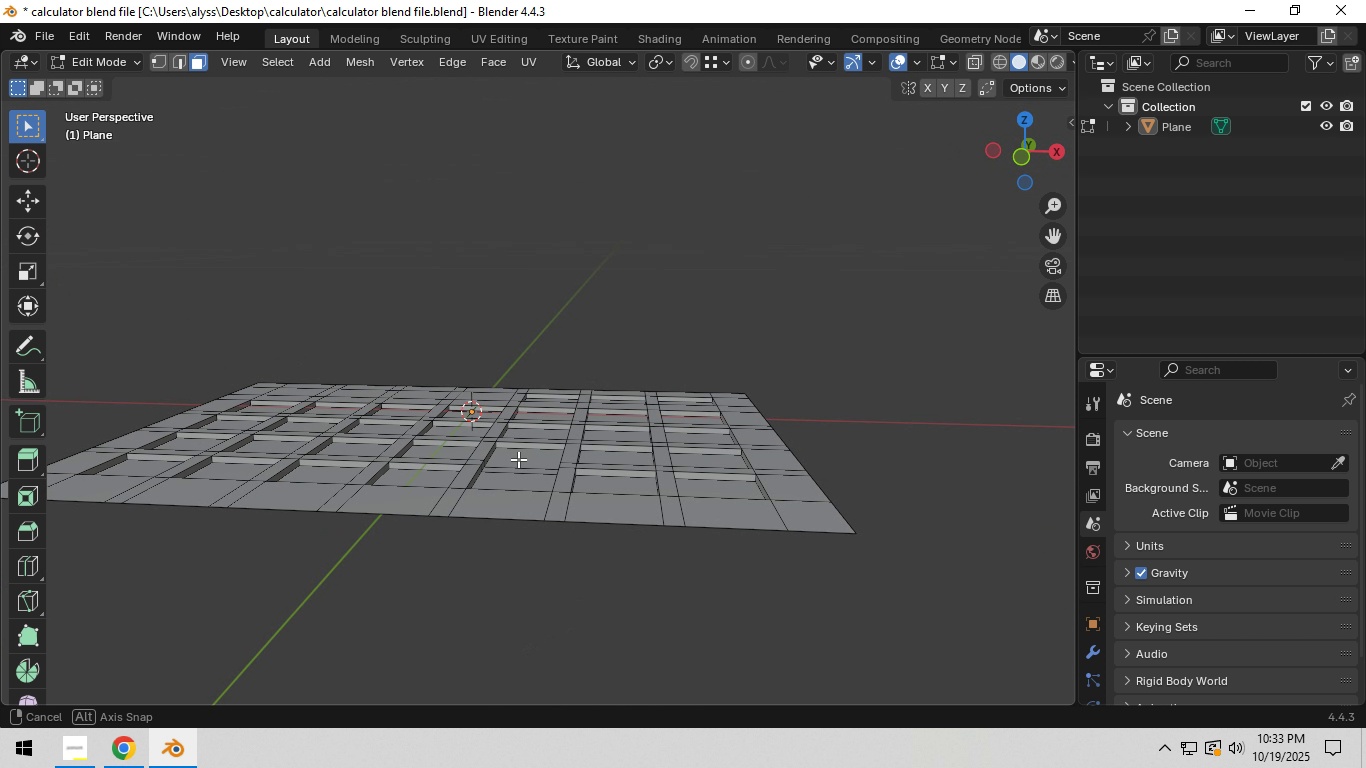 
hold_key(key=ShiftLeft, duration=0.48)
 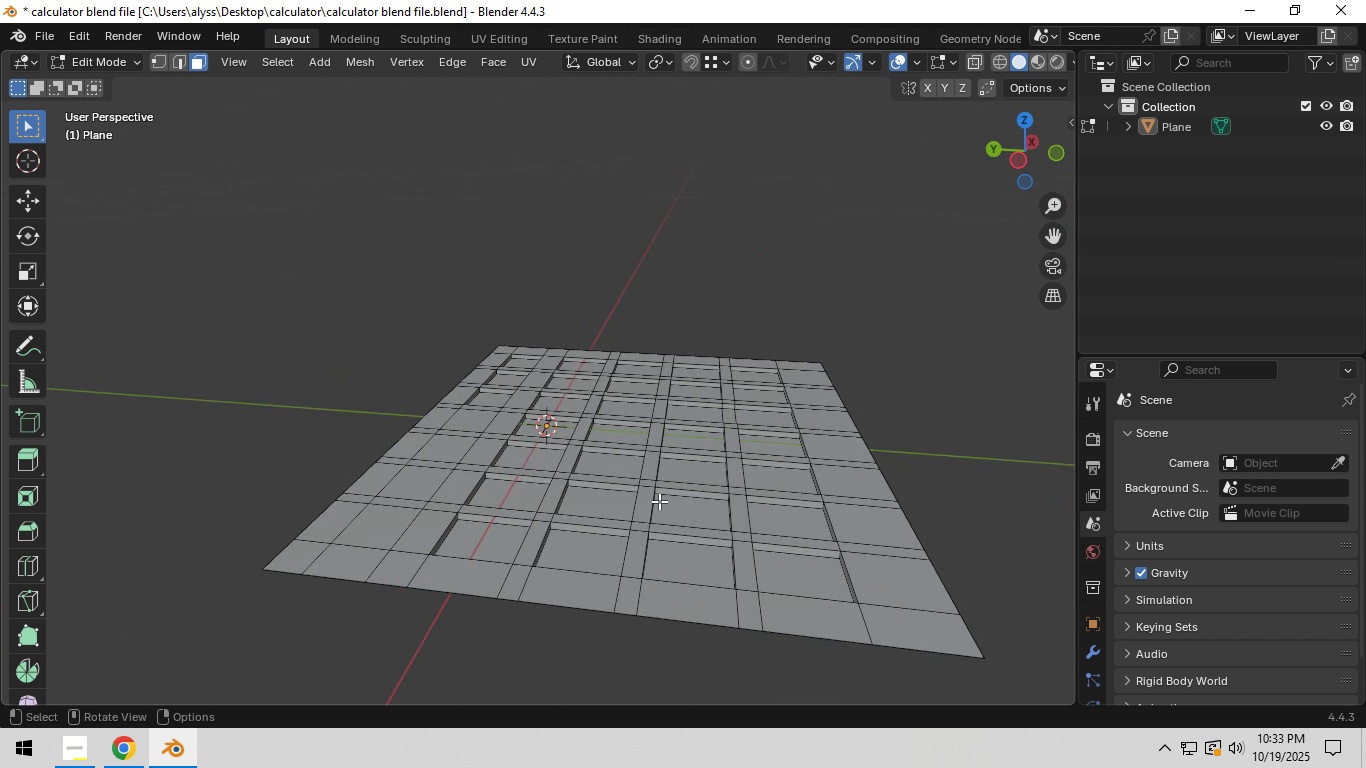 
hold_key(key=ShiftLeft, duration=0.4)
 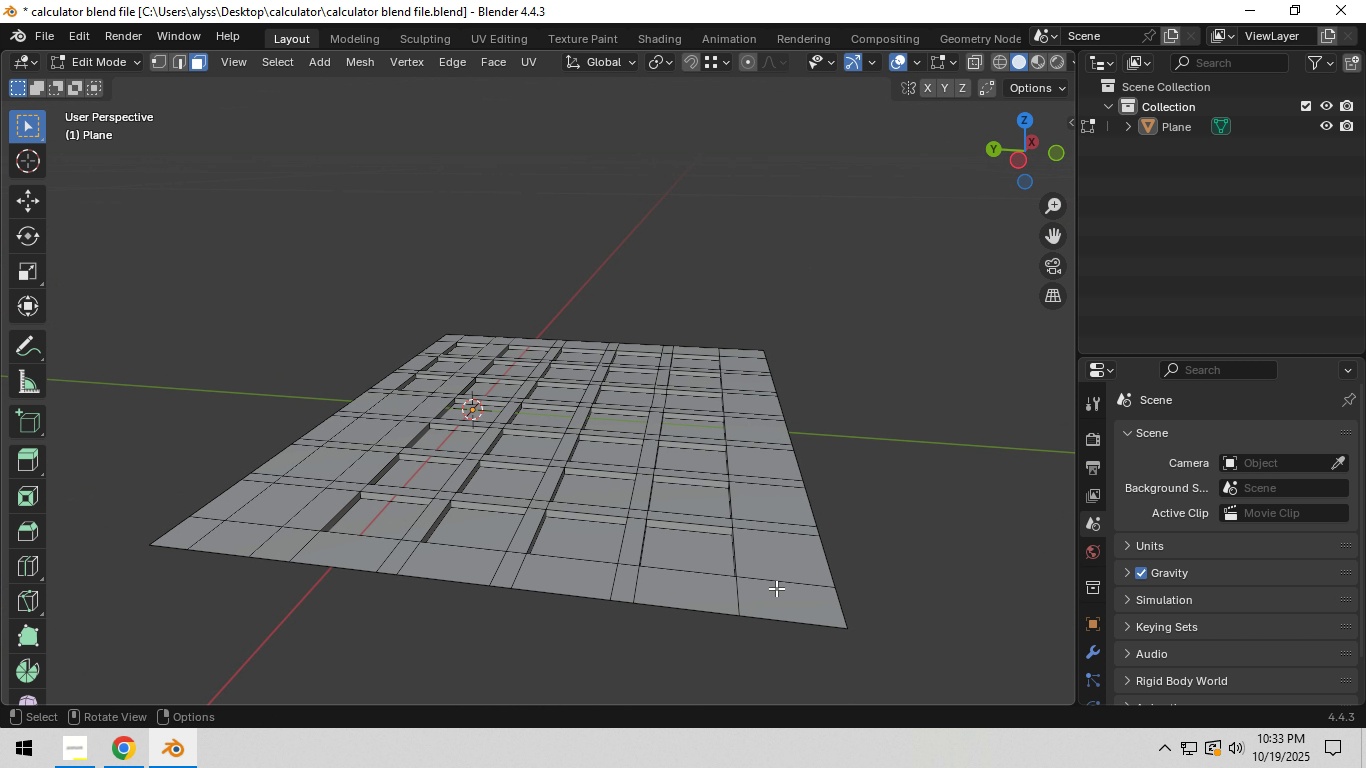 
key(Control+R)
 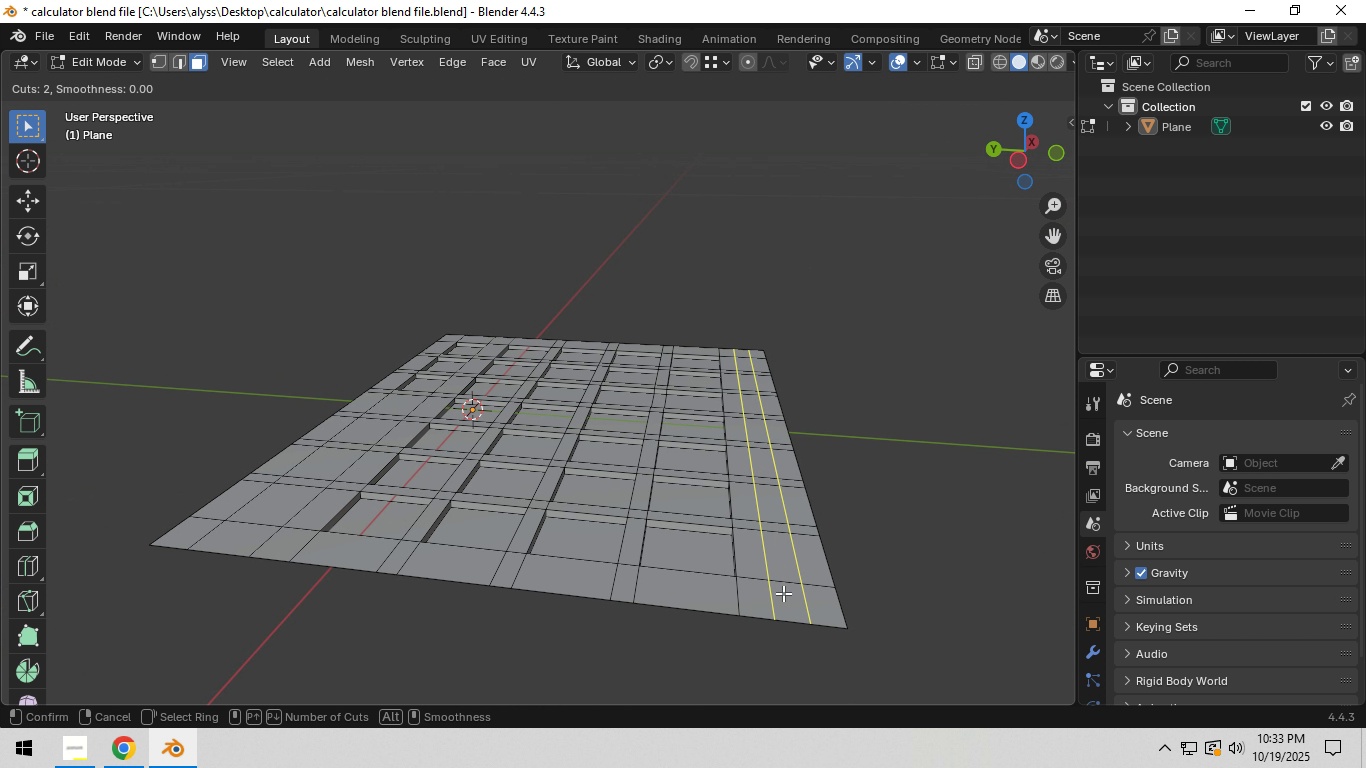 
scroll: coordinate [783, 593], scroll_direction: up, amount: 1.0
 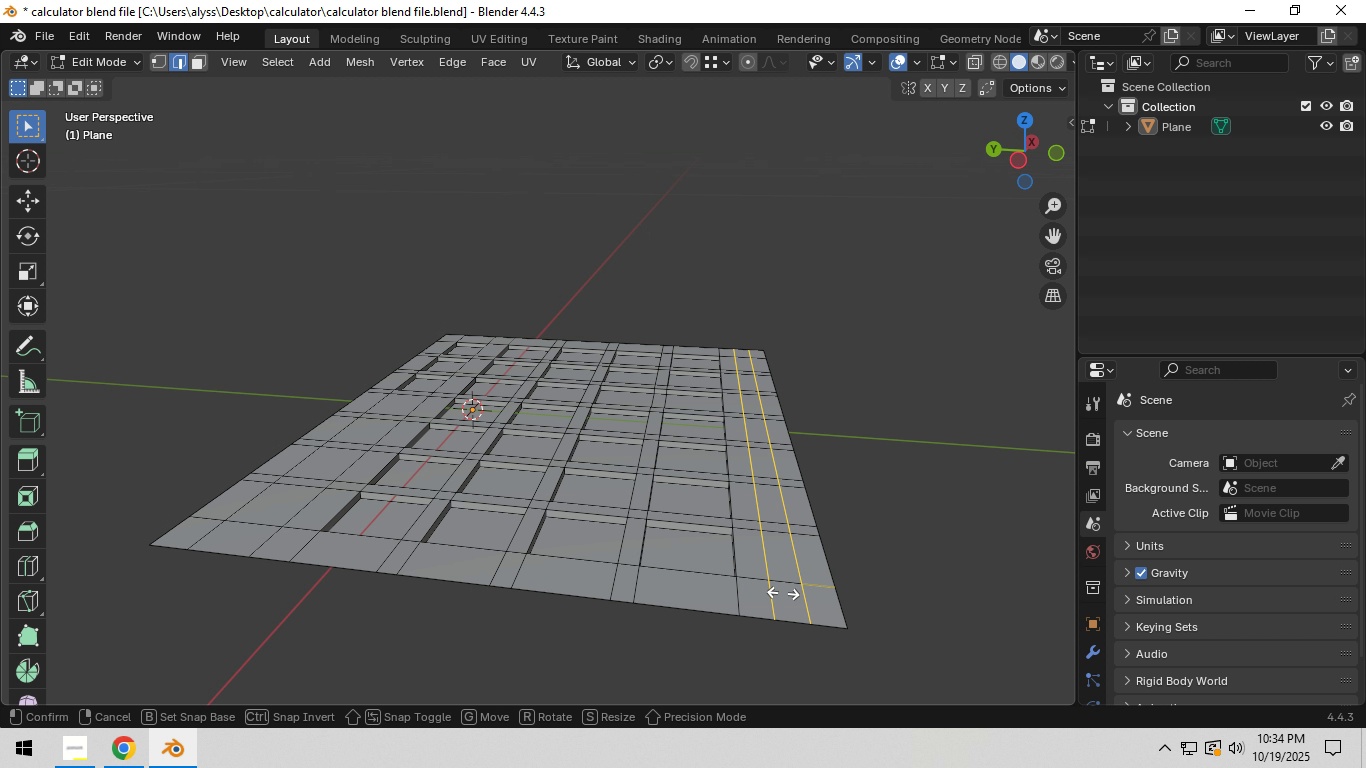 
left_click([783, 593])
 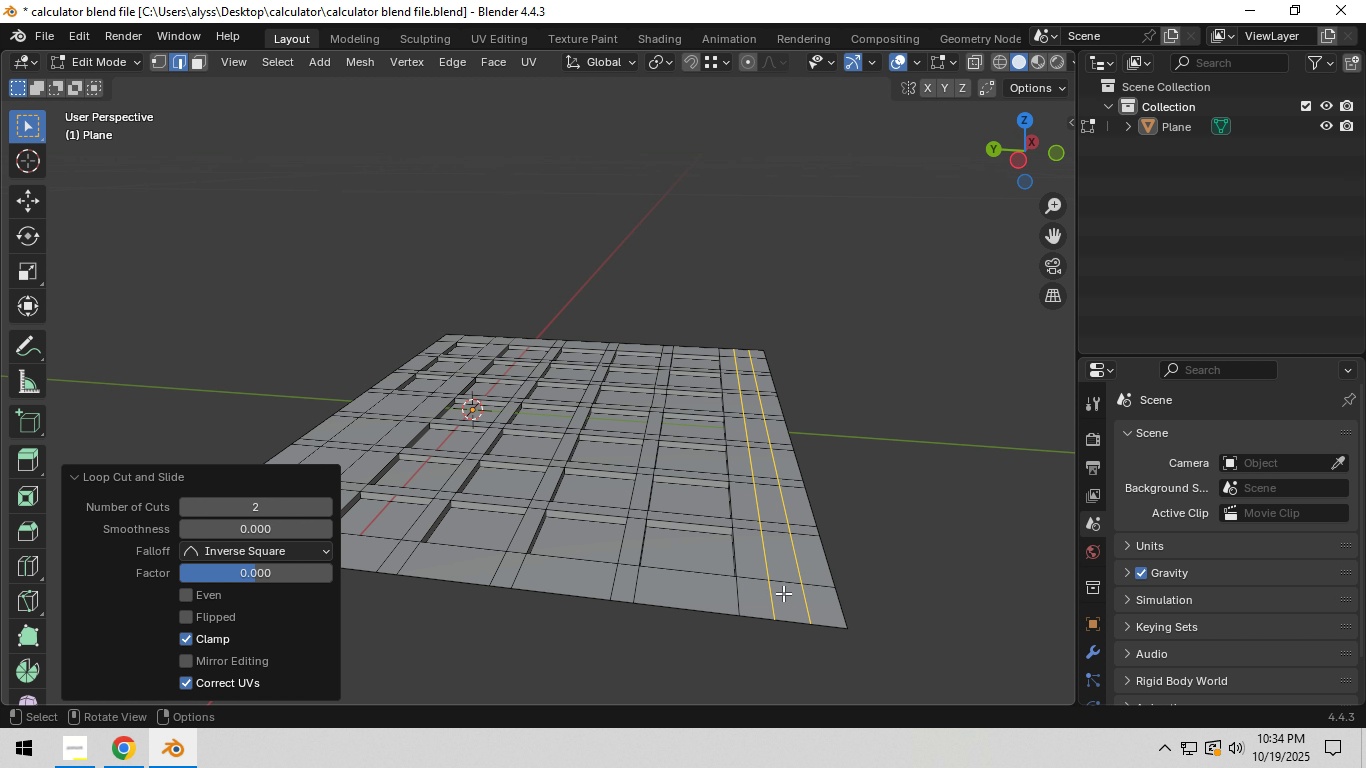 
right_click([783, 593])
 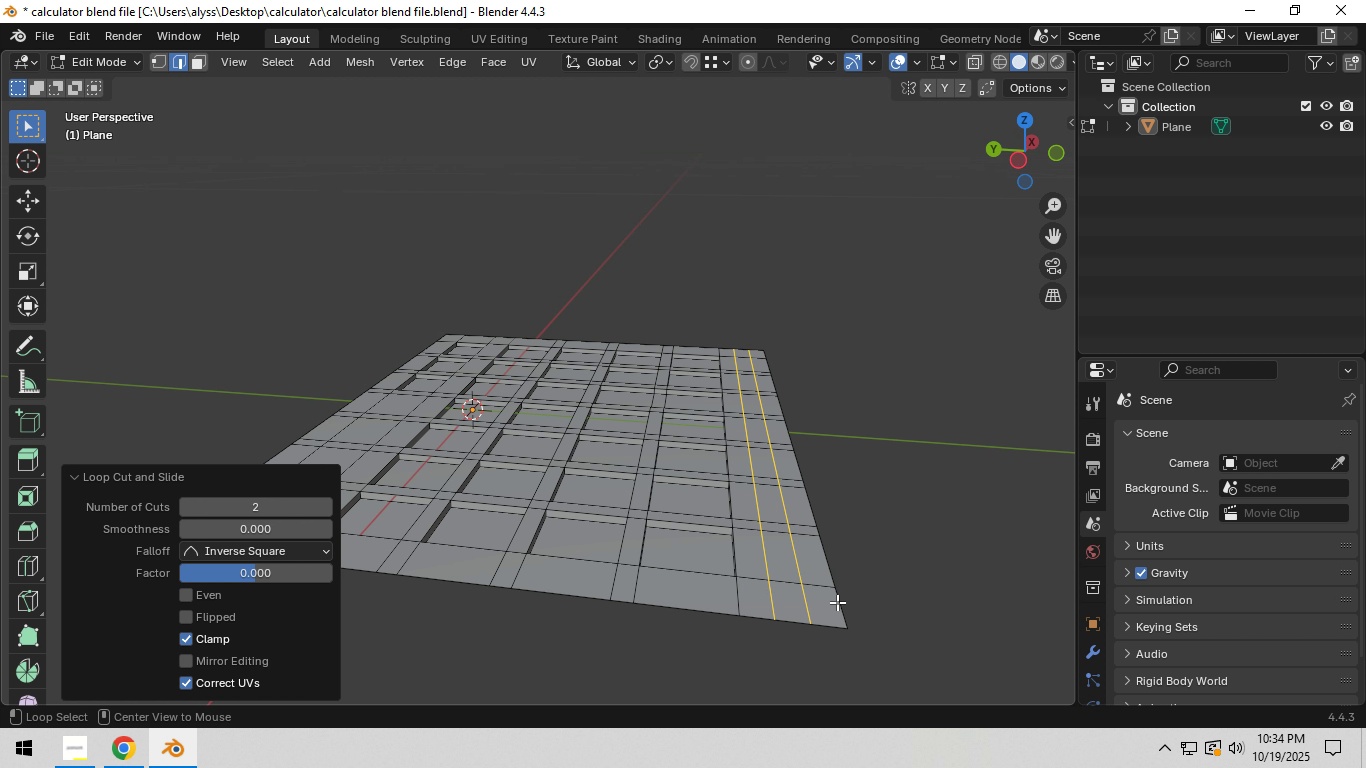 
hold_key(key=AltLeft, duration=0.53)
left_click([837, 602])
 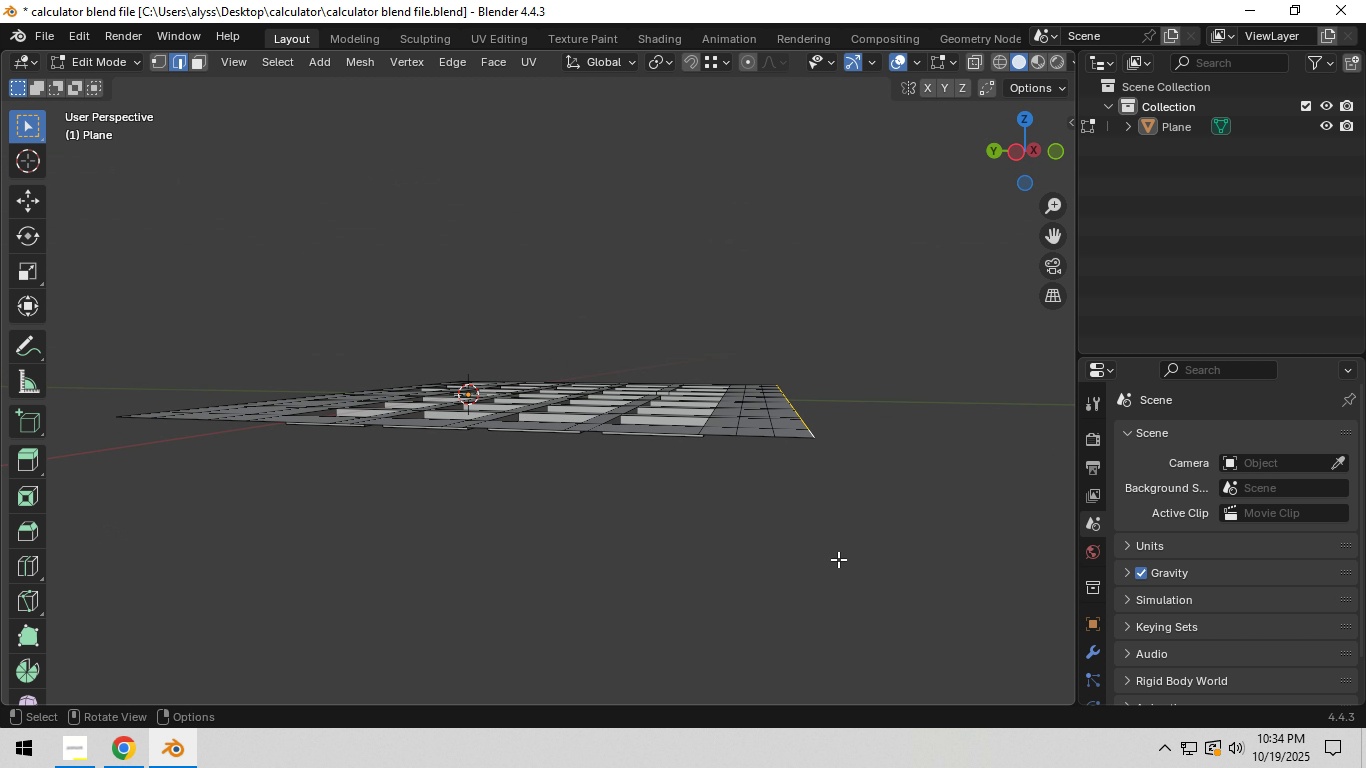 
key(Backquote)
 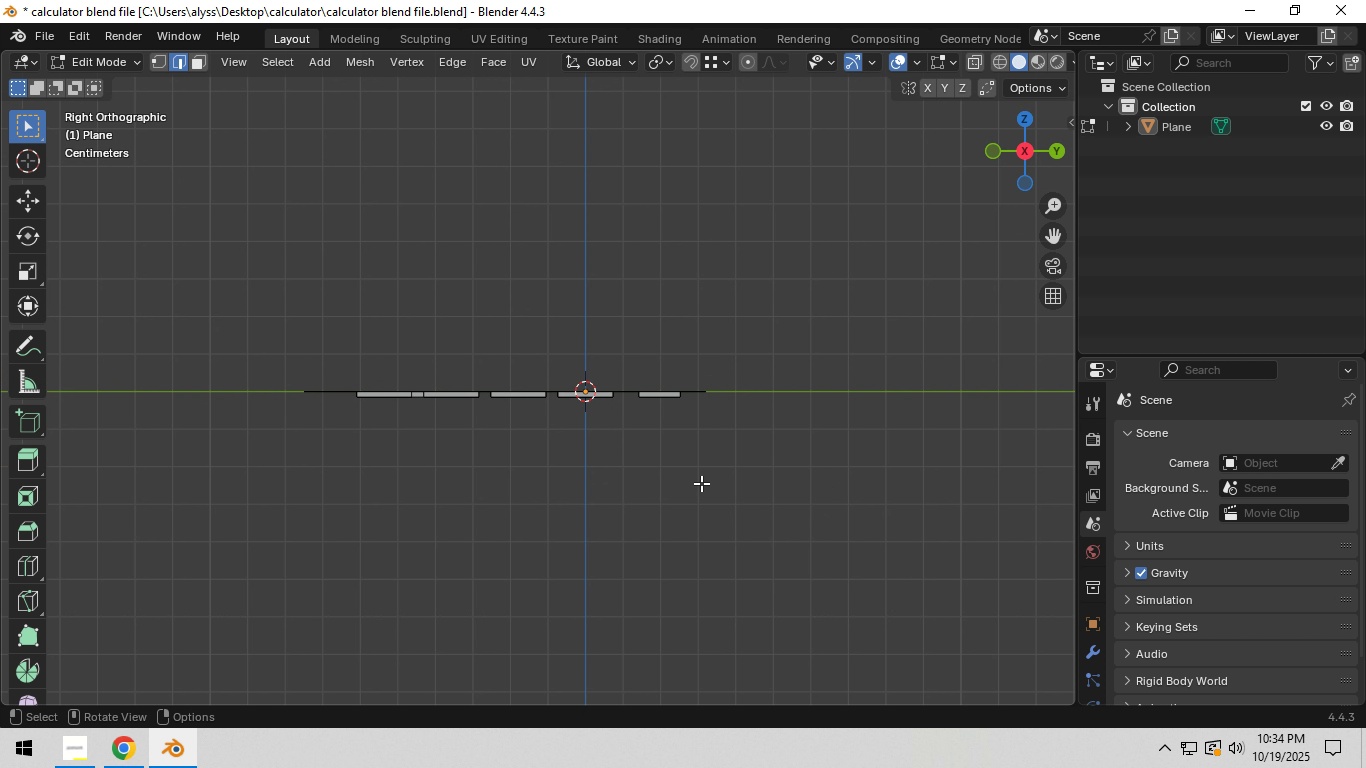 
hold_key(key=ShiftLeft, duration=0.42)
 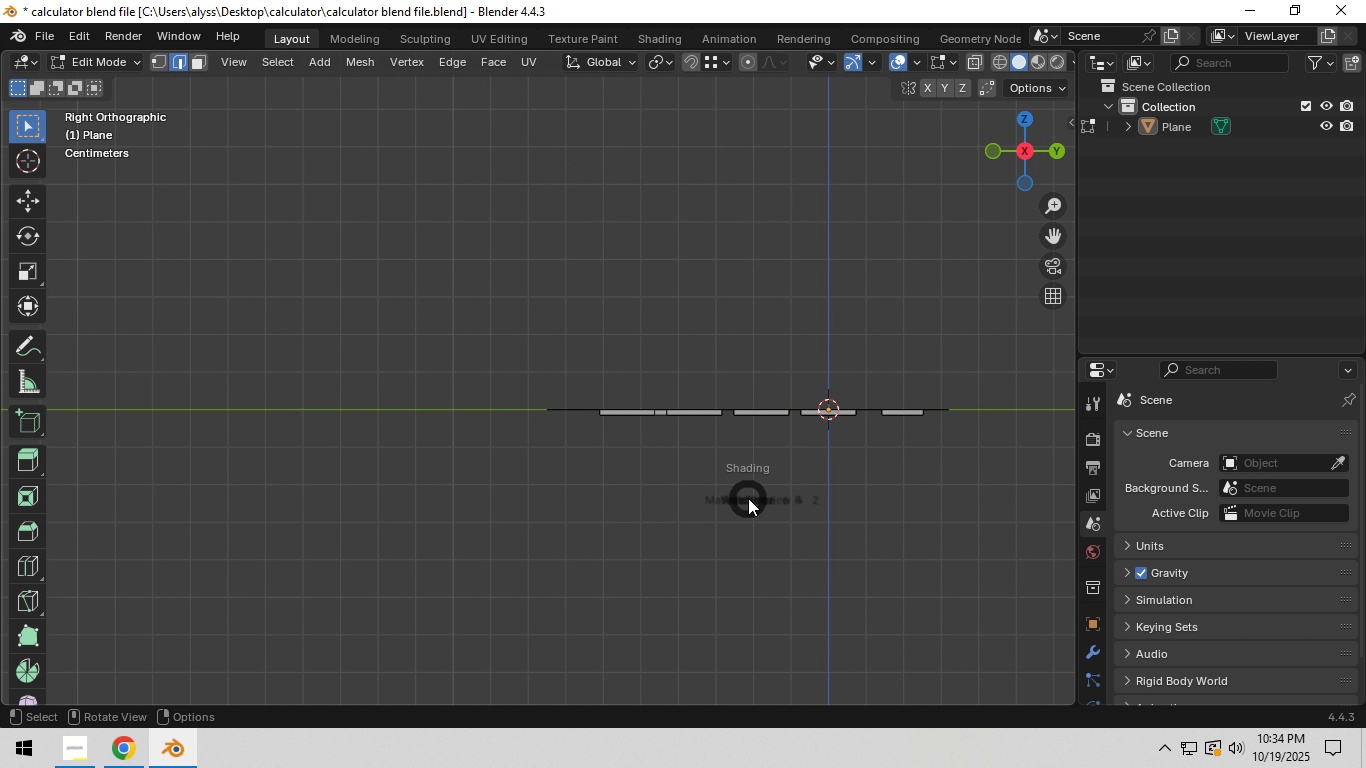 
type(zgz)
 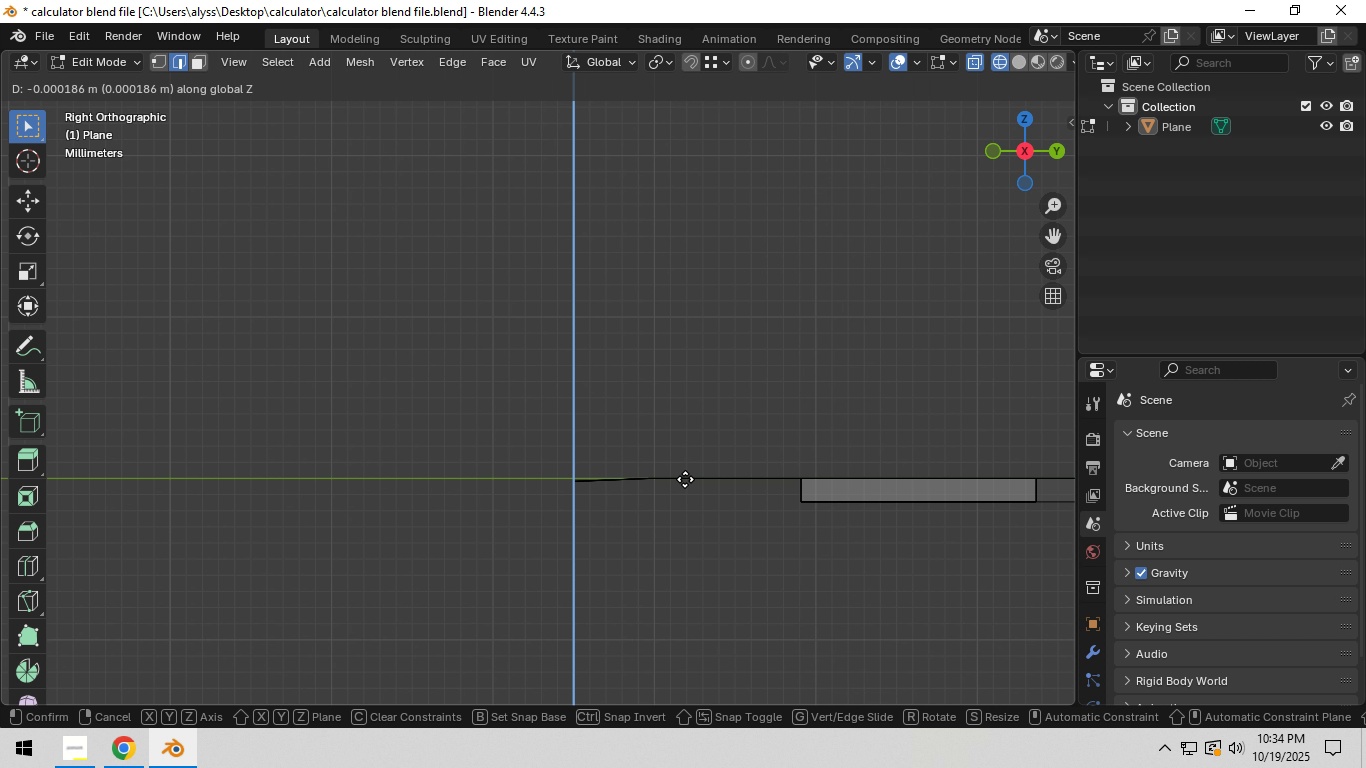 
scroll: coordinate [687, 501], scroll_direction: up, amount: 8.0
 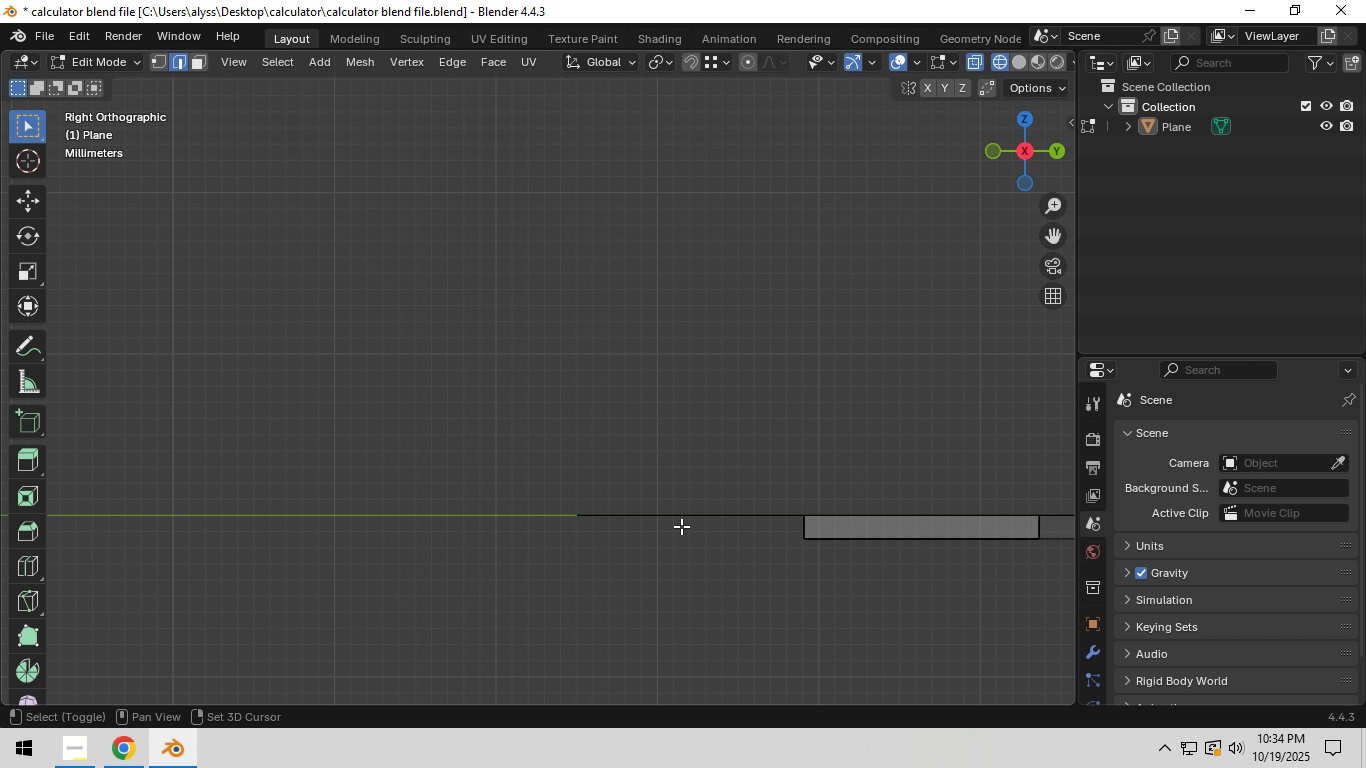 
left_click([692, 506])
 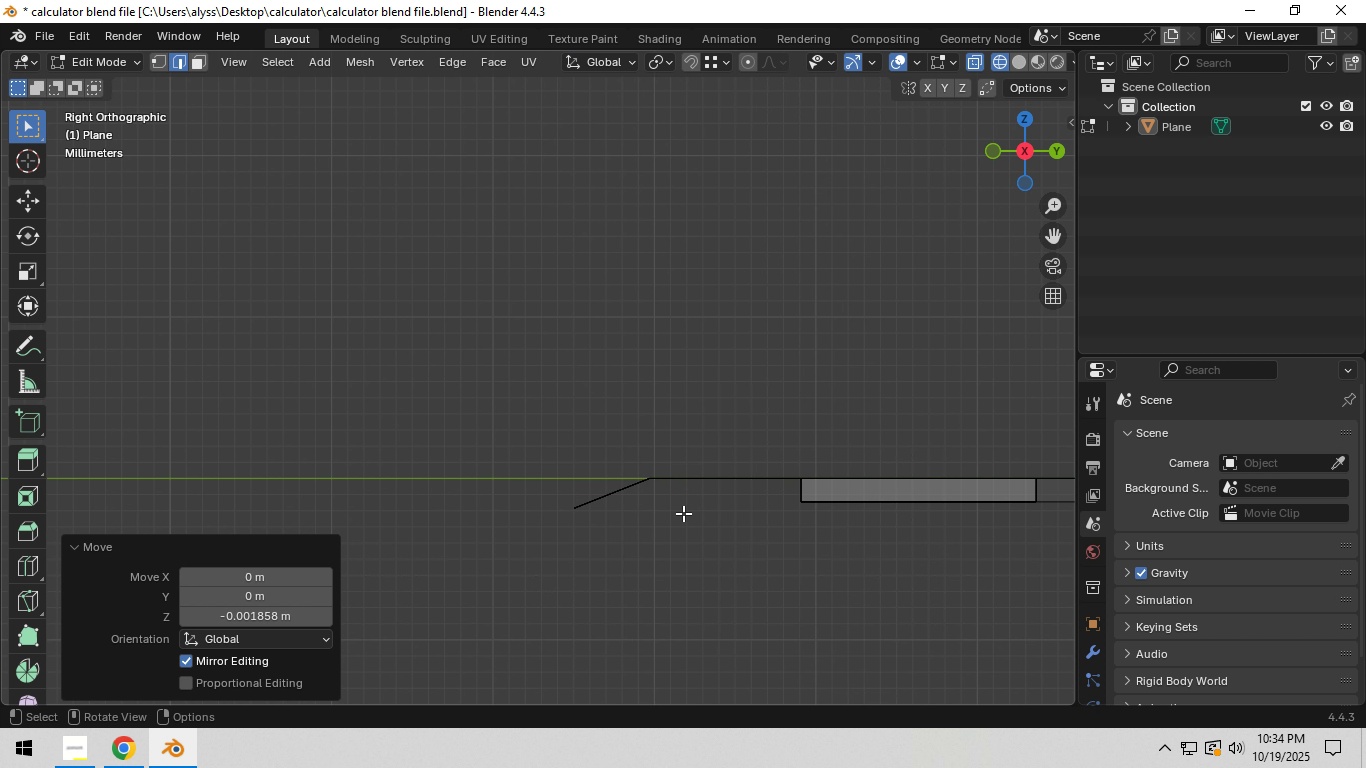 
type(gz)
 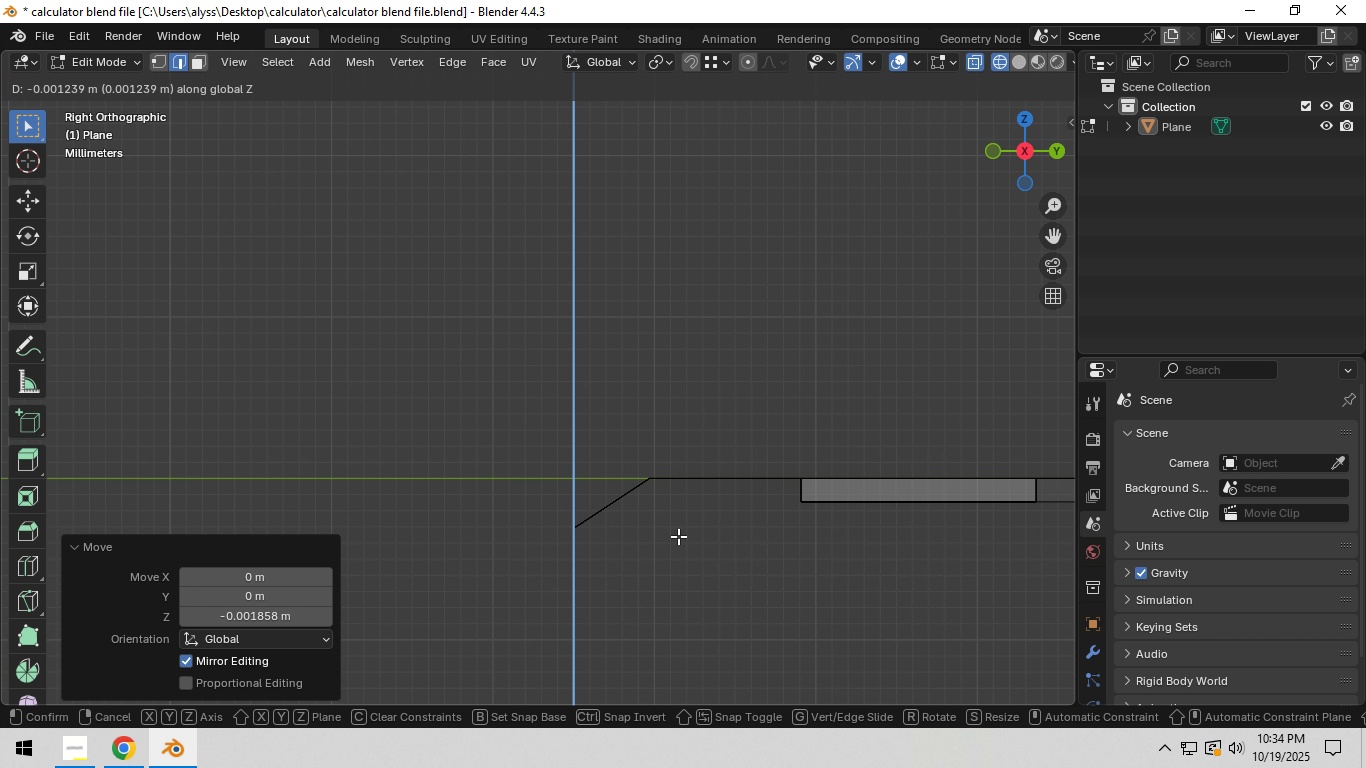 
left_click([678, 536])
 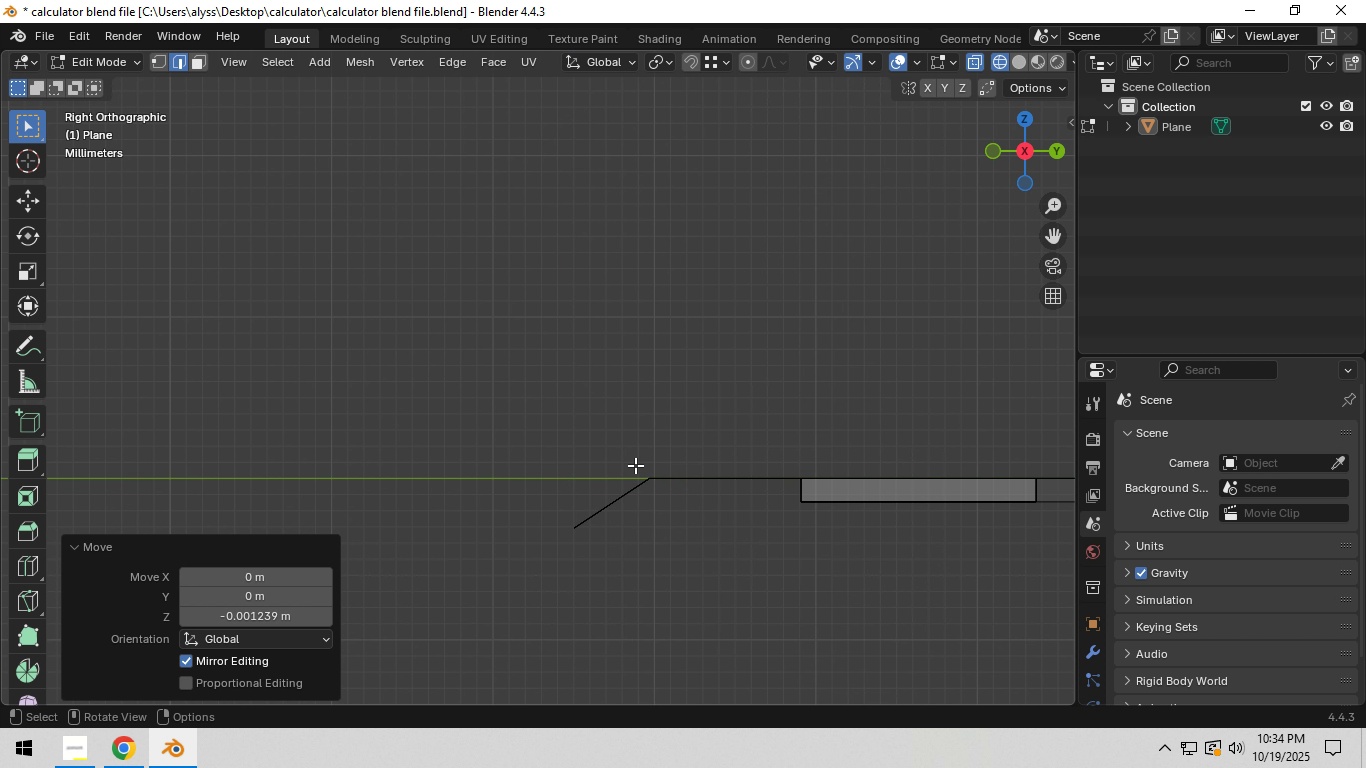 
left_click_drag(start_coordinate=[635, 465], to_coordinate=[666, 502])
 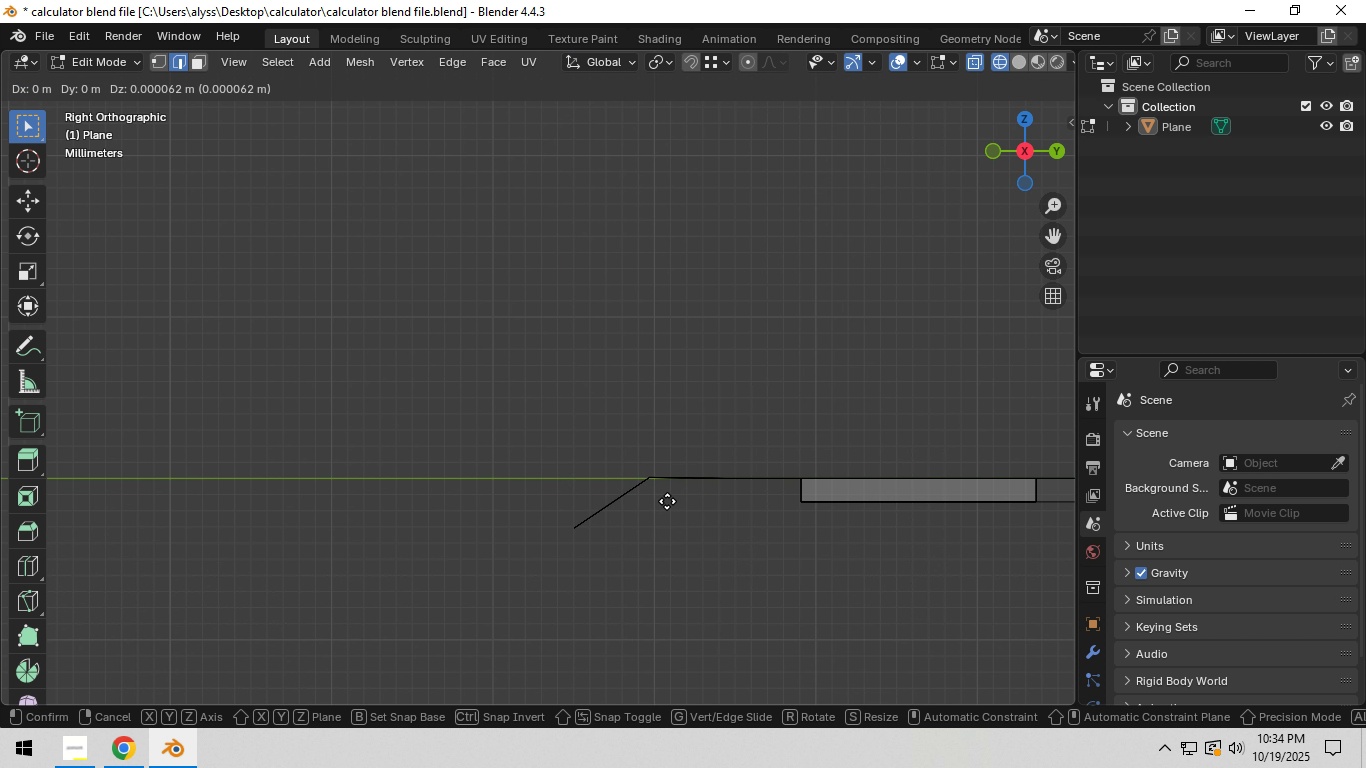 
type(gz)
 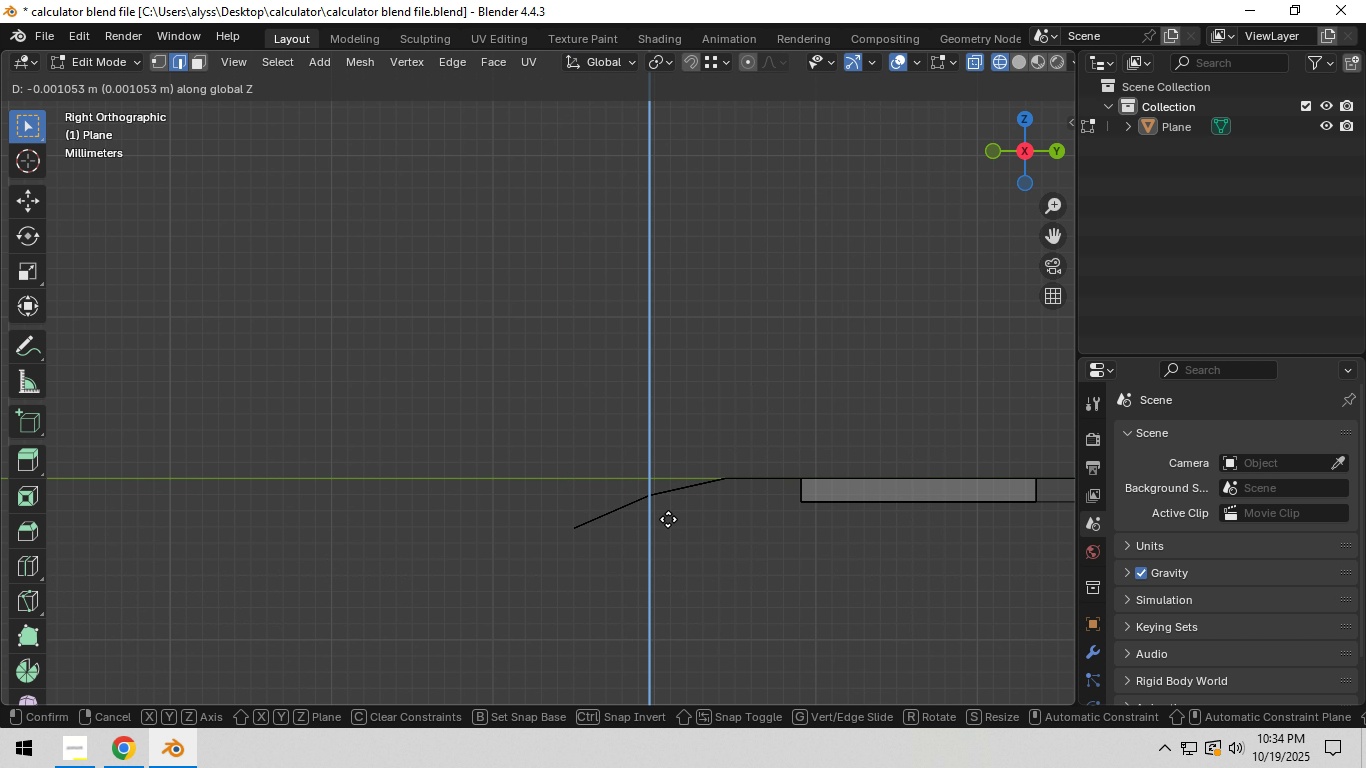 
left_click([668, 519])
 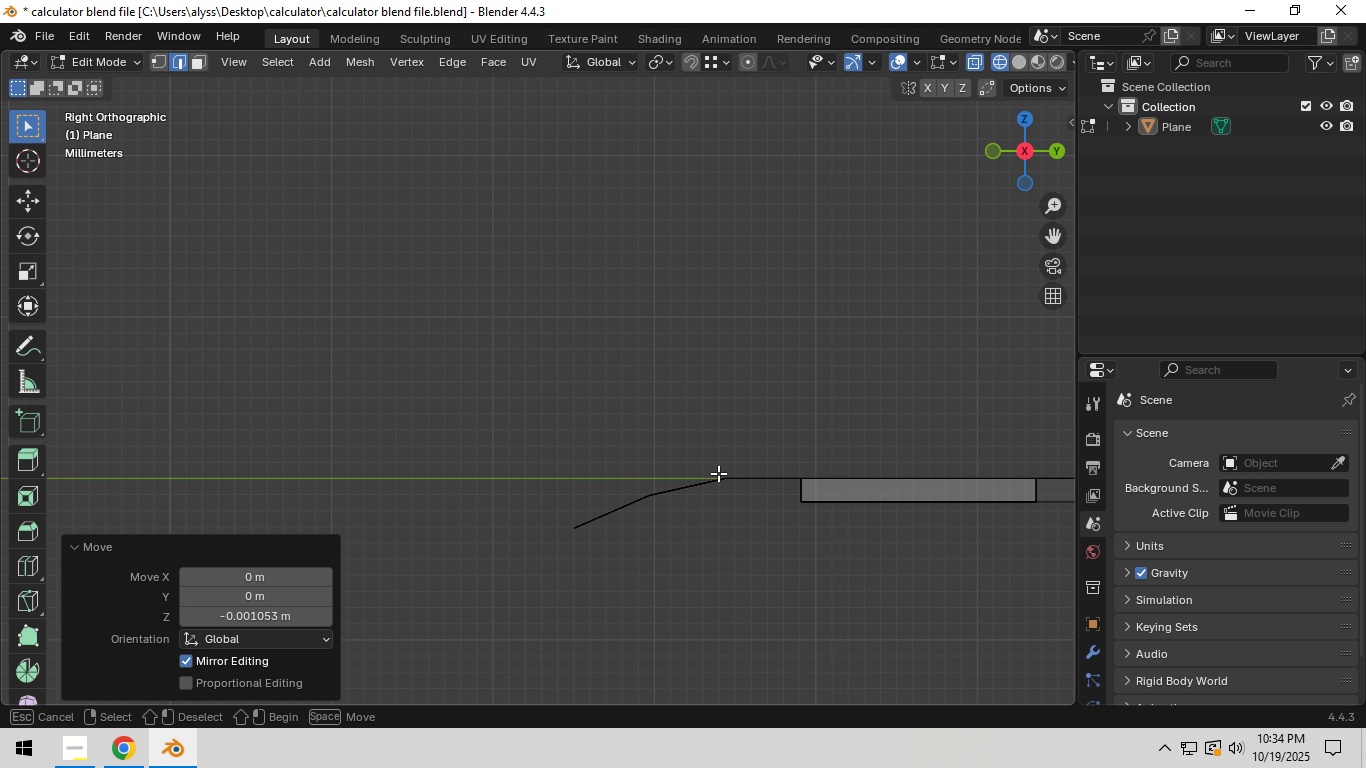 
left_click_drag(start_coordinate=[712, 465], to_coordinate=[738, 498])
 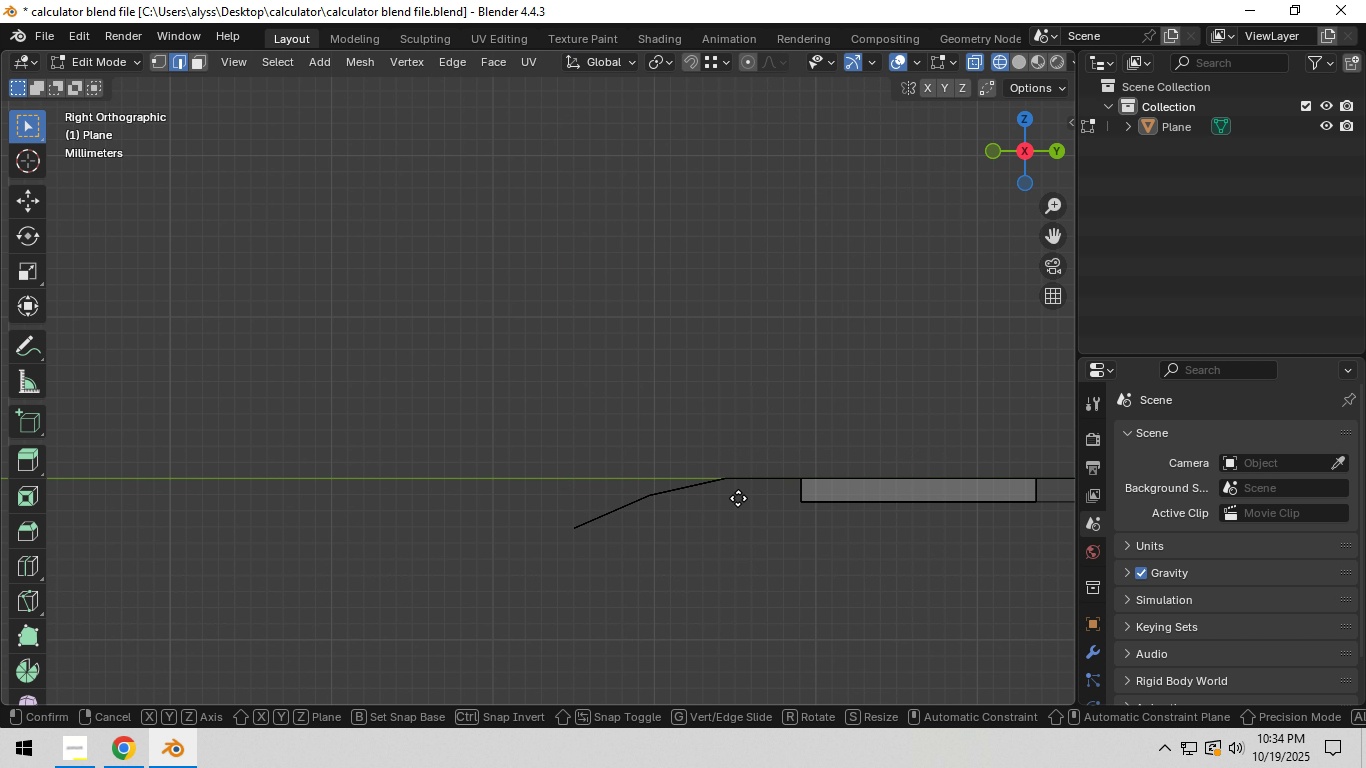 
type(gz)
 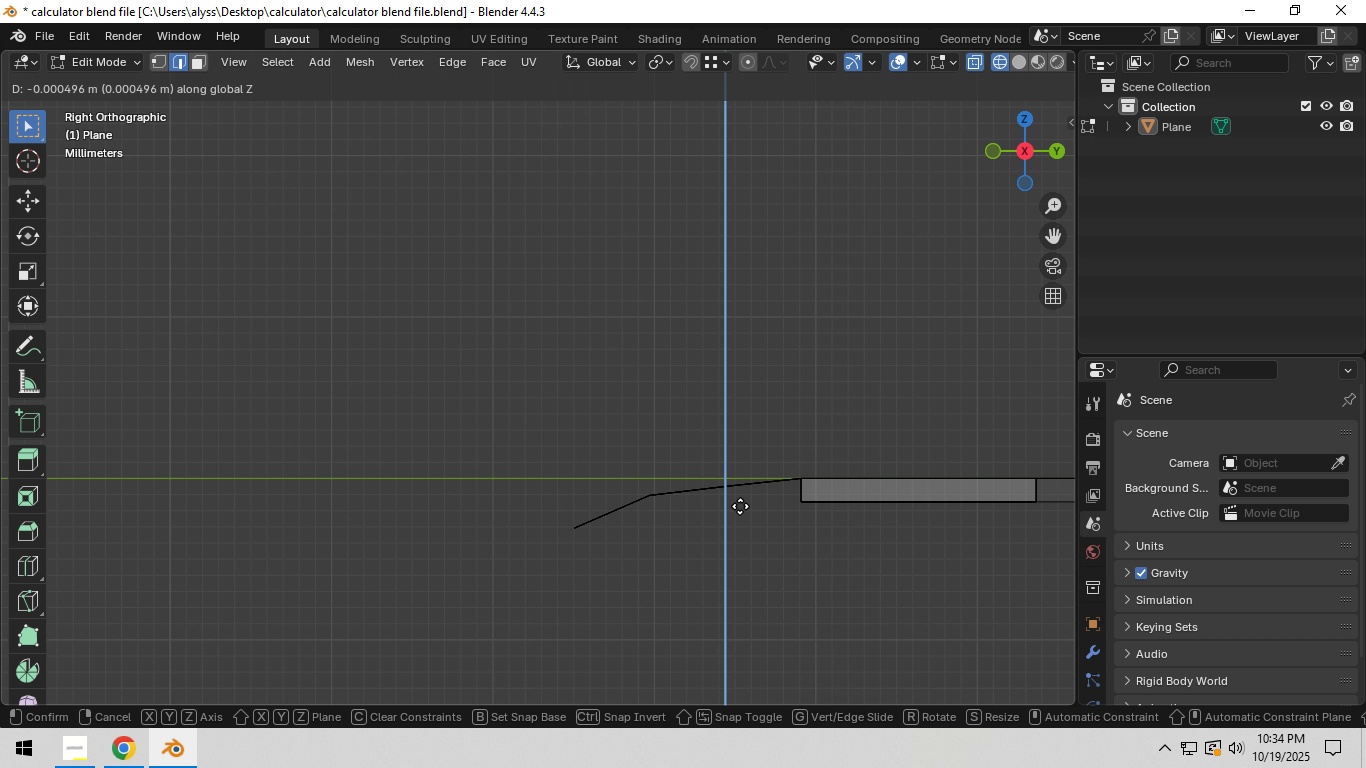 
left_click([740, 506])
 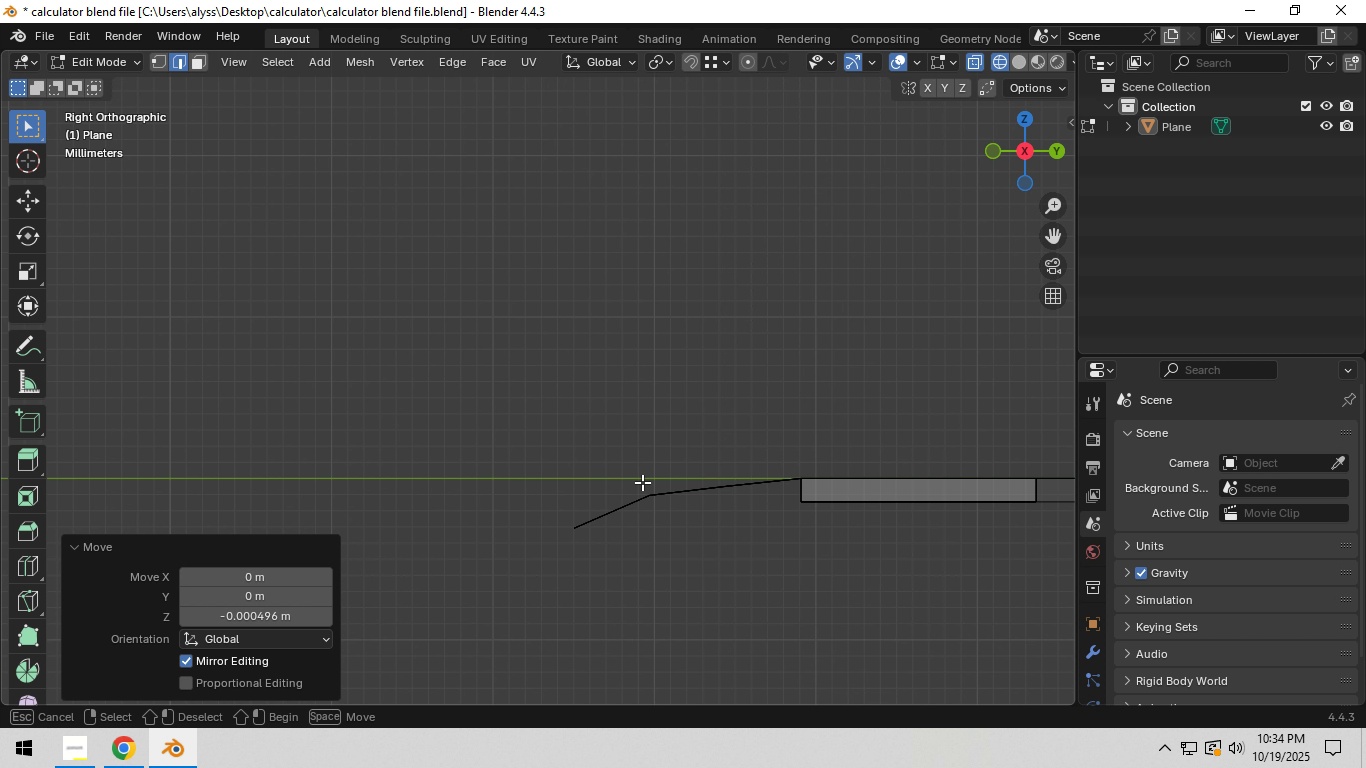 
left_click_drag(start_coordinate=[634, 479], to_coordinate=[677, 516])
 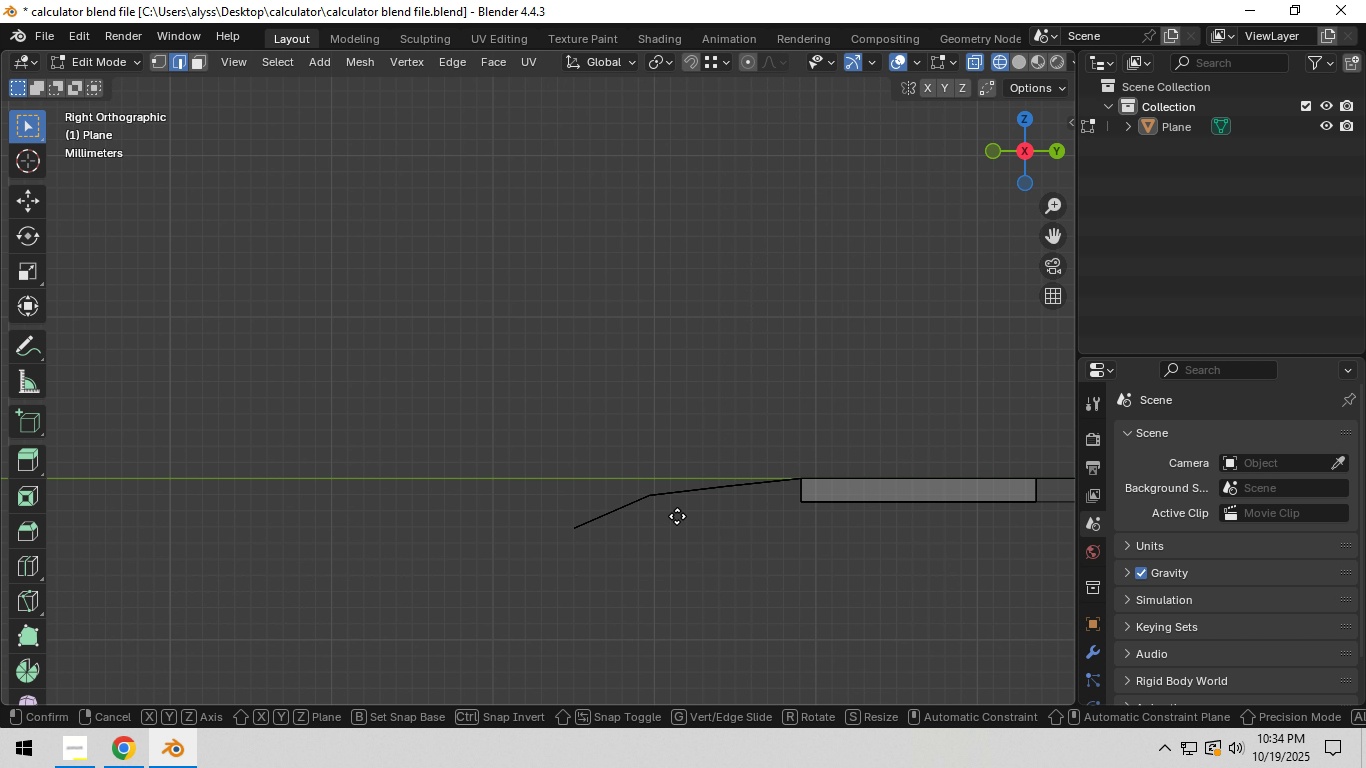 
type(gz)
 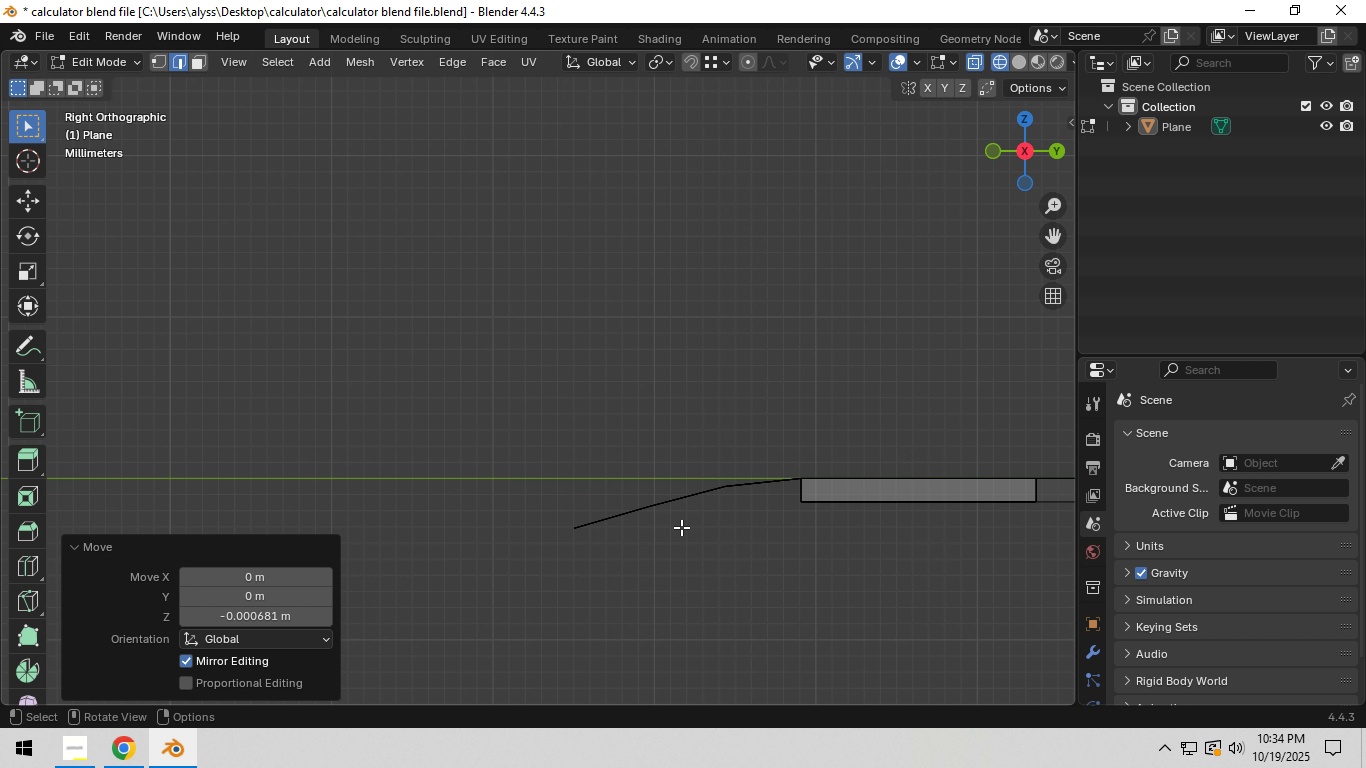 
left_click([681, 527])
 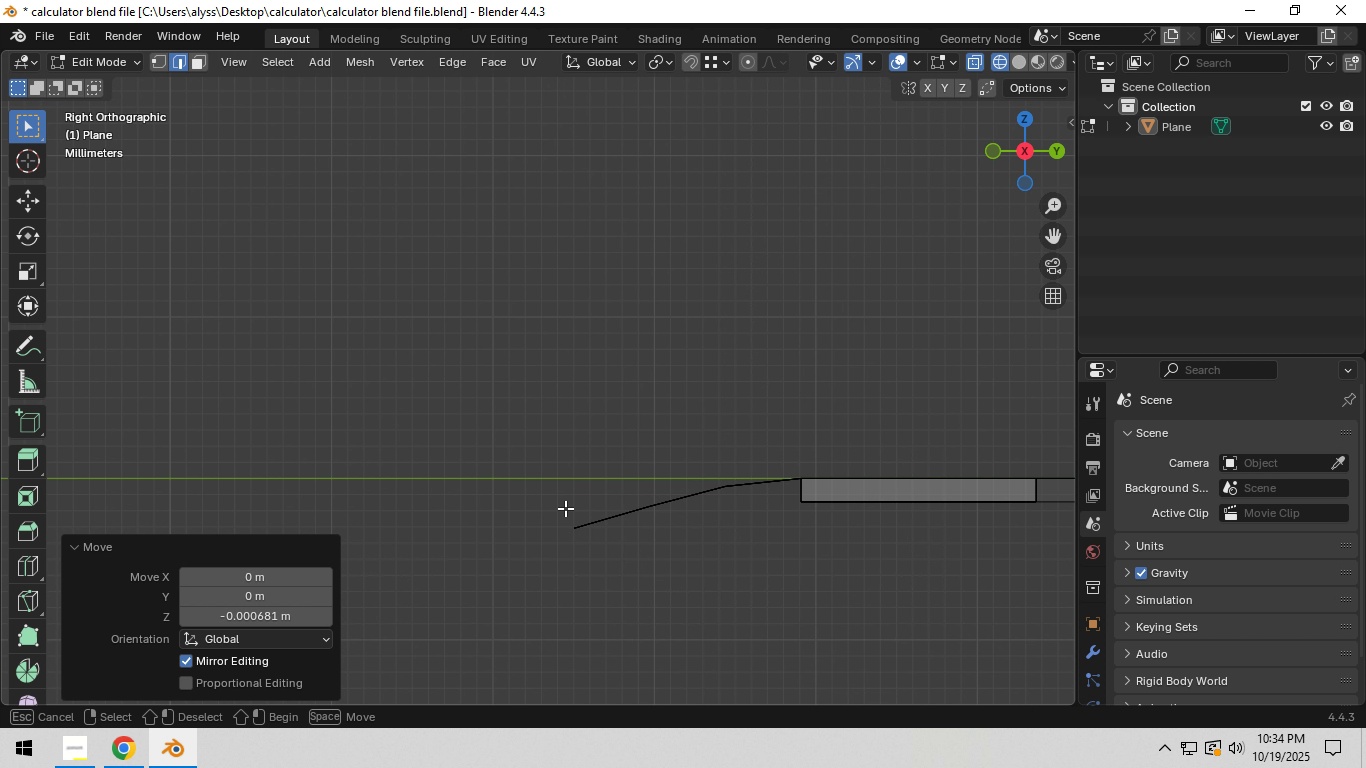 
left_click_drag(start_coordinate=[564, 501], to_coordinate=[604, 549])
 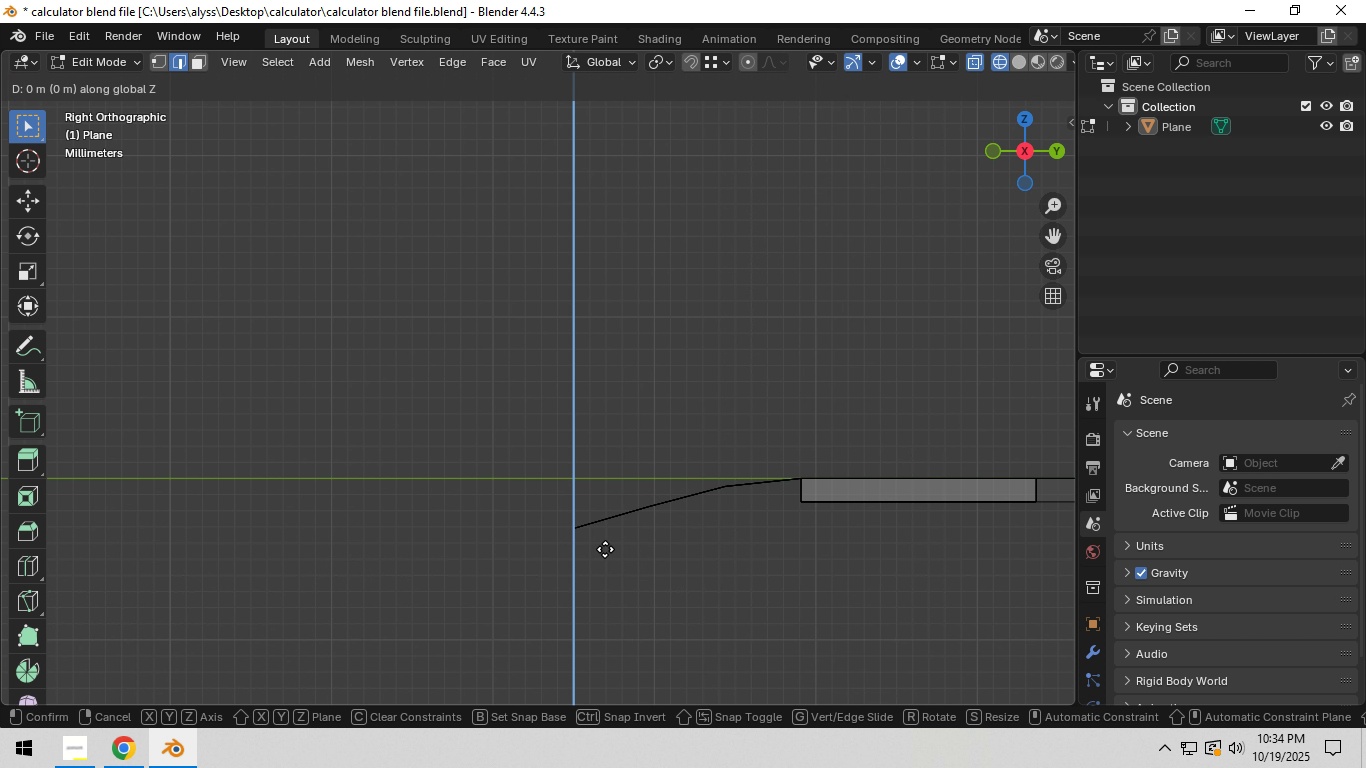 
type(gz)
 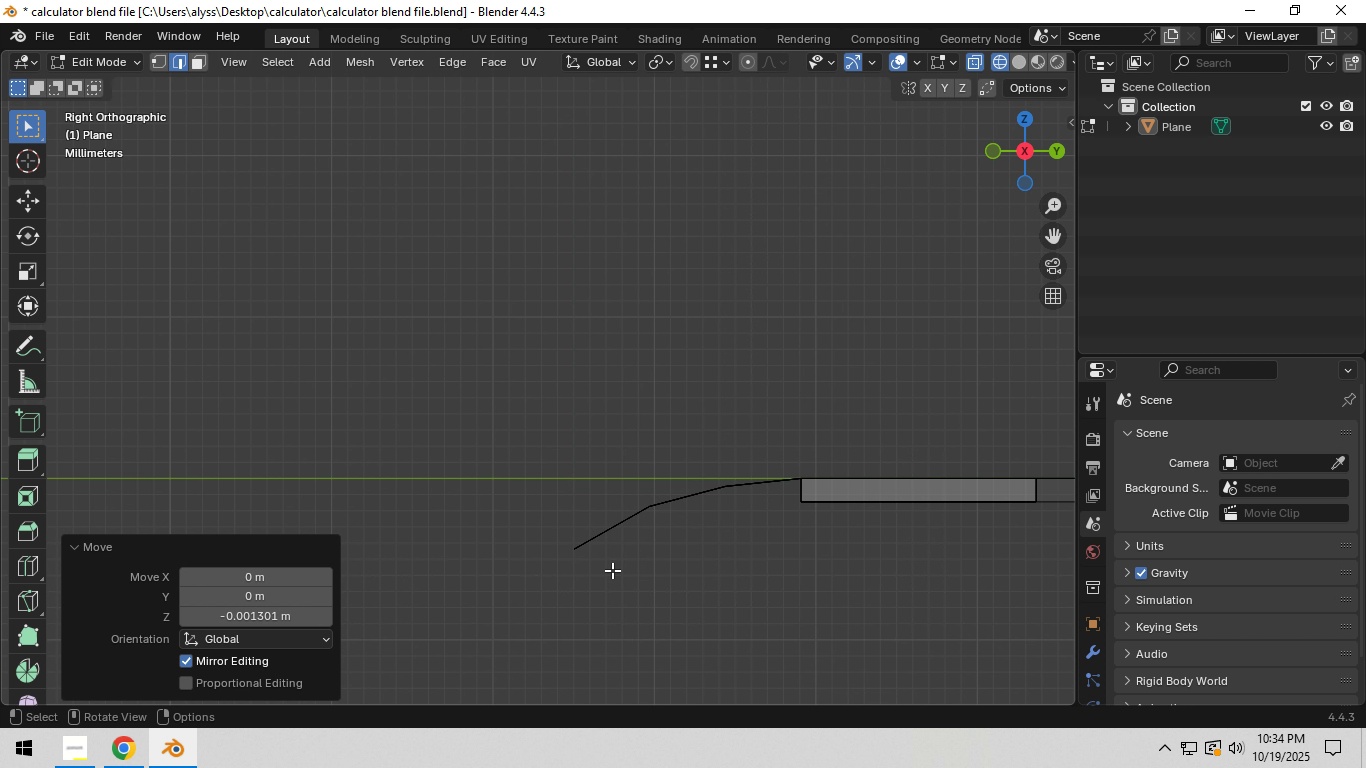 
left_click([612, 570])
 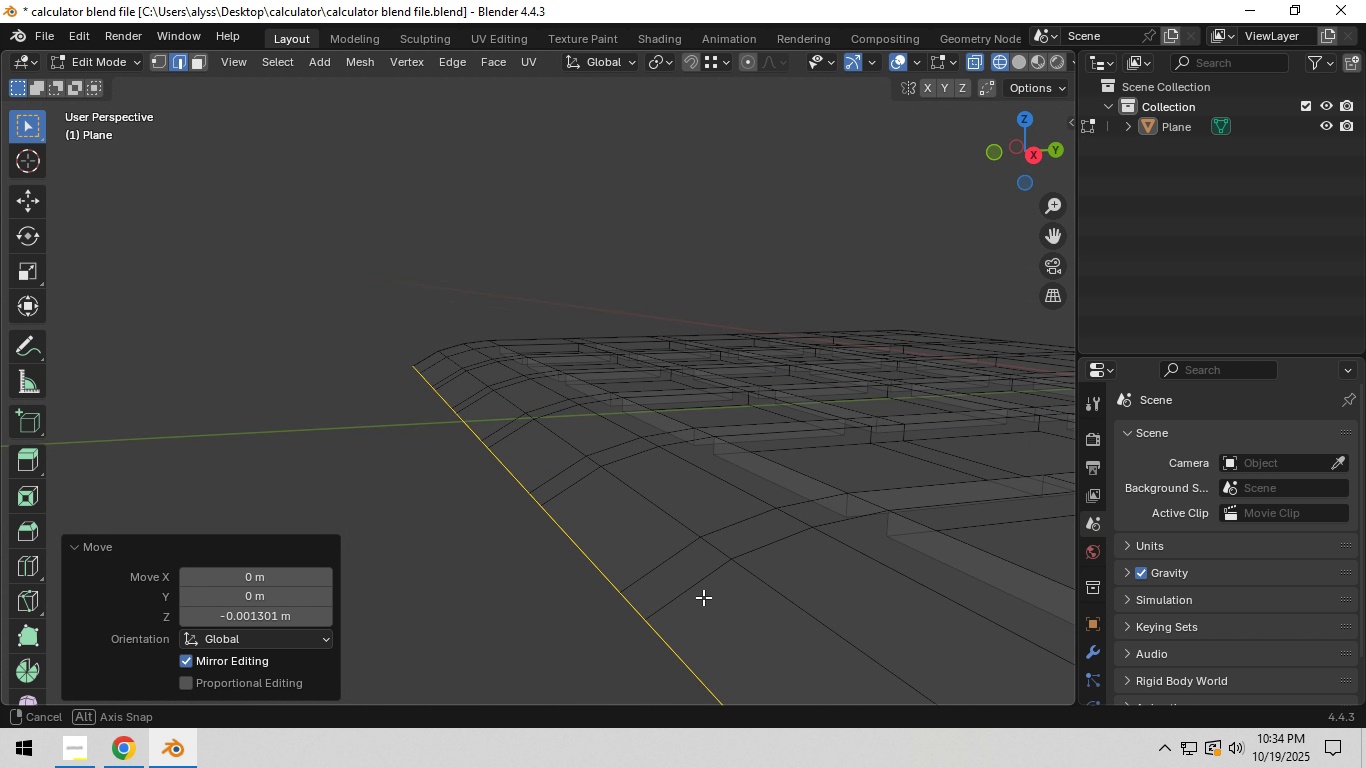 
key(Z)
 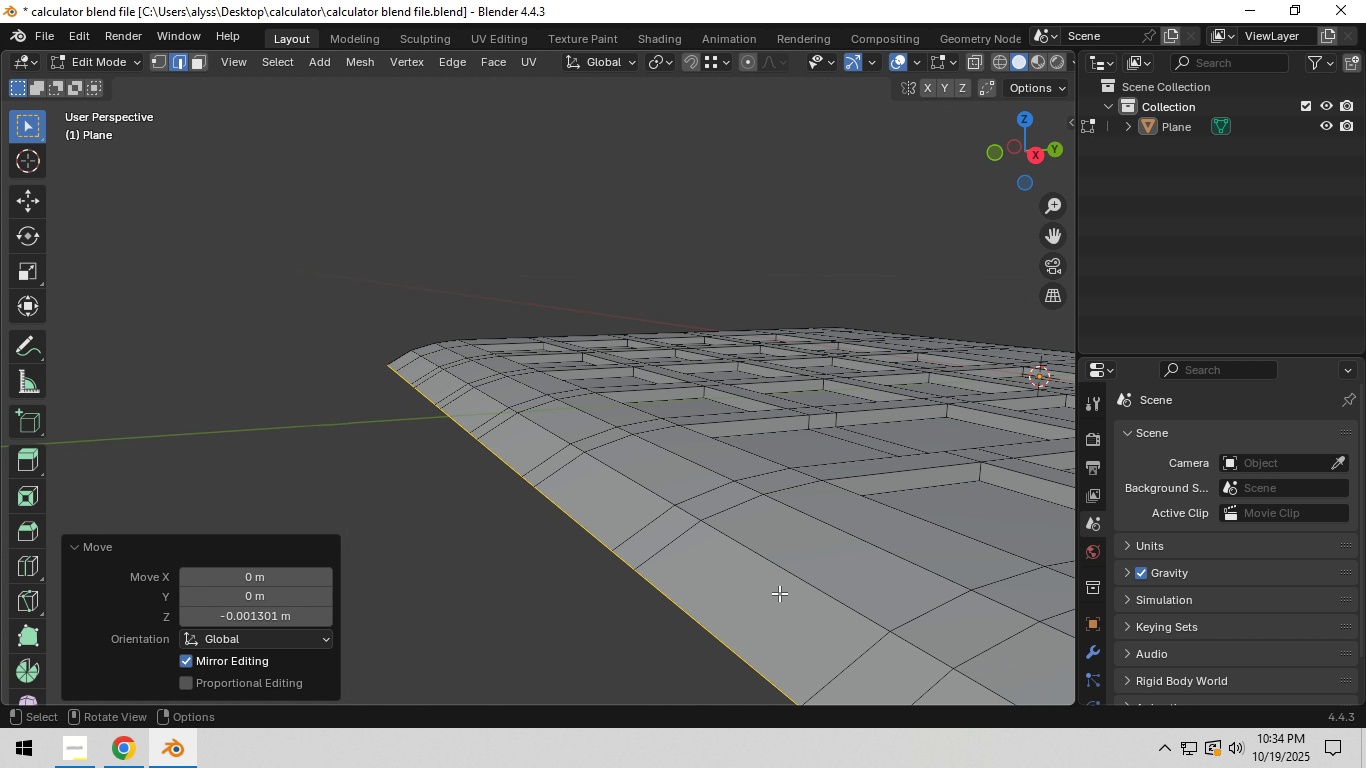 
scroll: coordinate [779, 593], scroll_direction: down, amount: 4.0
 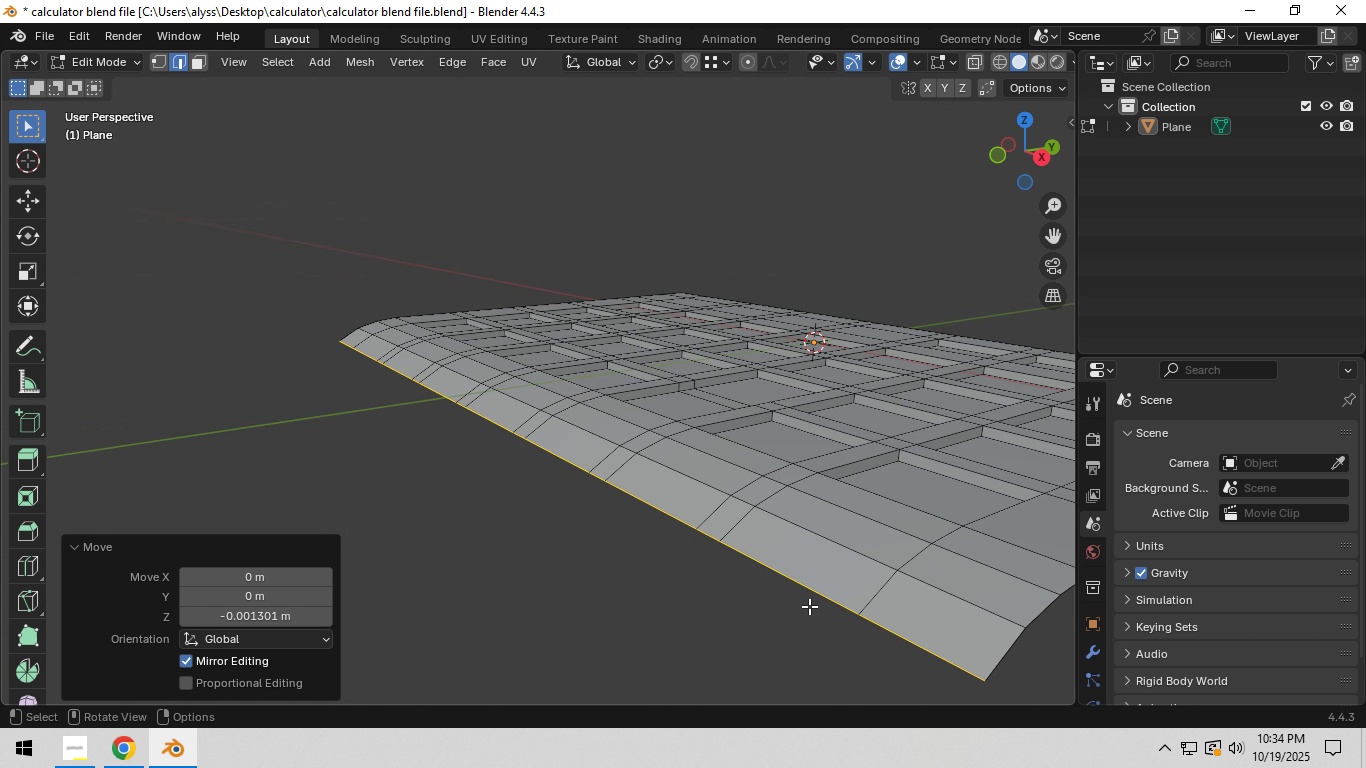 
key(Tab)
 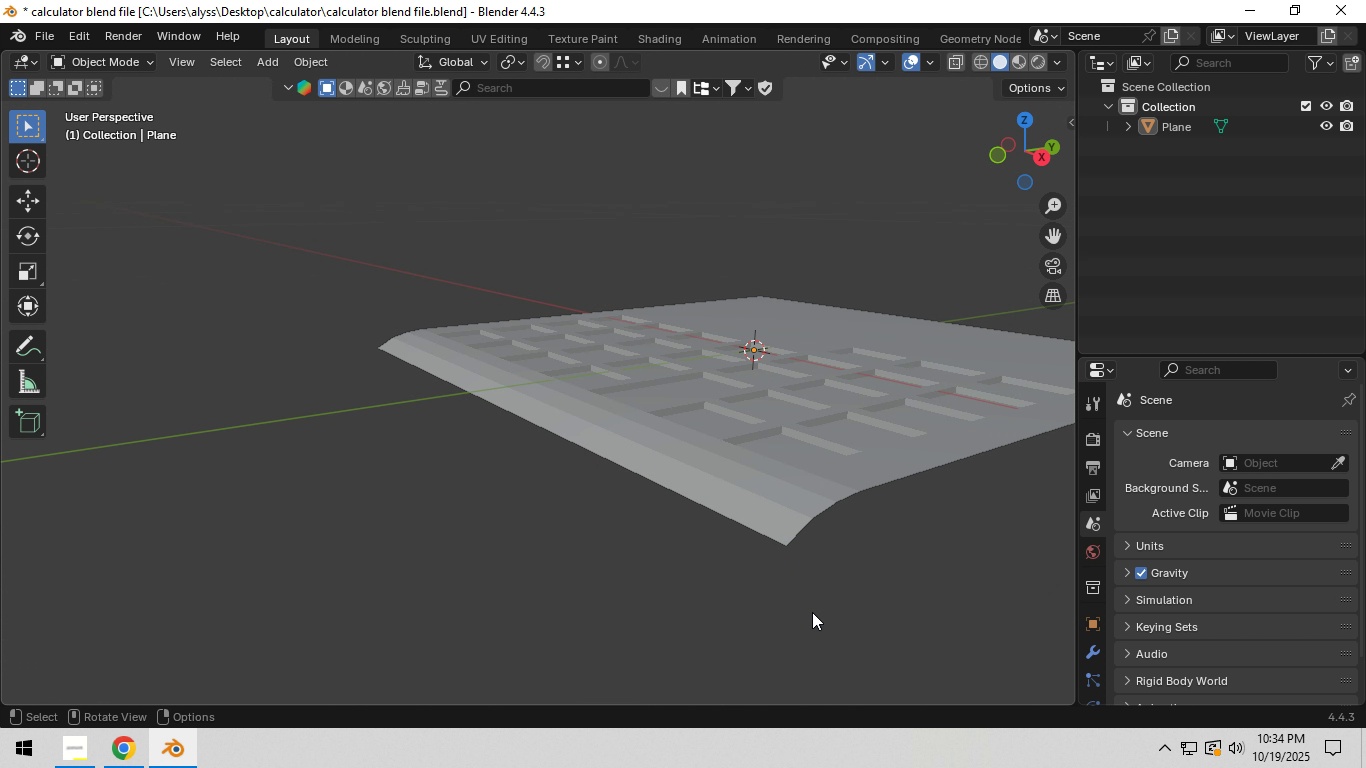 
scroll: coordinate [812, 612], scroll_direction: down, amount: 3.0
 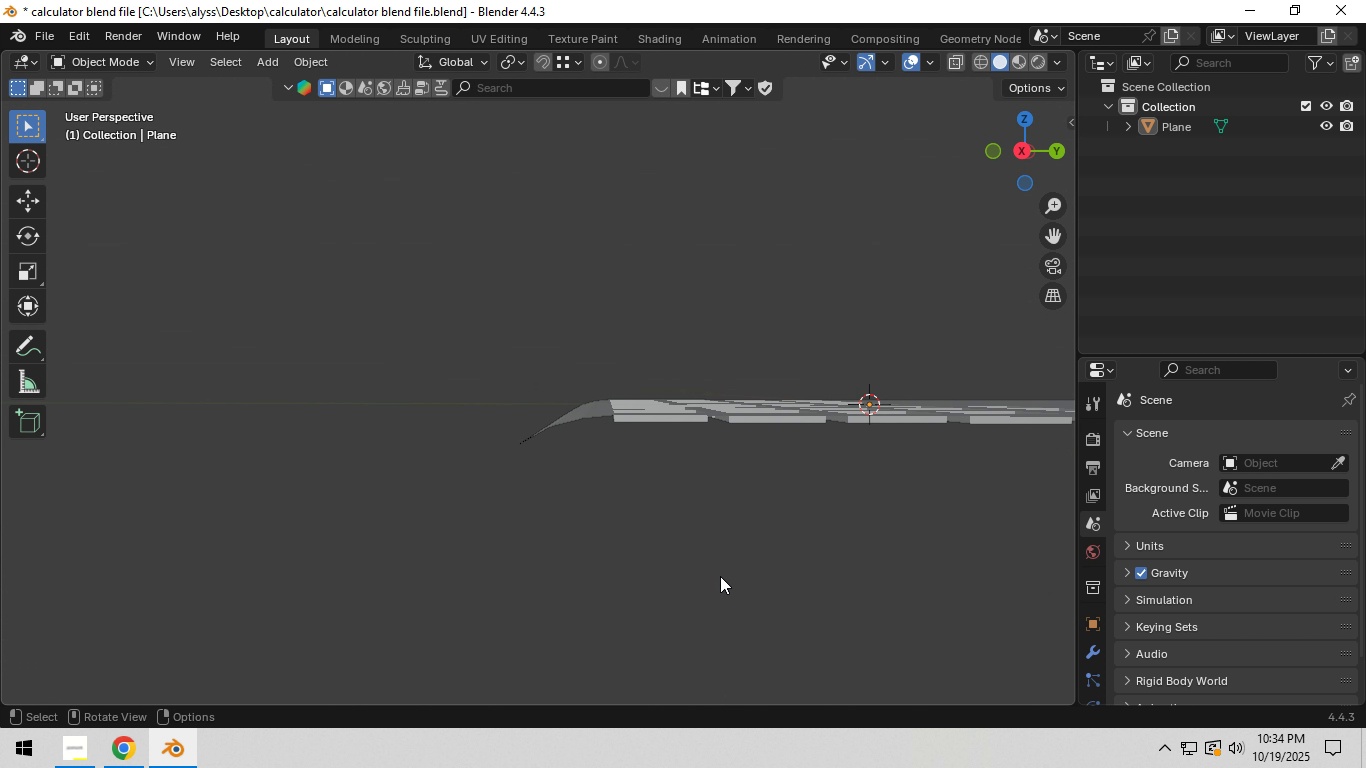 
type(`z)
key(Tab)
type(gz)
 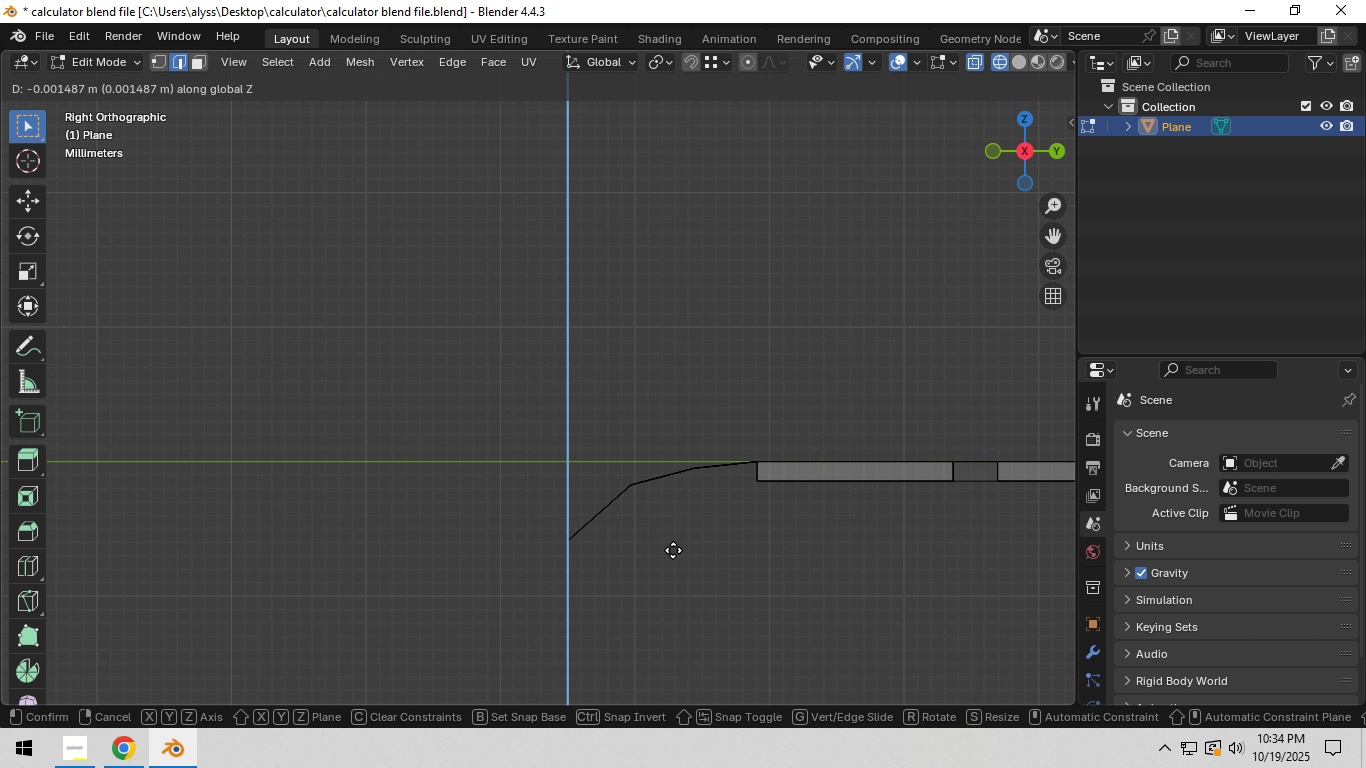 
scroll: coordinate [578, 505], scroll_direction: up, amount: 6.0
 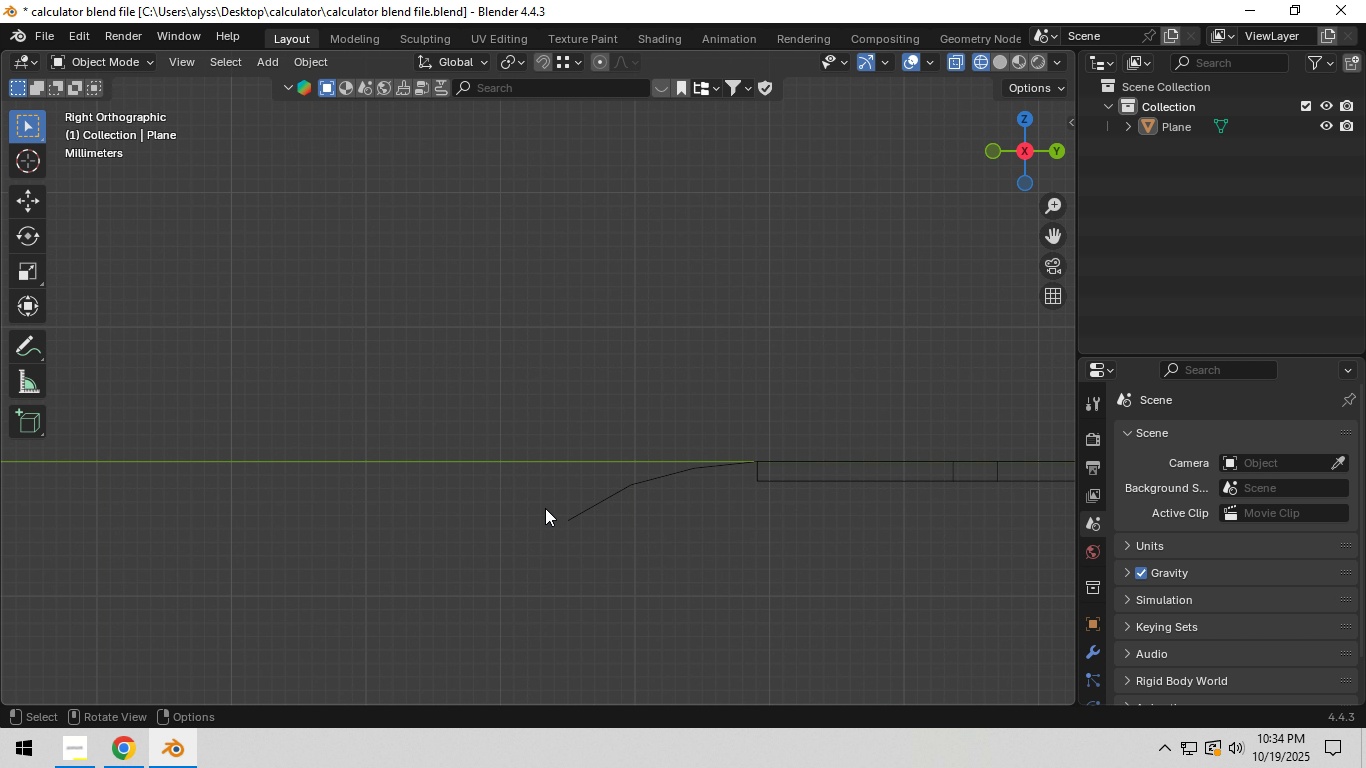 
left_click_drag(start_coordinate=[547, 507], to_coordinate=[607, 544])
 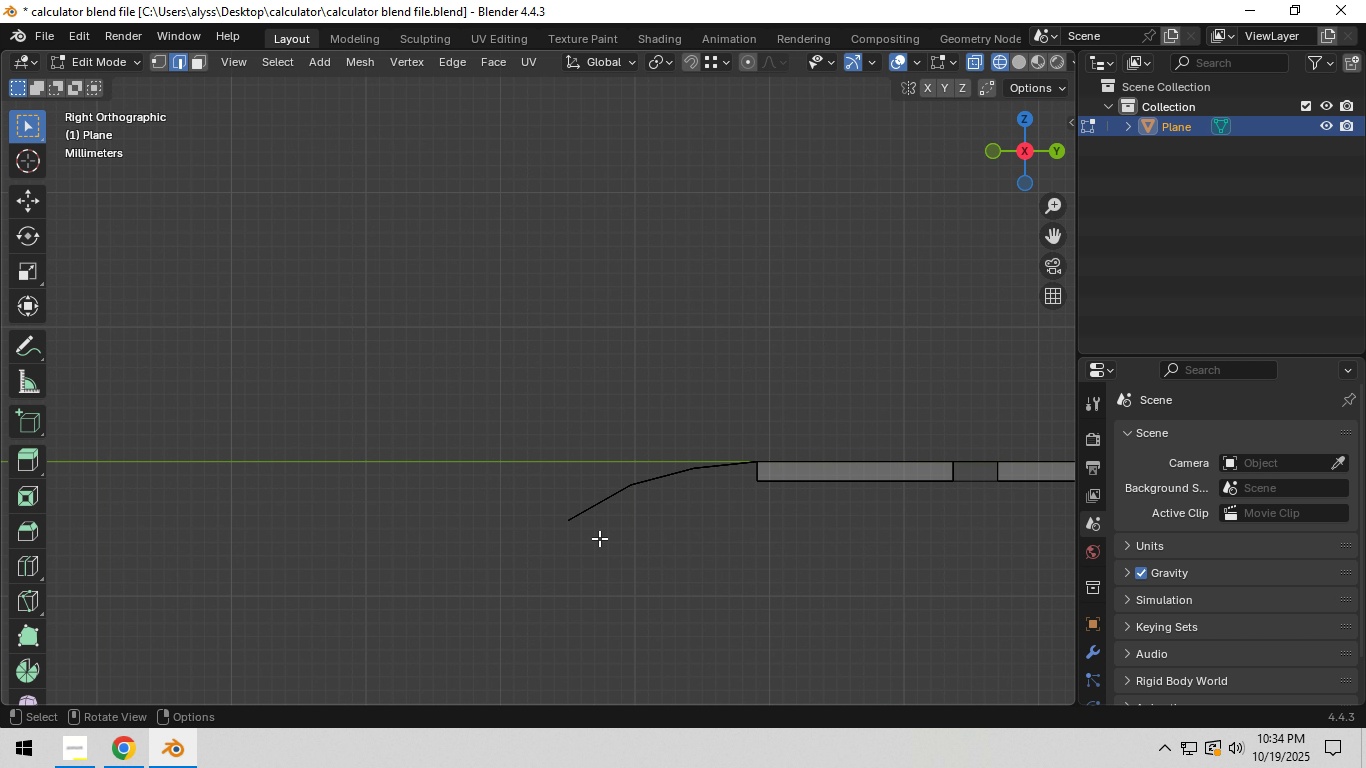 
left_click_drag(start_coordinate=[545, 504], to_coordinate=[608, 546])
 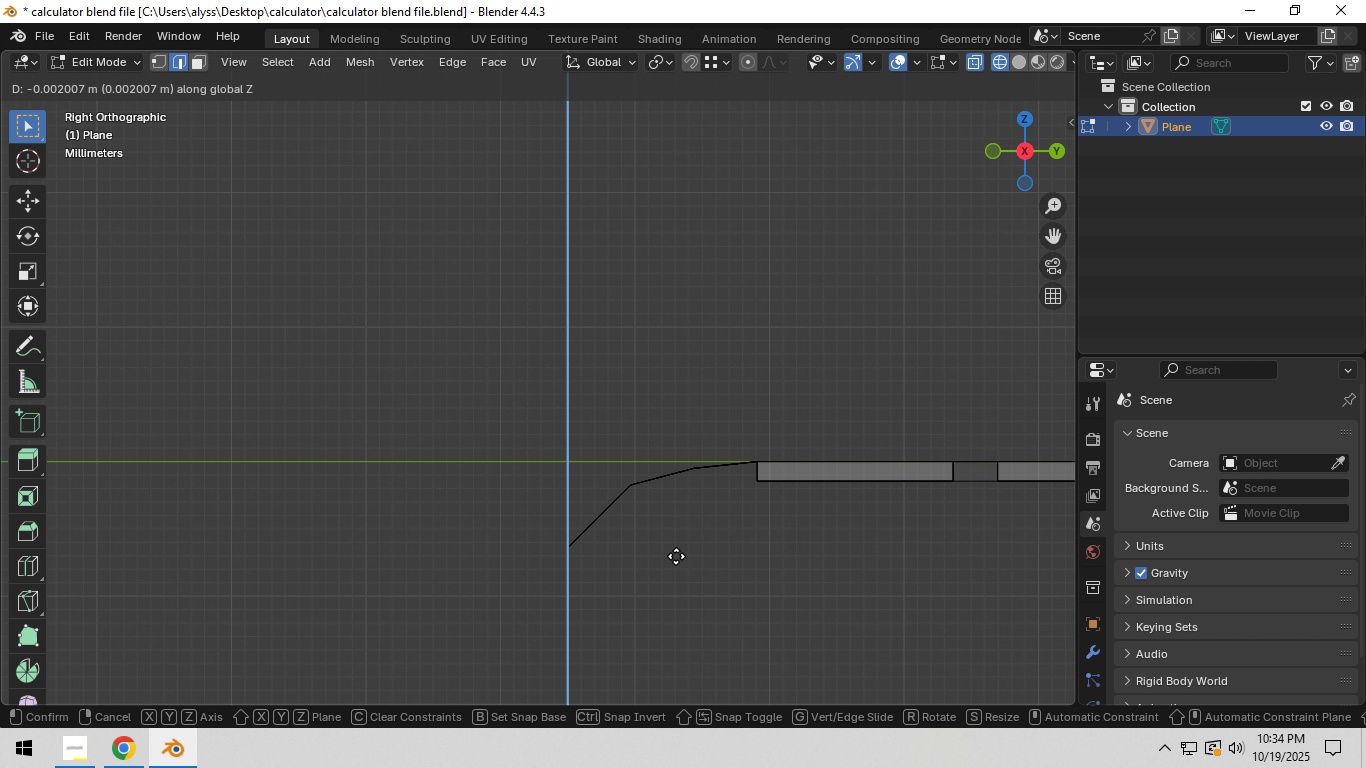 
left_click([677, 555])
 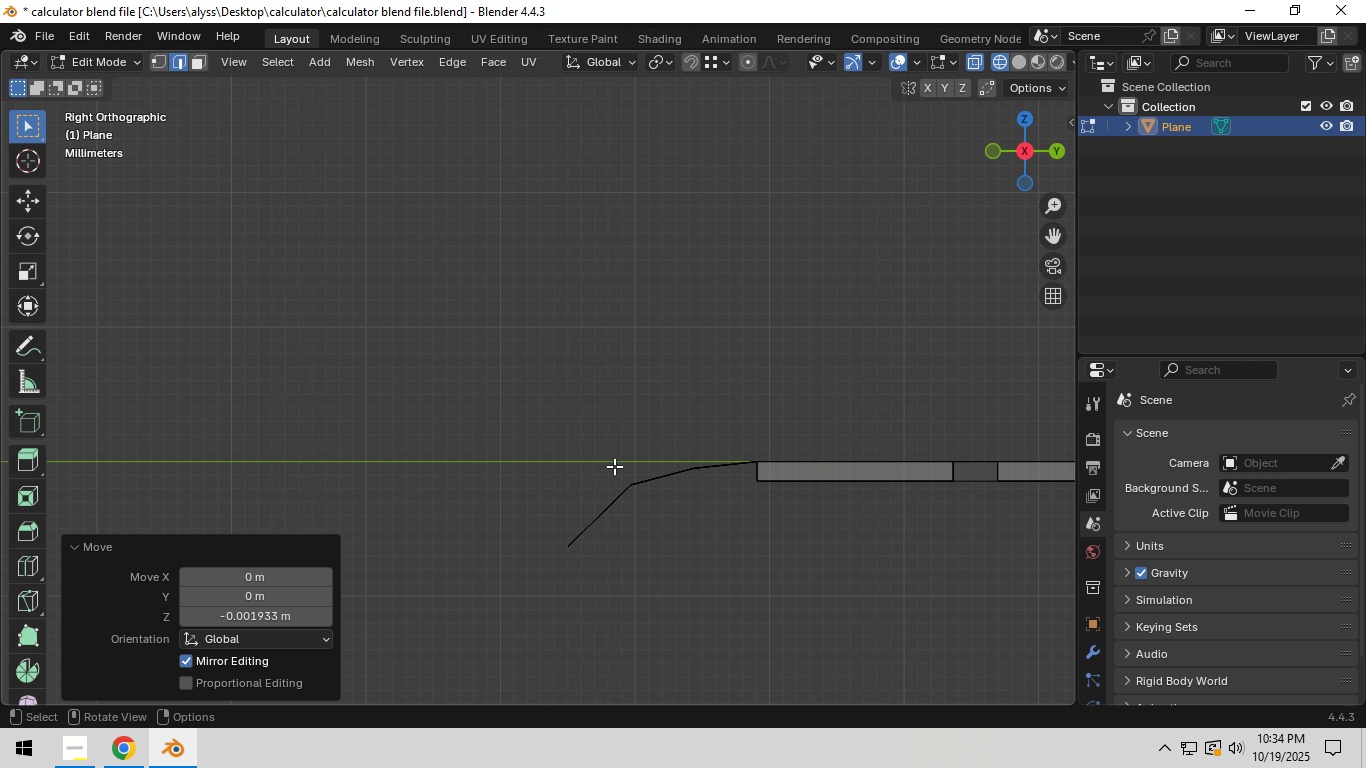 
left_click_drag(start_coordinate=[606, 462], to_coordinate=[682, 515])
 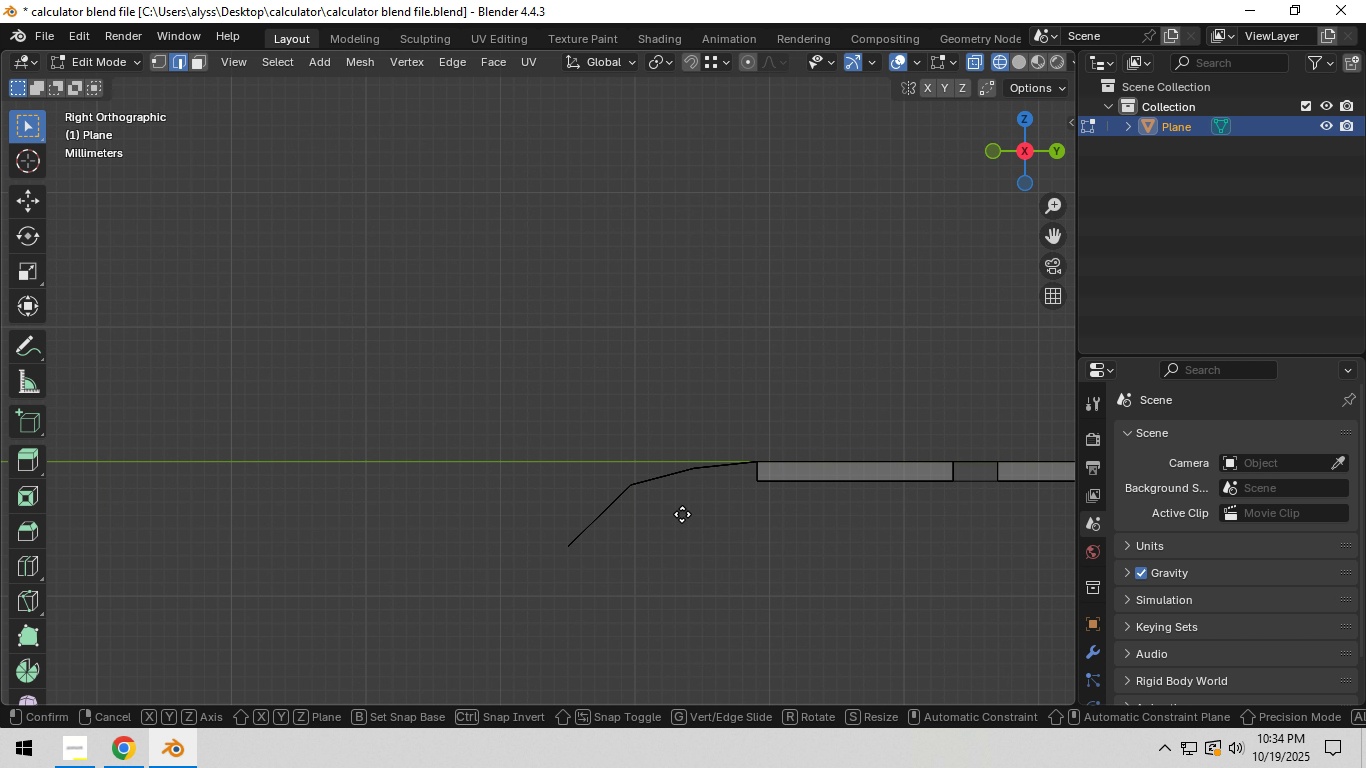 
type(gz)
 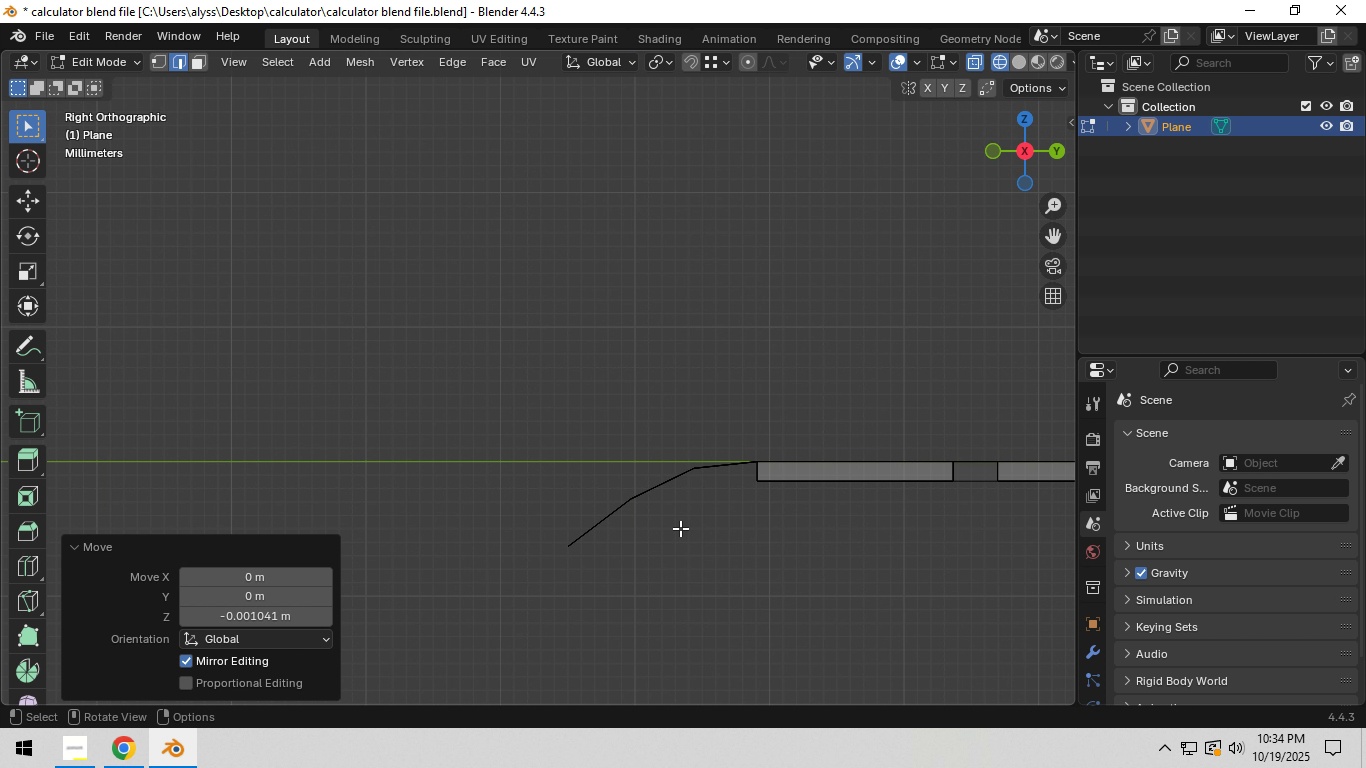 
left_click([680, 528])
 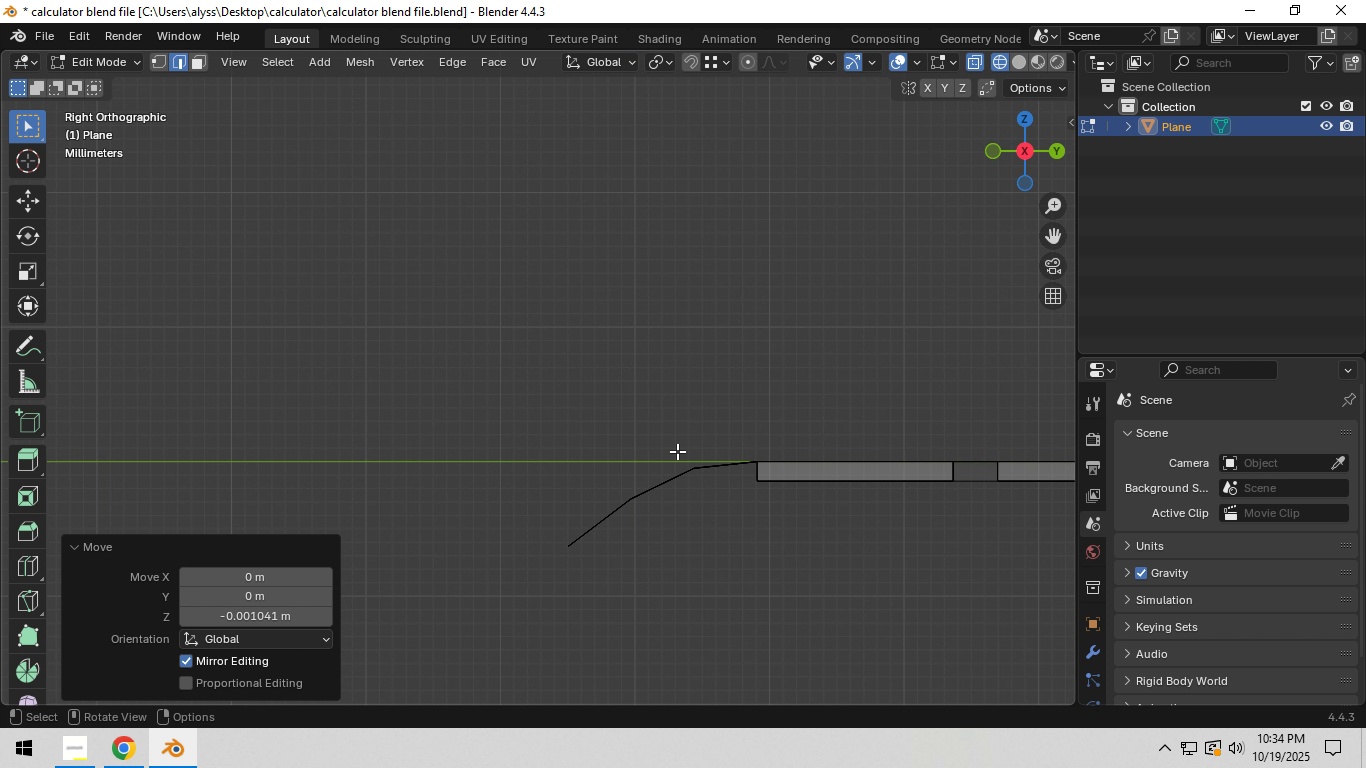 
left_click_drag(start_coordinate=[672, 447], to_coordinate=[708, 494])
 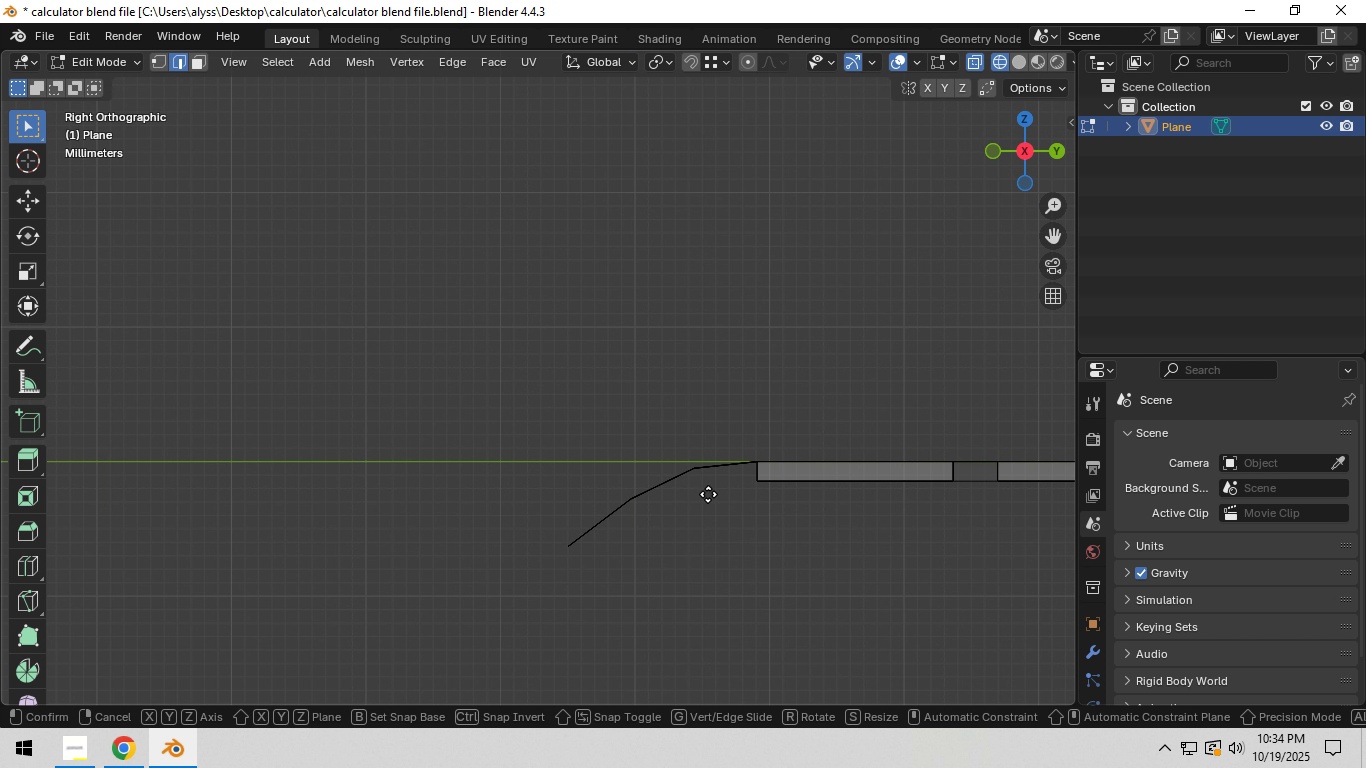 
type(gz)
 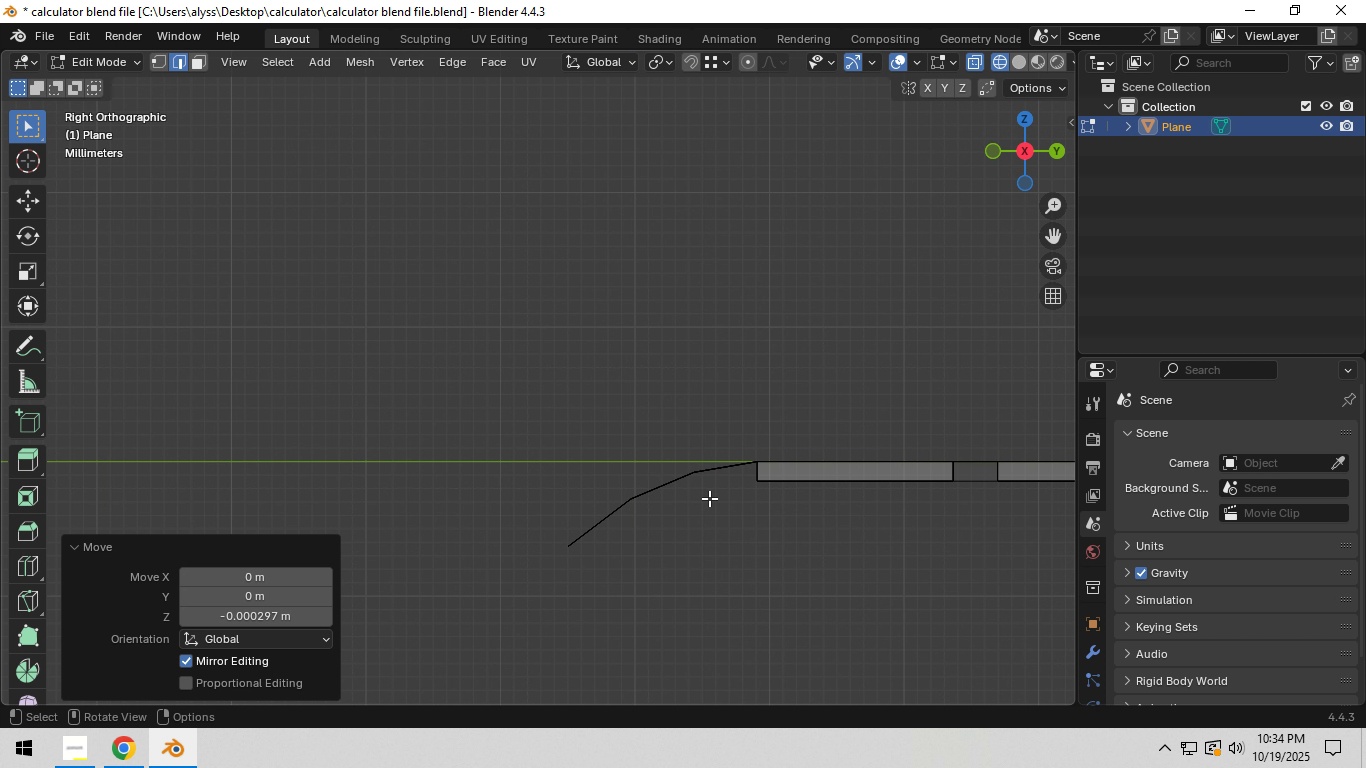 
left_click([709, 498])
 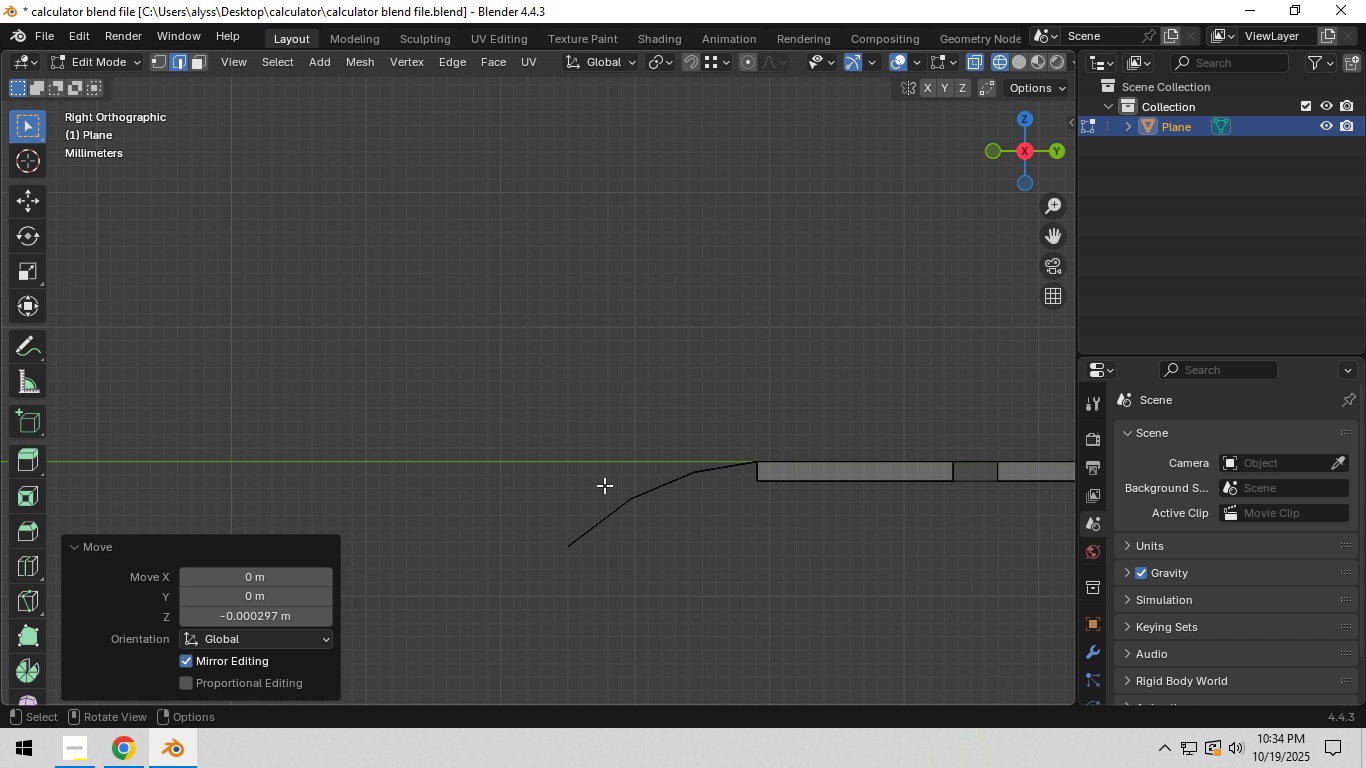 
left_click_drag(start_coordinate=[604, 485], to_coordinate=[647, 518])
 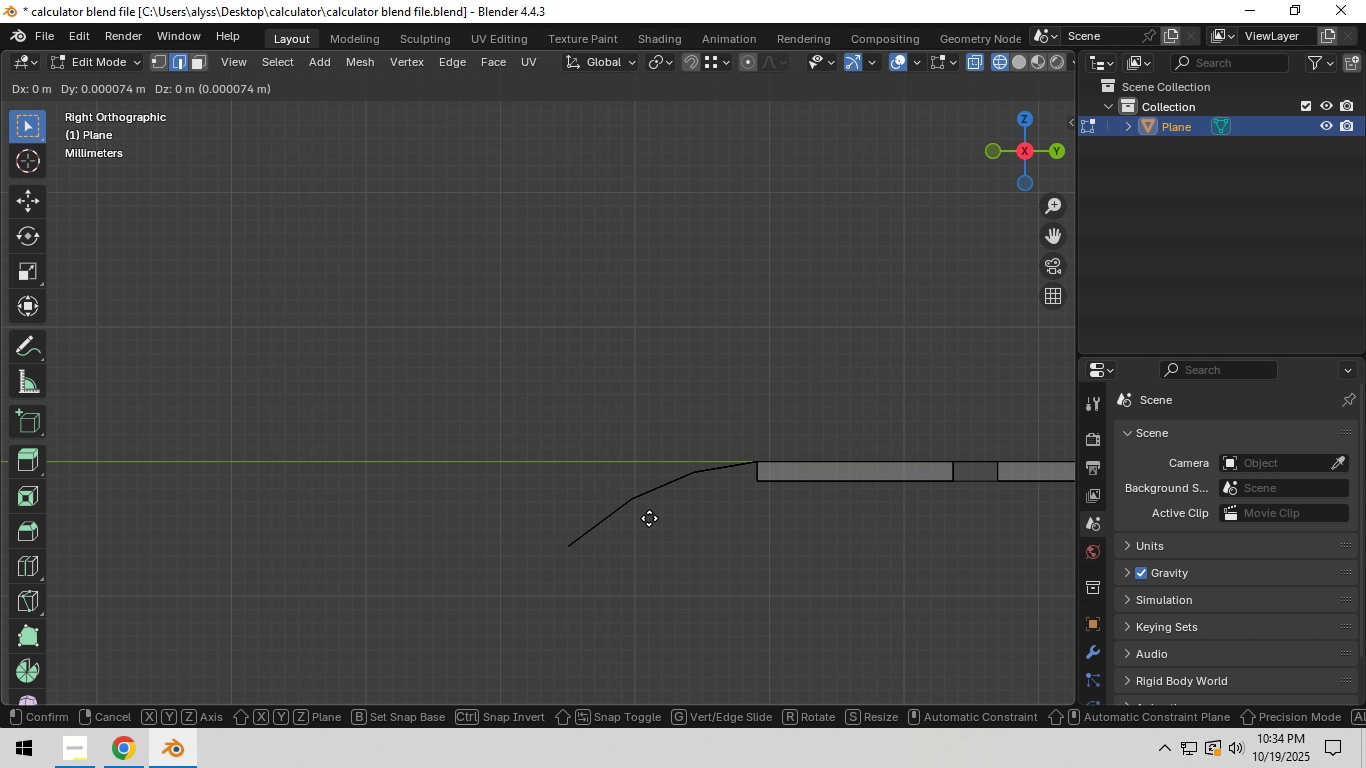 
type(gz)
 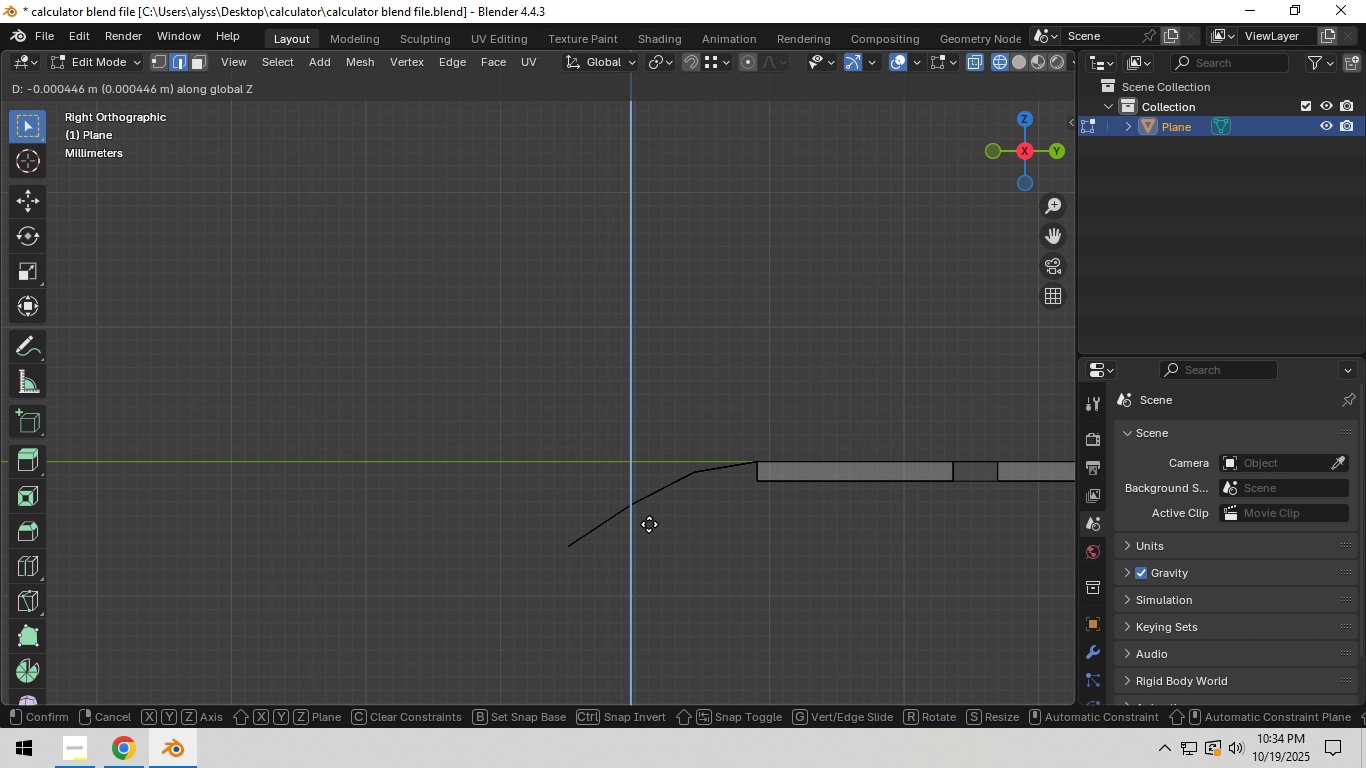 
left_click([649, 524])
 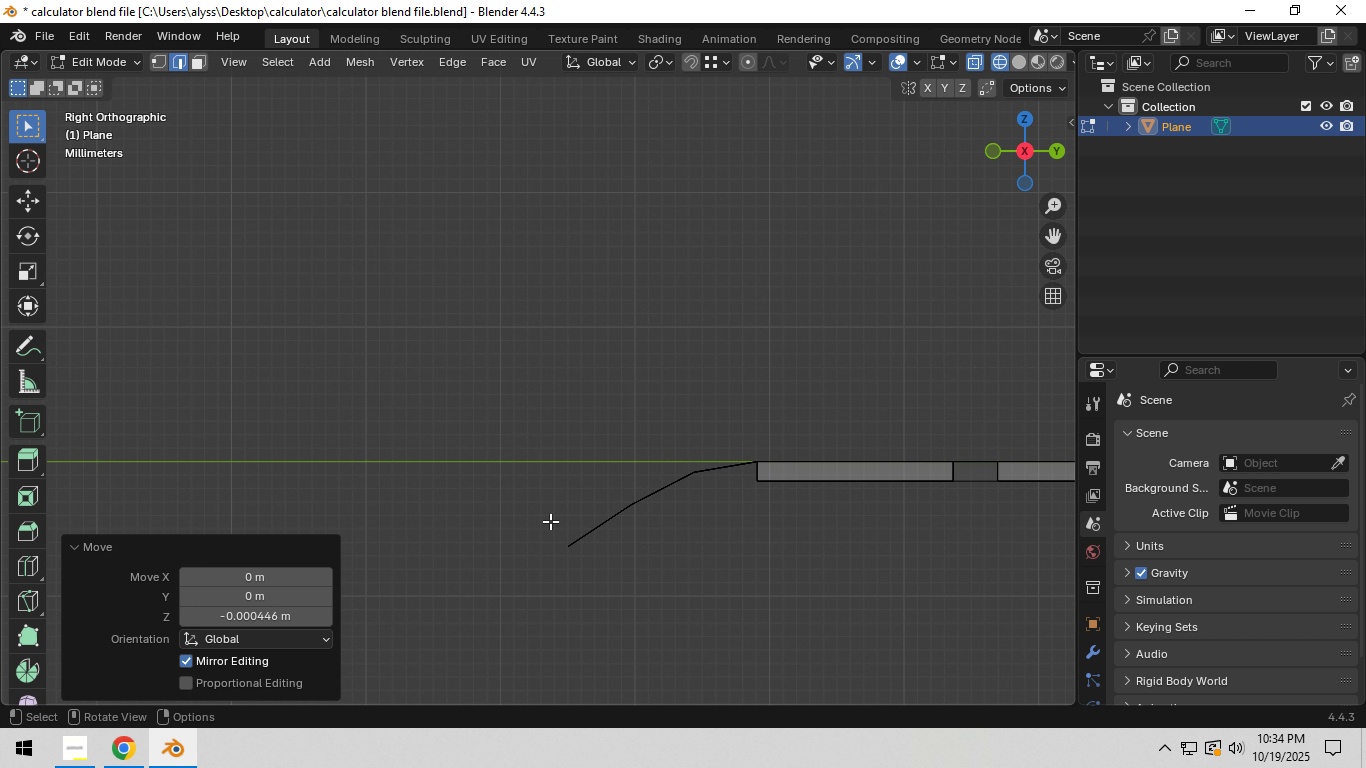 
left_click_drag(start_coordinate=[548, 519], to_coordinate=[609, 564])
 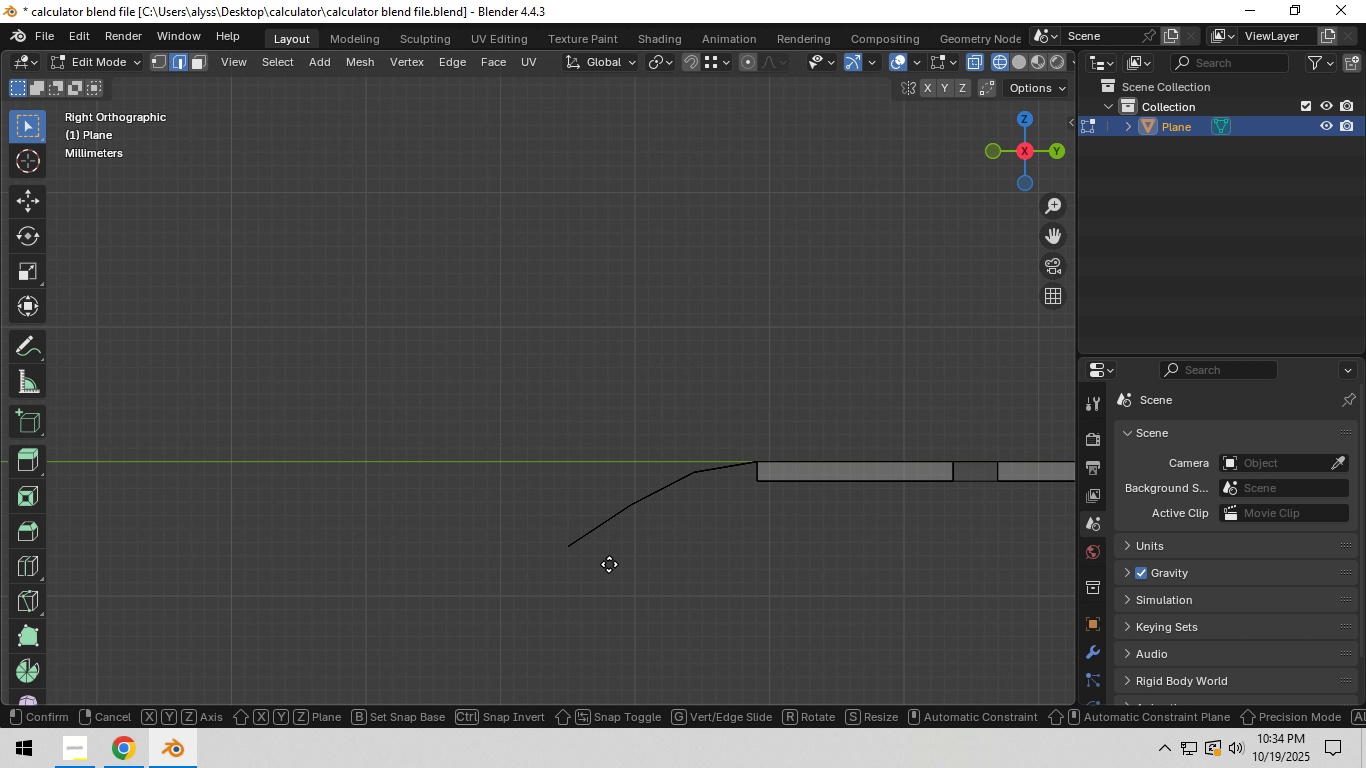 
type(gz)
 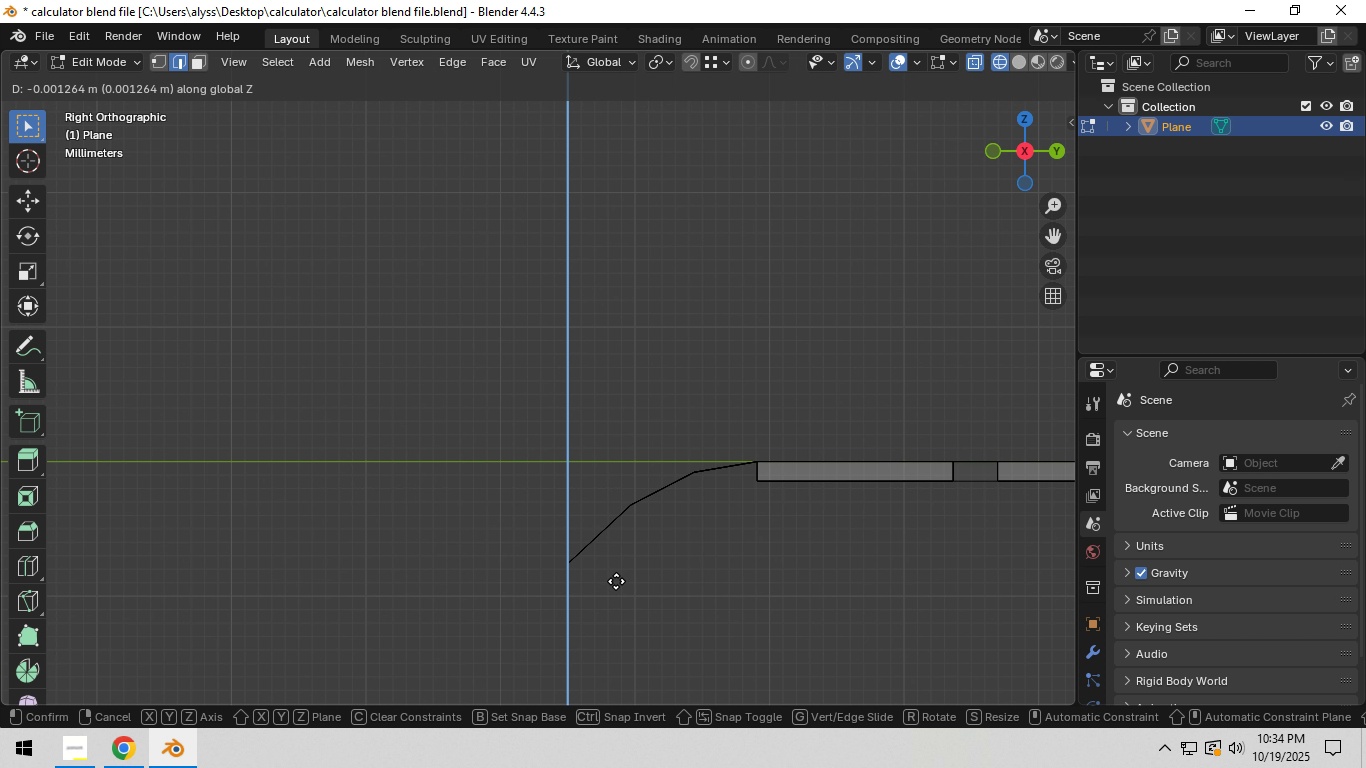 
left_click([616, 581])
 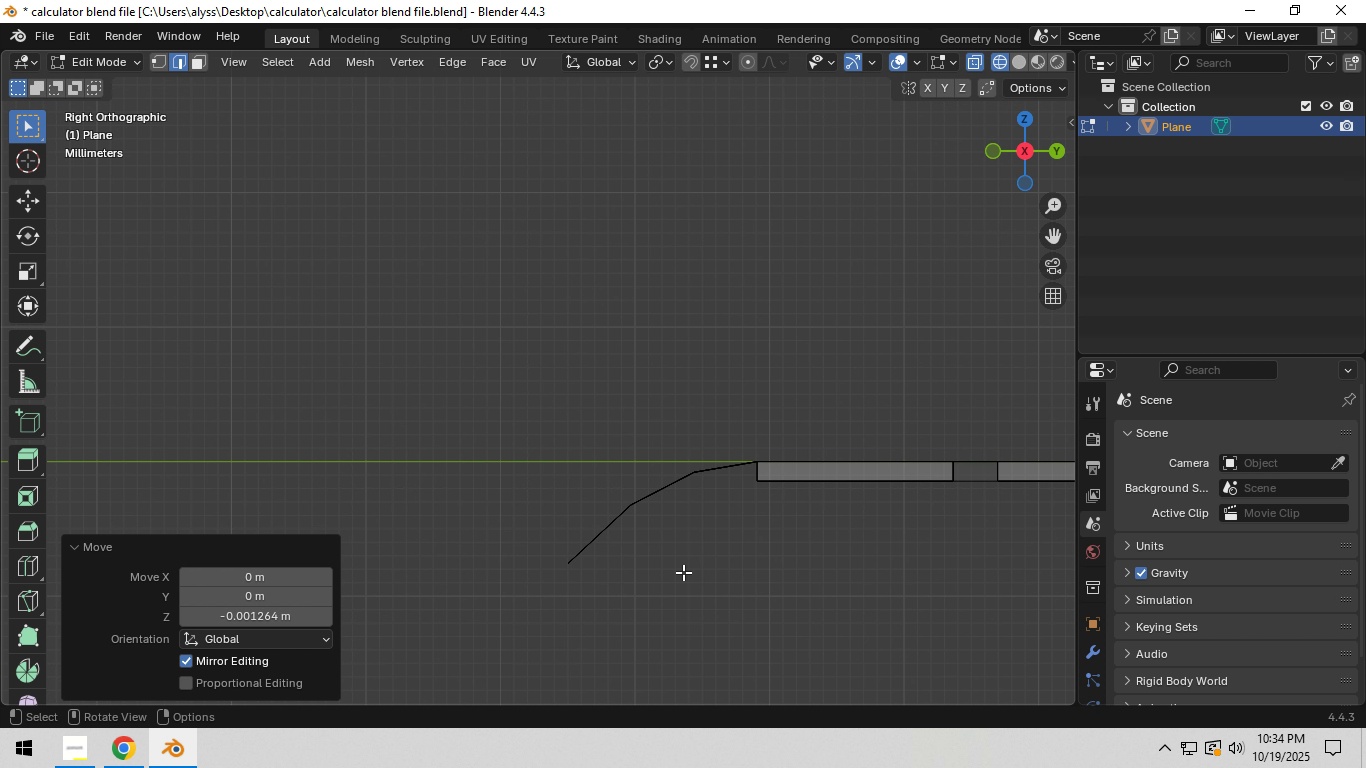 
scroll: coordinate [684, 572], scroll_direction: down, amount: 3.0
 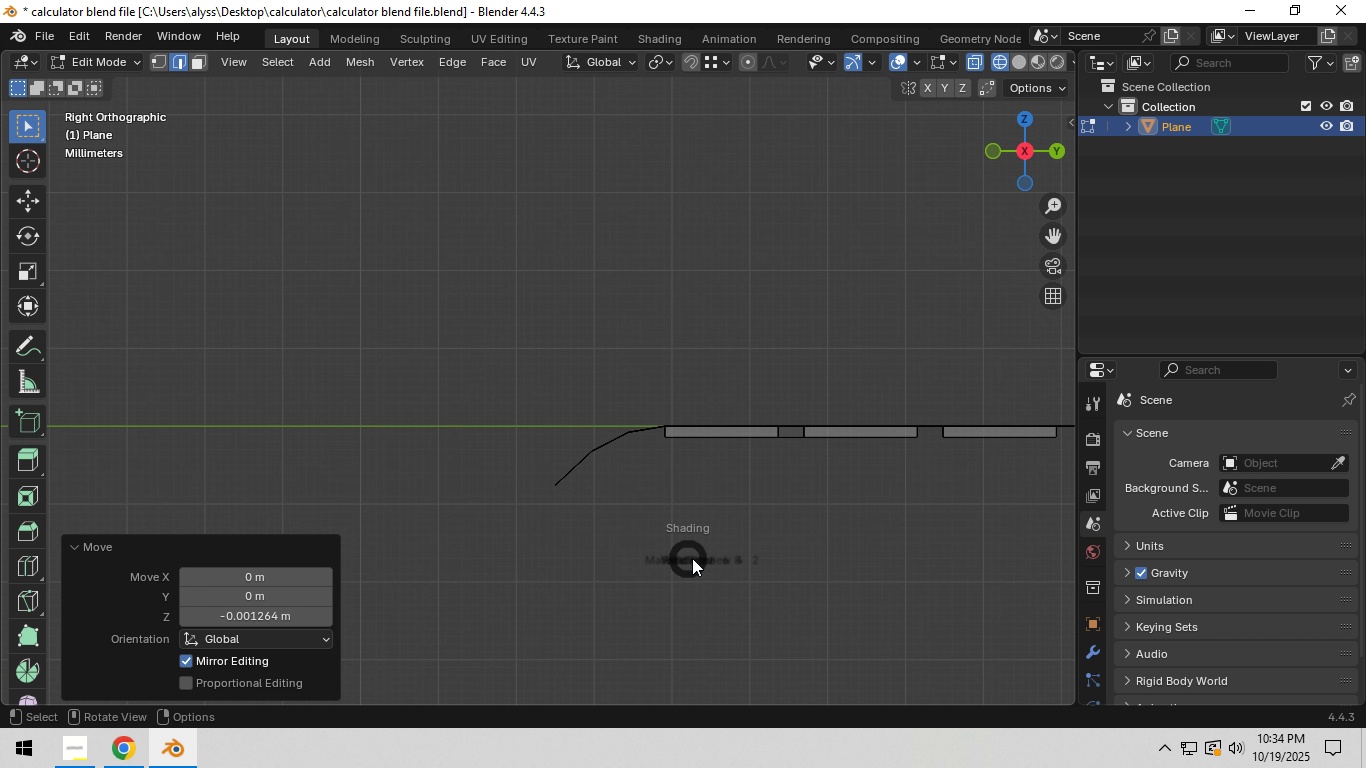 
key(Z)
 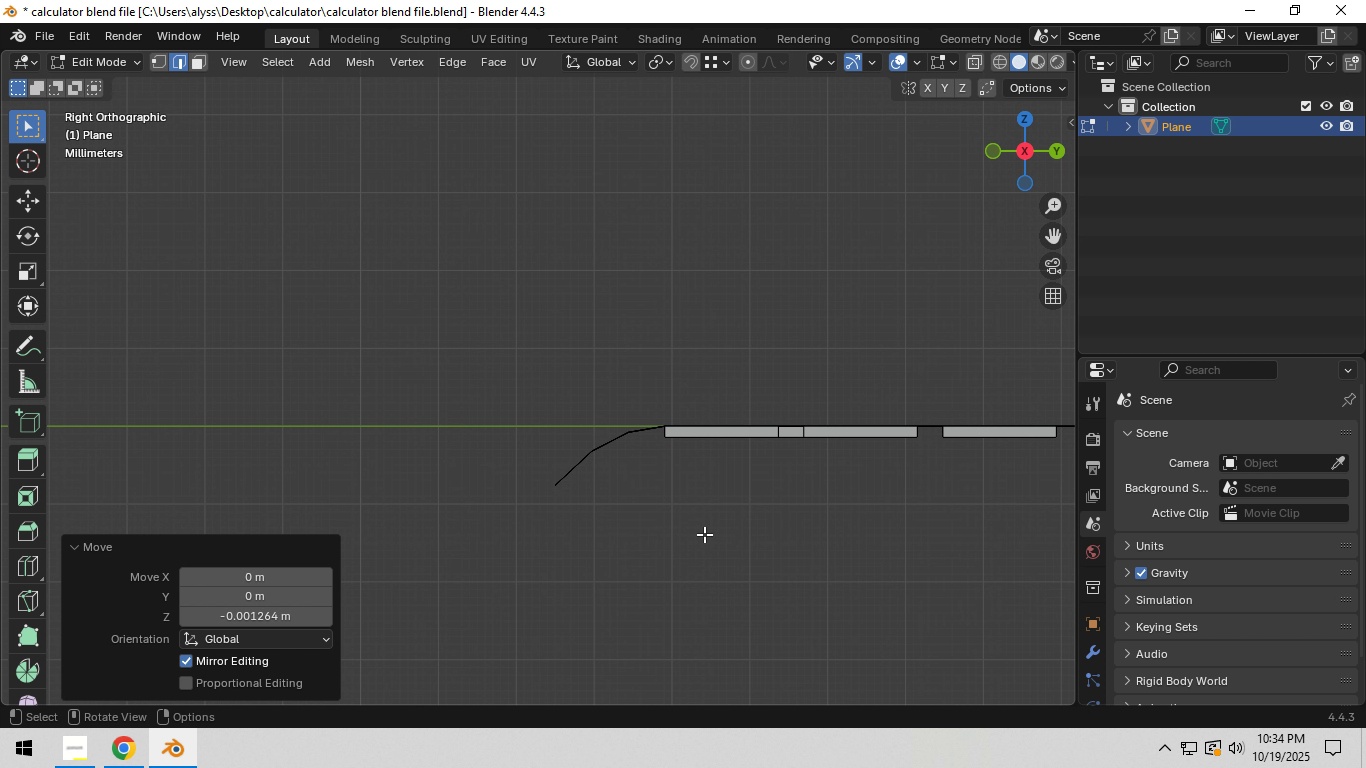 
scroll: coordinate [849, 586], scroll_direction: down, amount: 4.0
 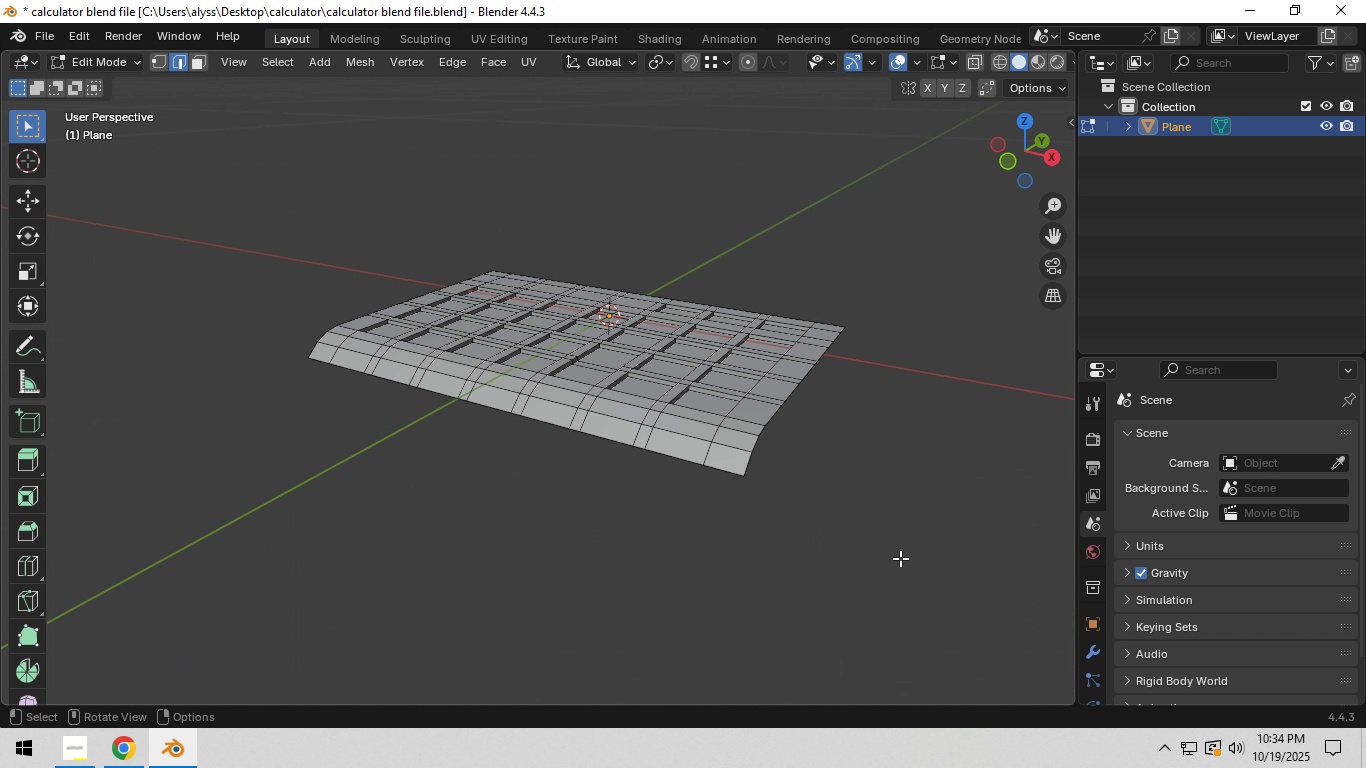 
left_click([900, 559])
 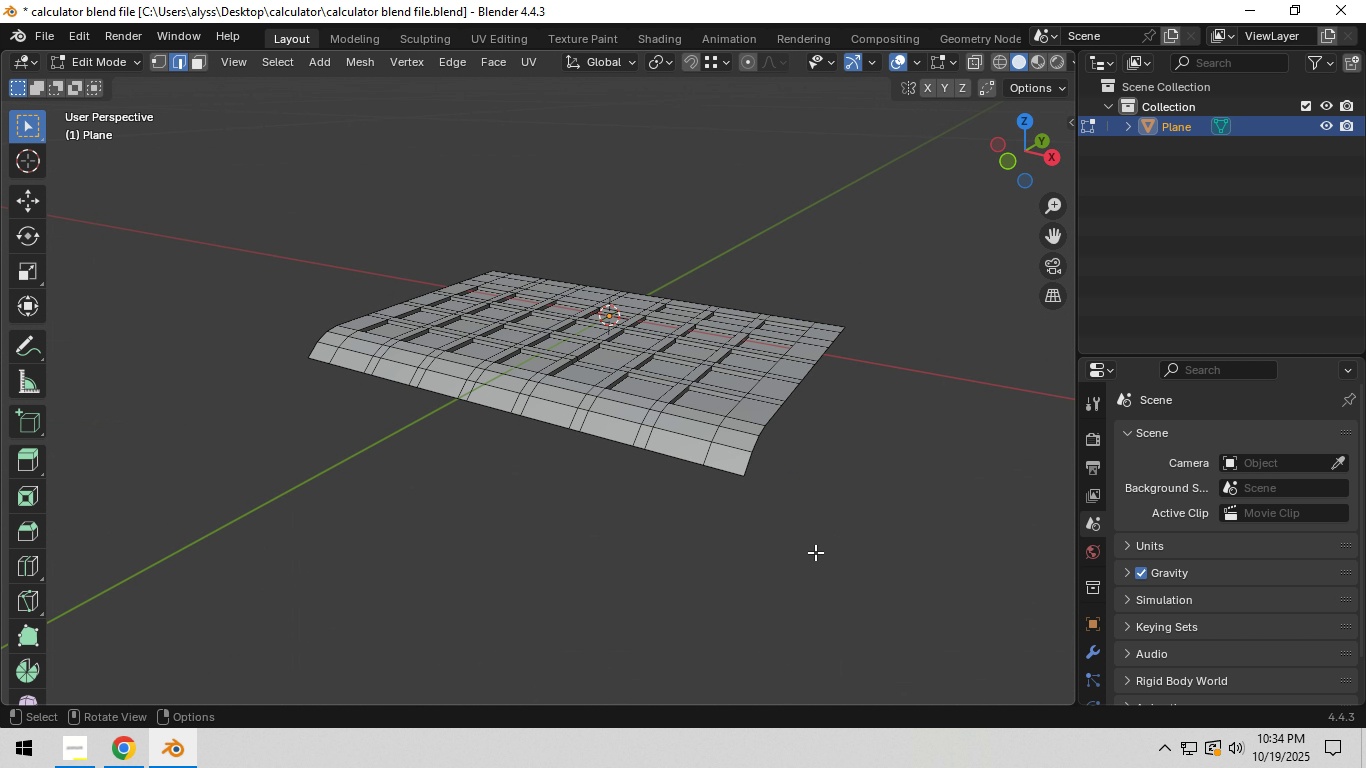 
key(Tab)
 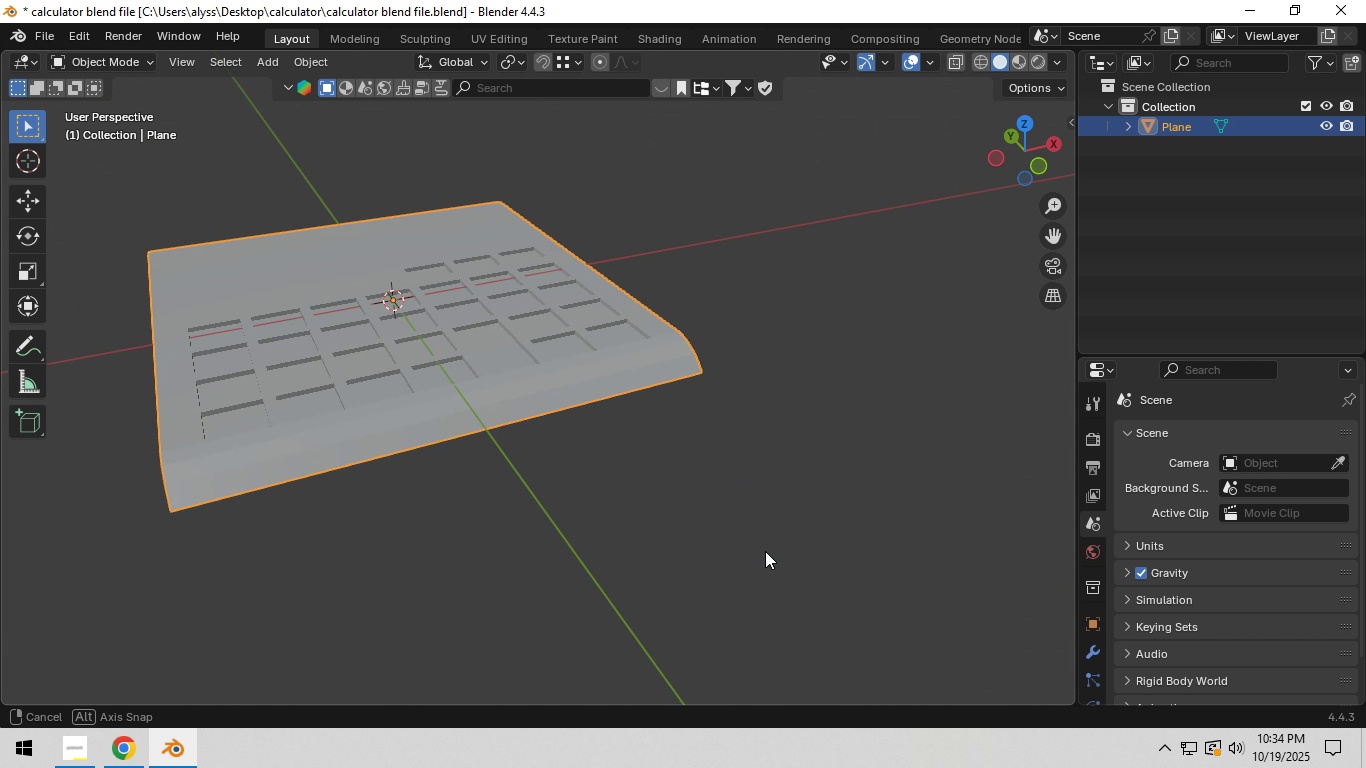 
wait(5.03)
 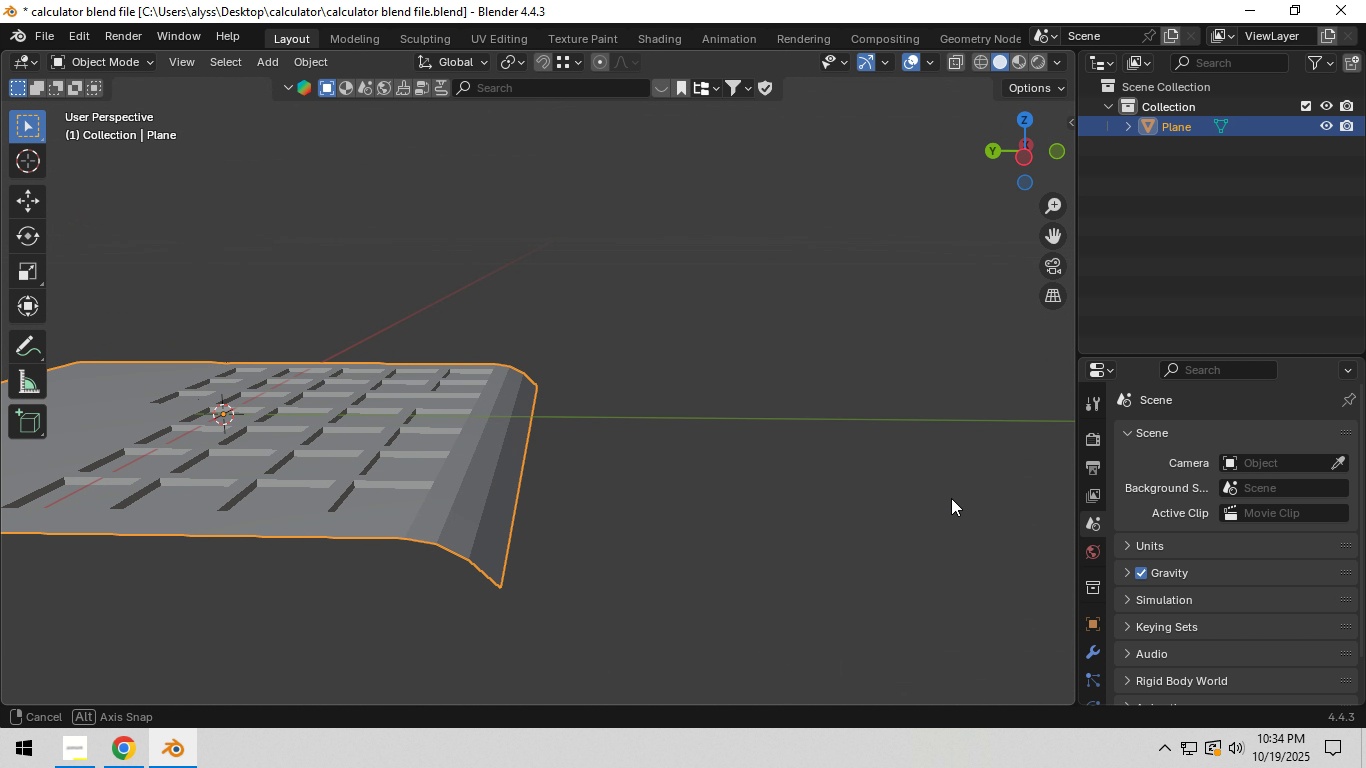 
scroll: coordinate [723, 560], scroll_direction: up, amount: 4.0
 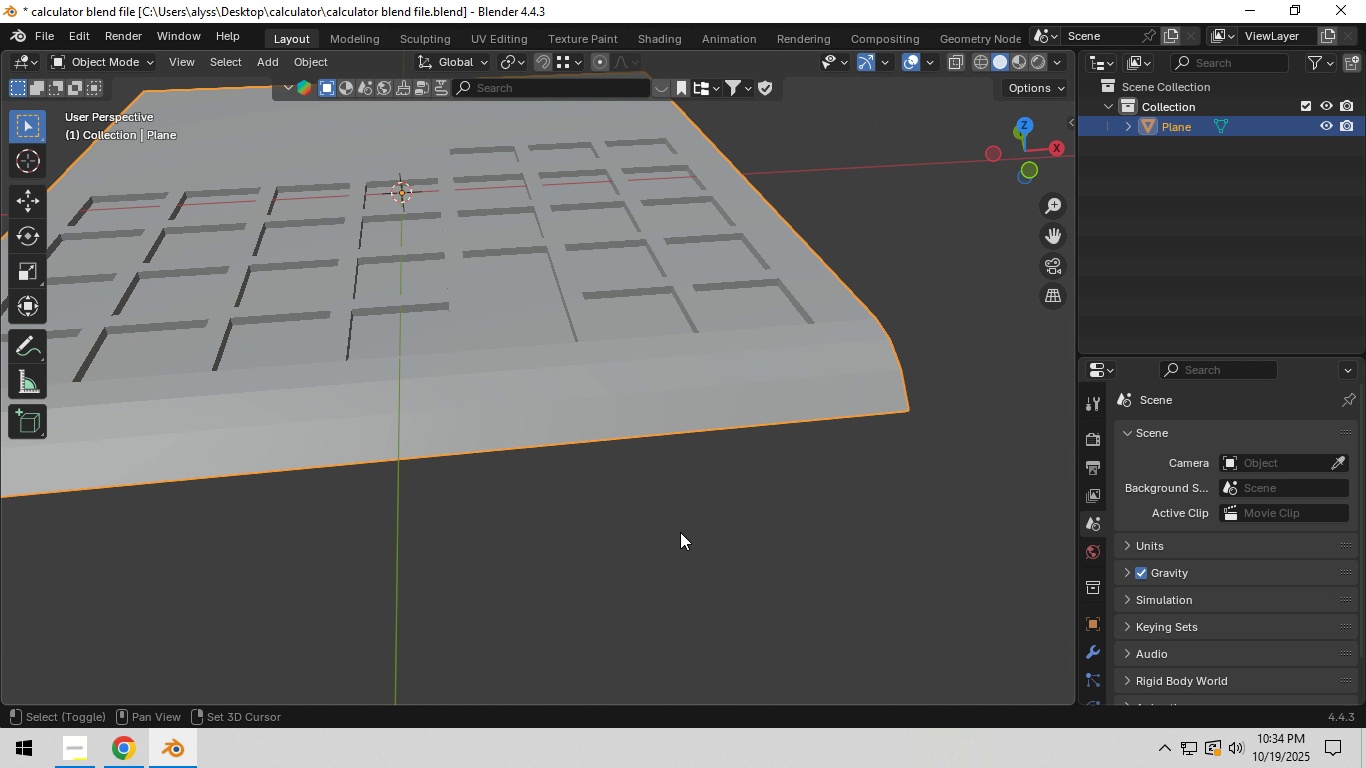 
hold_key(key=ShiftLeft, duration=0.54)
 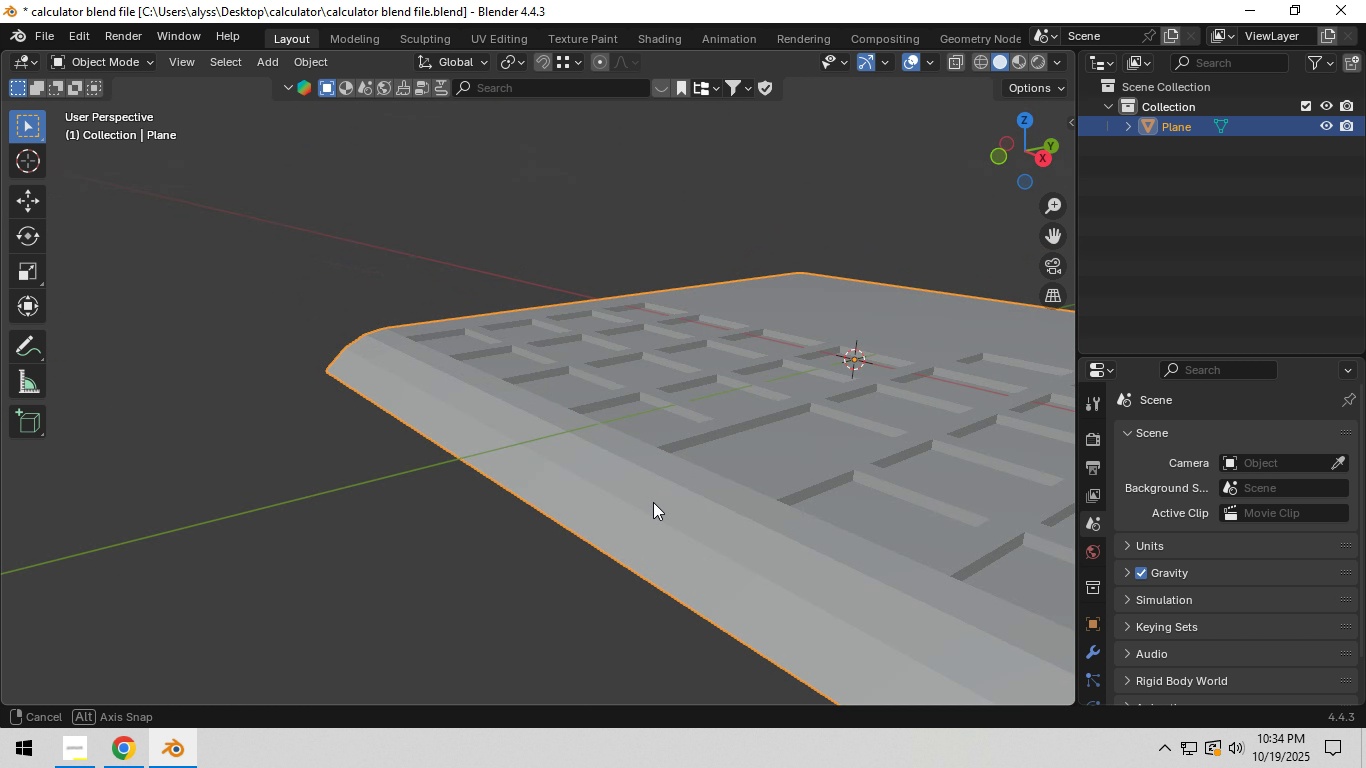 
scroll: coordinate [646, 502], scroll_direction: down, amount: 3.0
 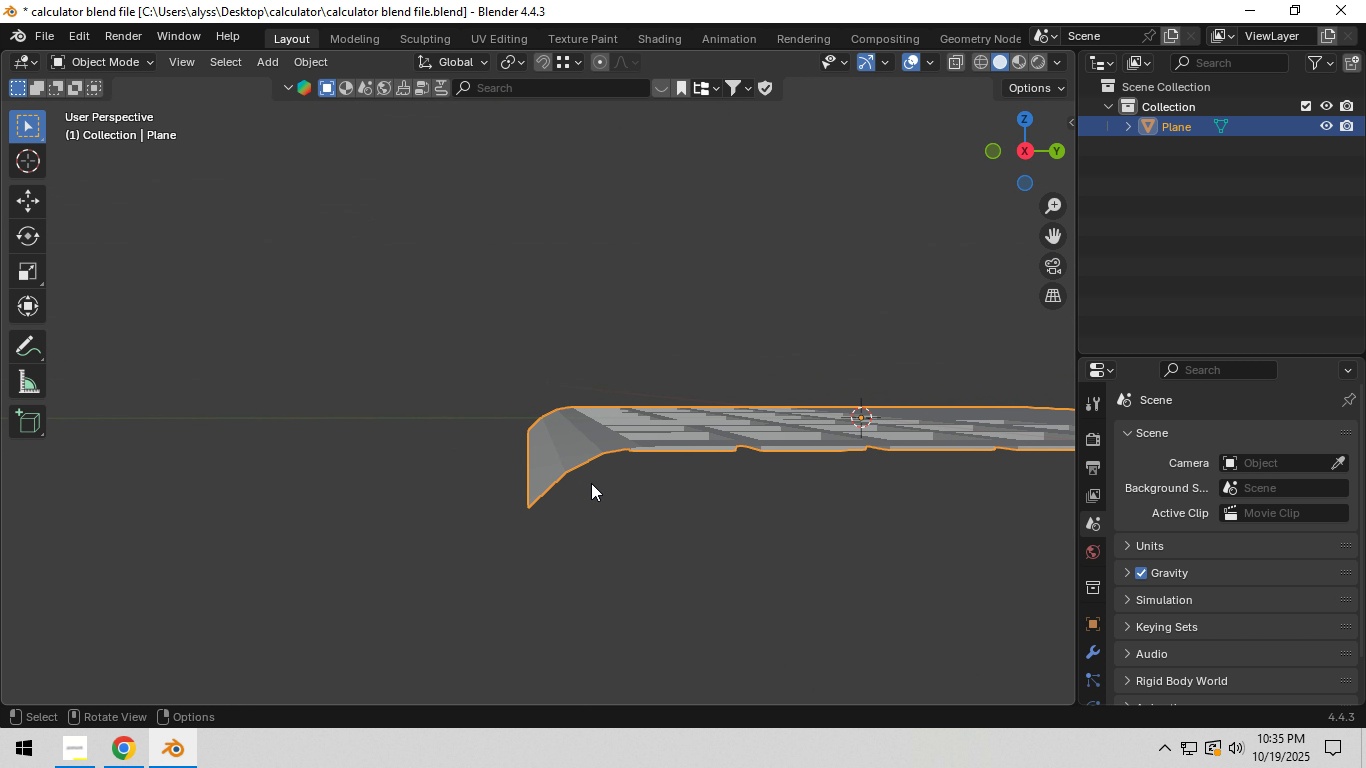 
wait(7.13)
 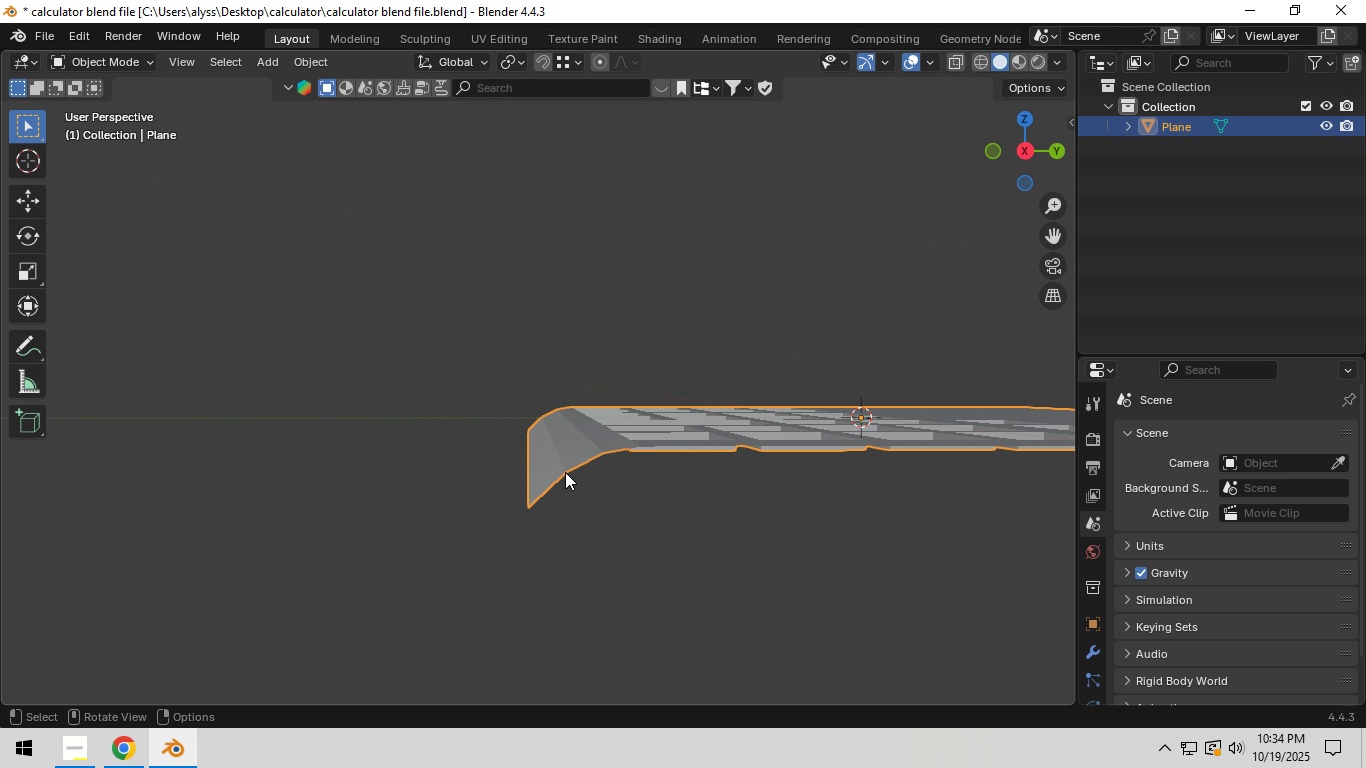 
left_click([516, 455])
 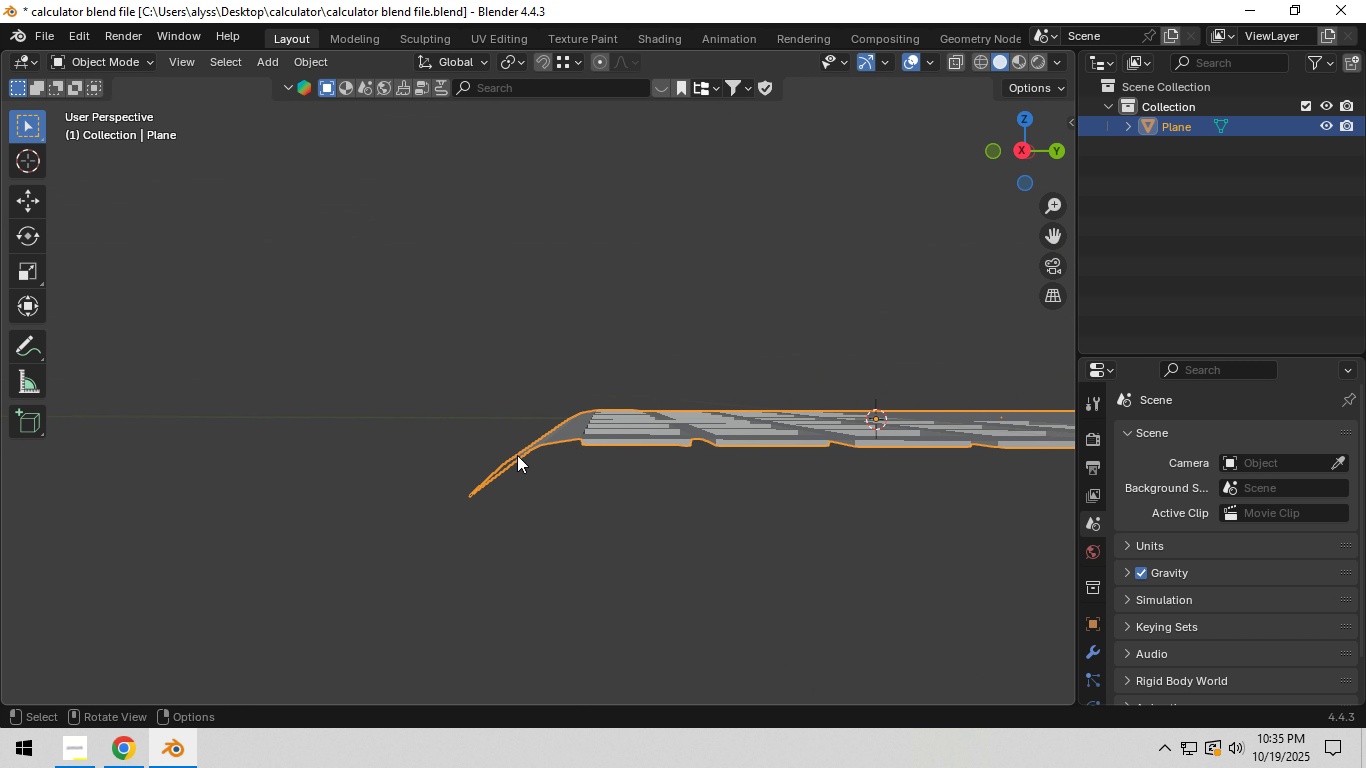 
key(Tab)
 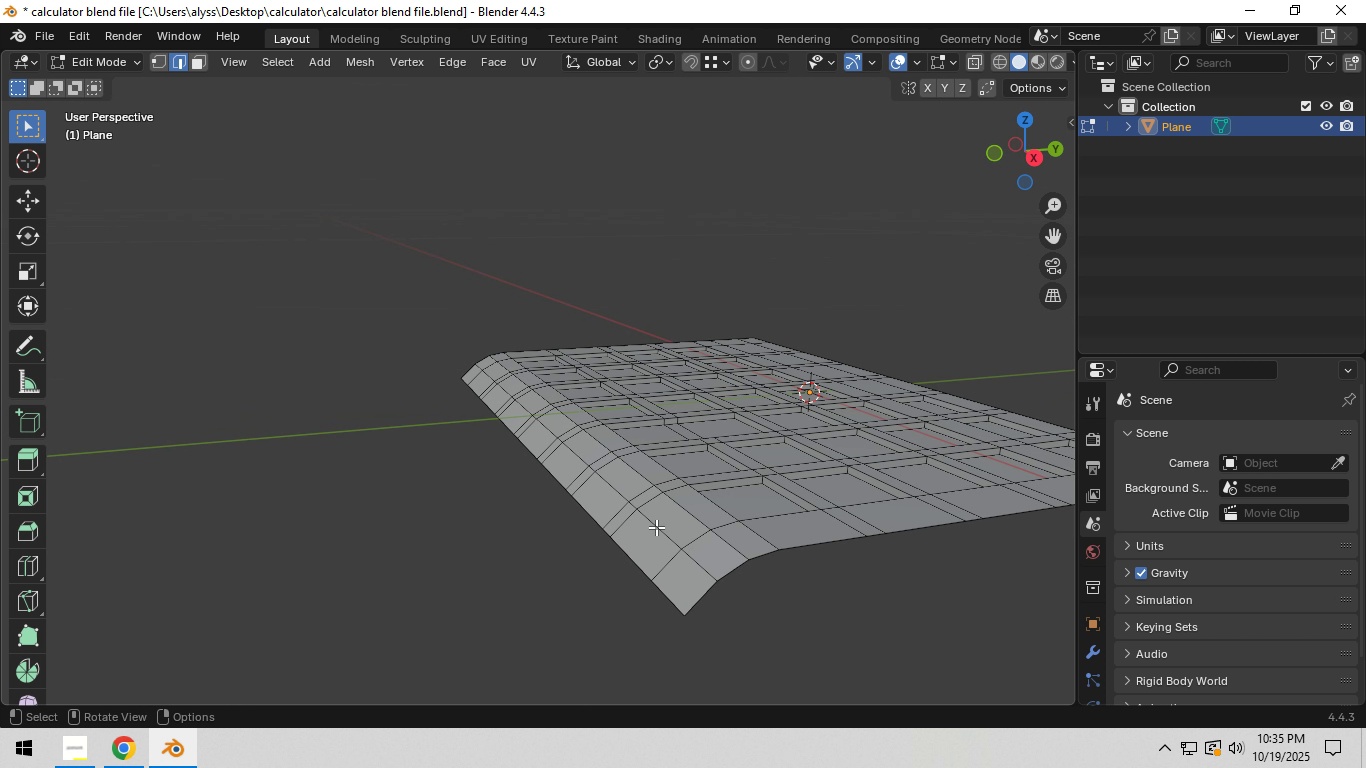 
hold_key(key=AltLeft, duration=0.89)
left_click([727, 572])
 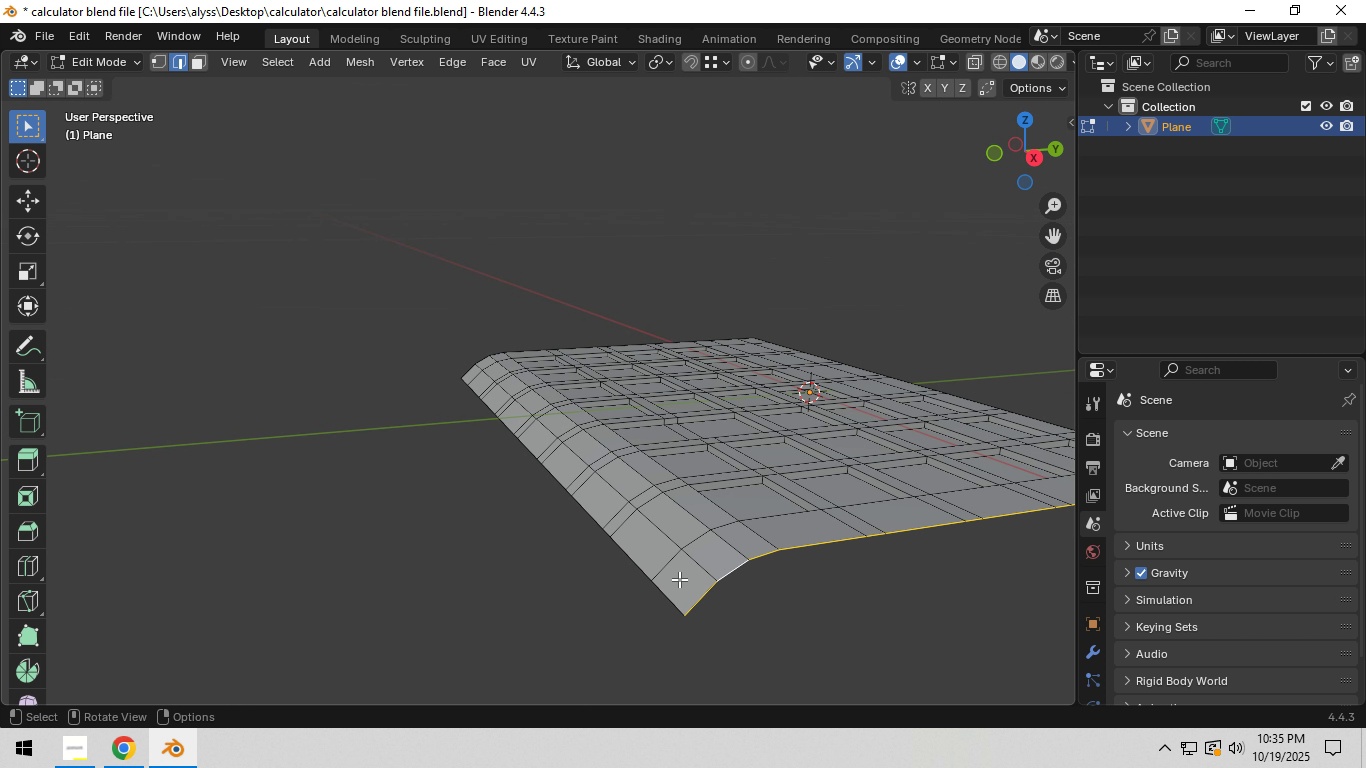 
hold_key(key=AltLeft, duration=0.53)
hold_key(key=ShiftLeft, duration=0.34)
left_click([668, 595])
 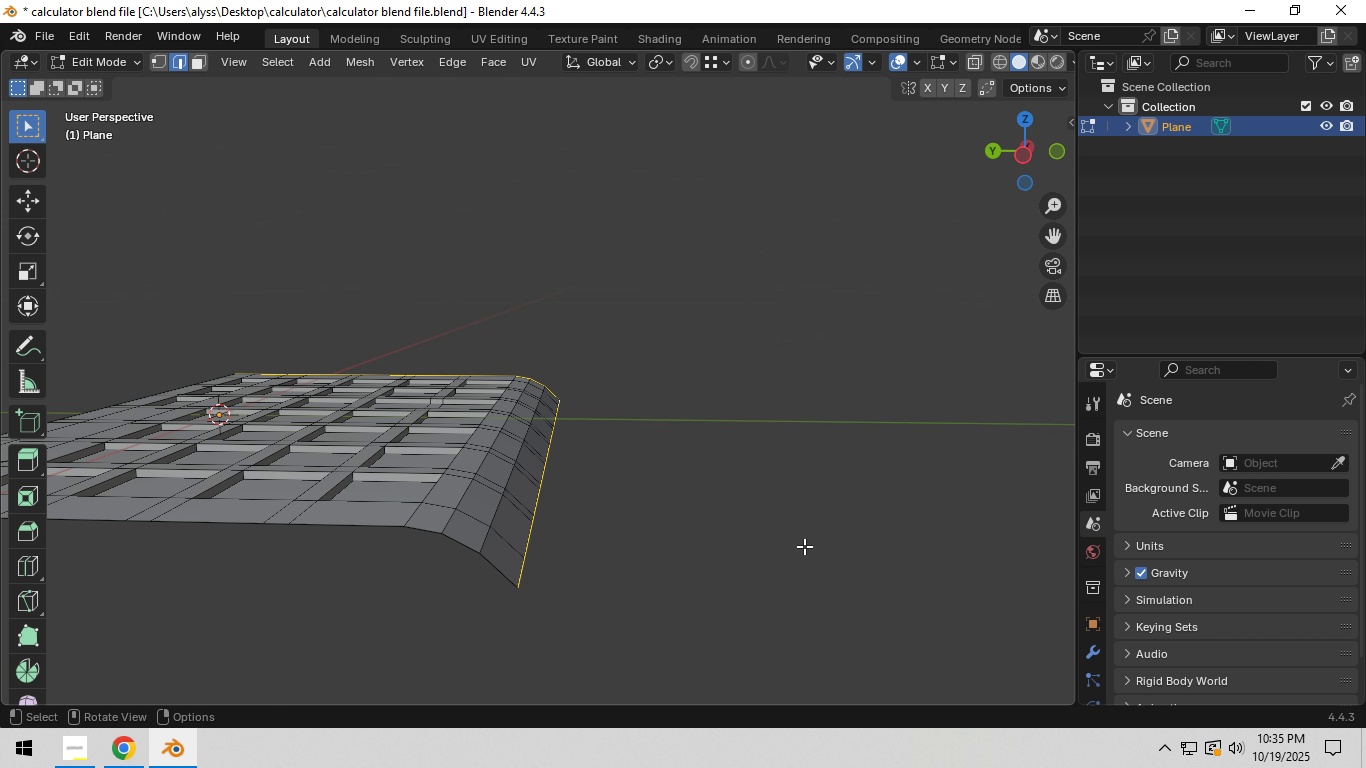 
hold_key(key=AltLeft, duration=0.66)
hold_key(key=ShiftLeft, duration=0.48)
left_click([468, 547])
 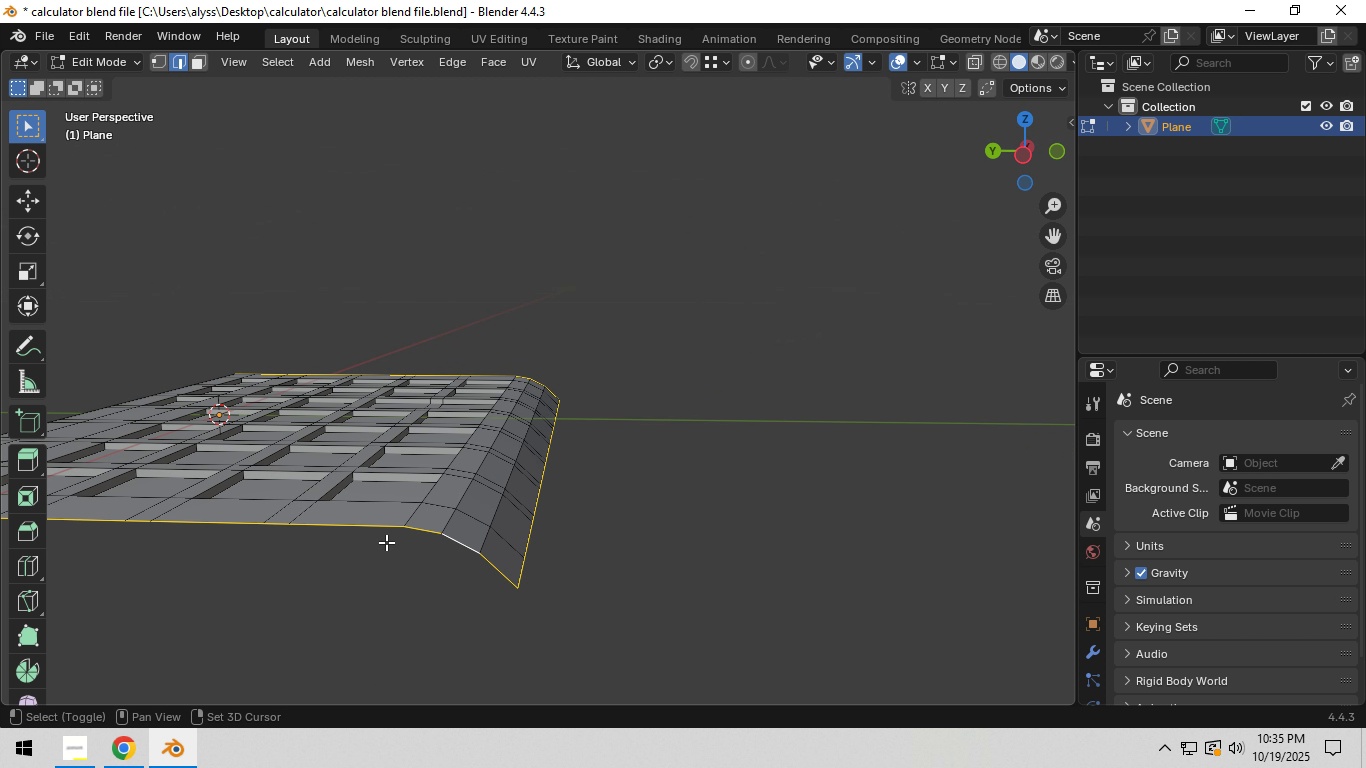 
hold_key(key=ShiftLeft, duration=0.88)
 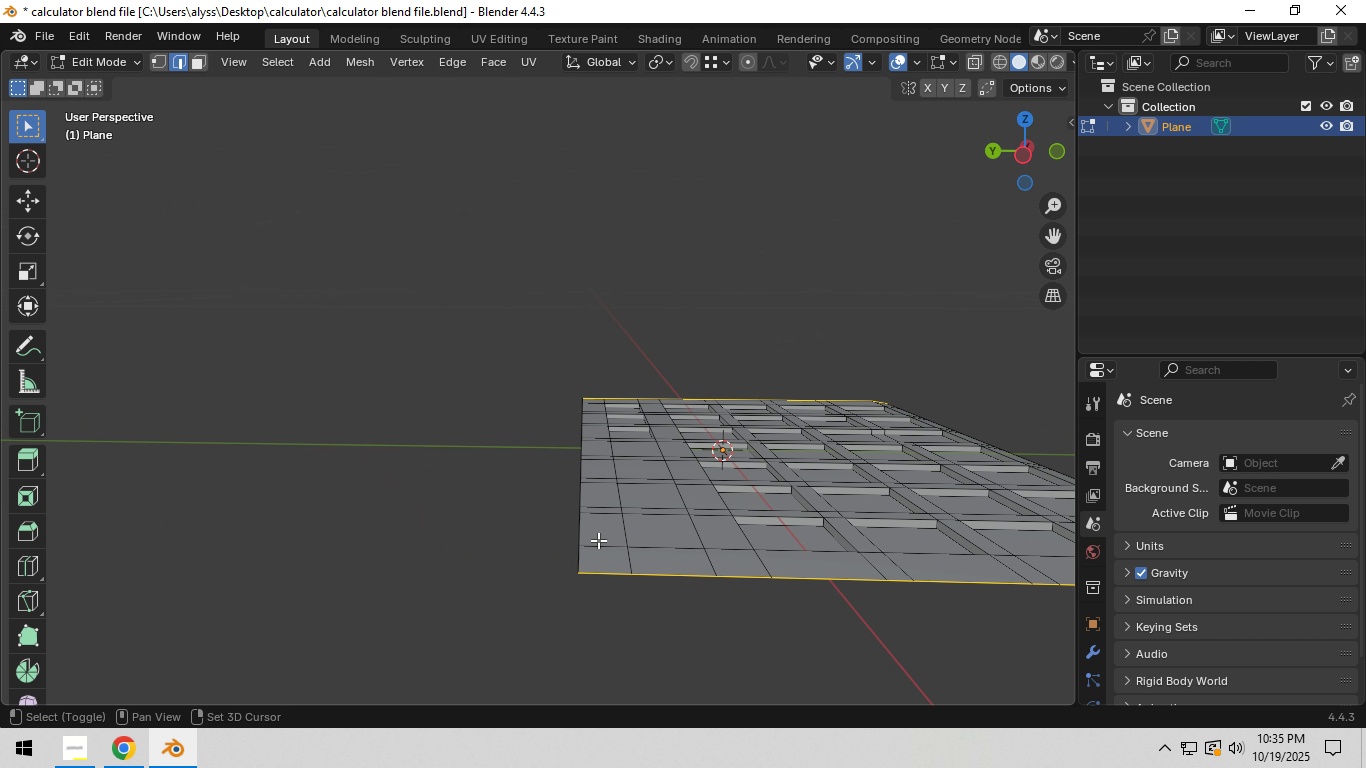 
hold_key(key=ShiftLeft, duration=1.52)
hold_key(key=AltLeft, duration=1.35)
left_click([579, 556])
 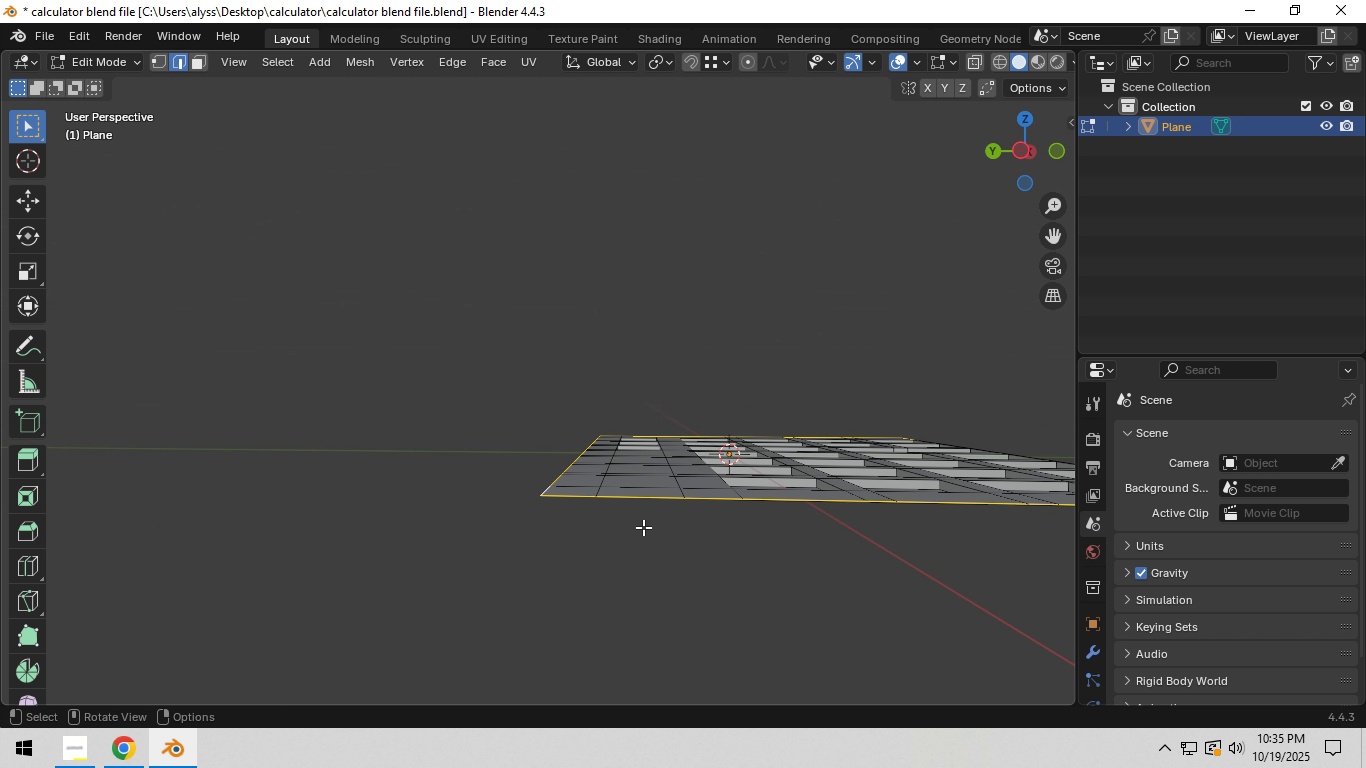 
type(ez)
 